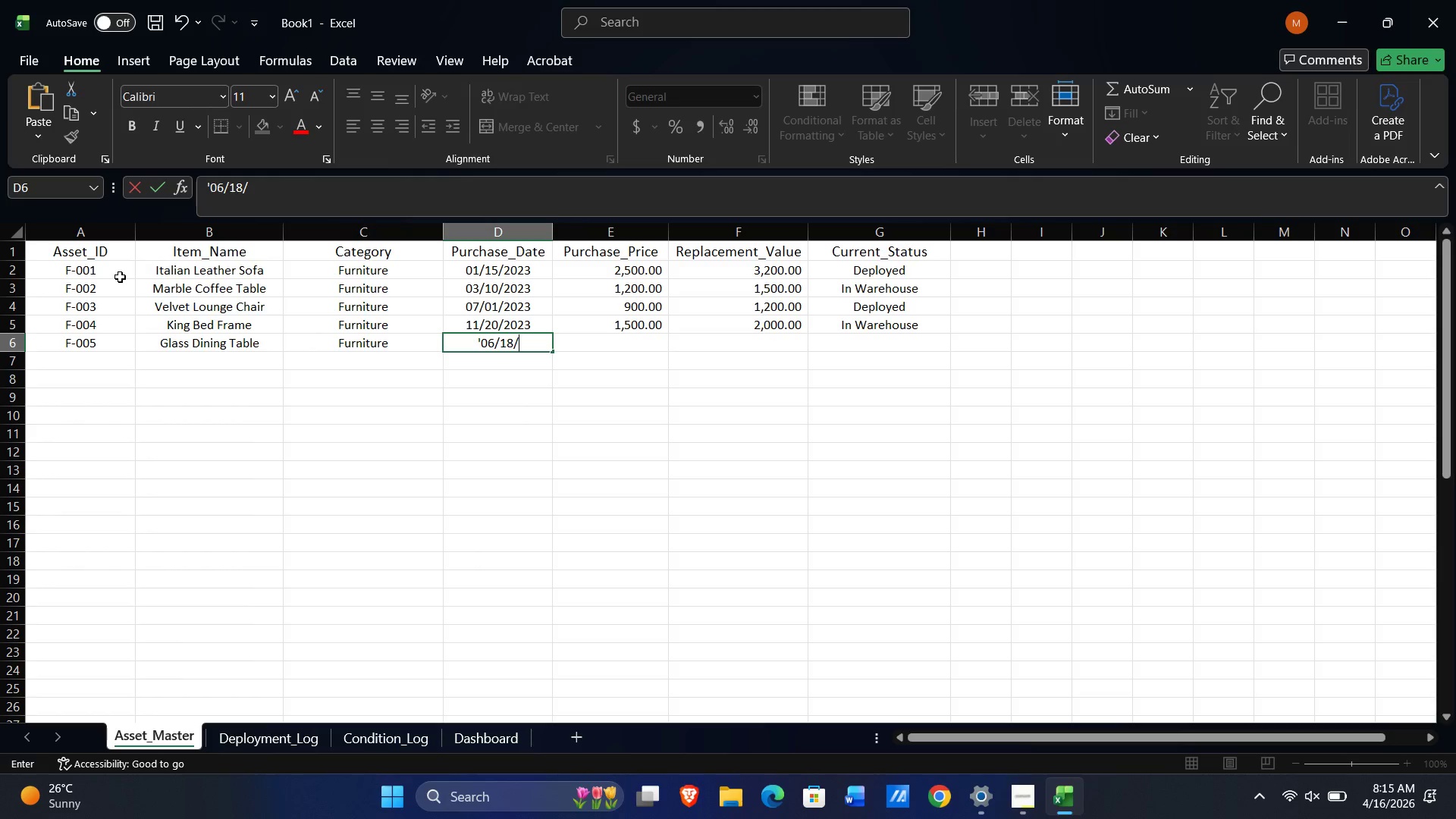 
key(Numpad2)
 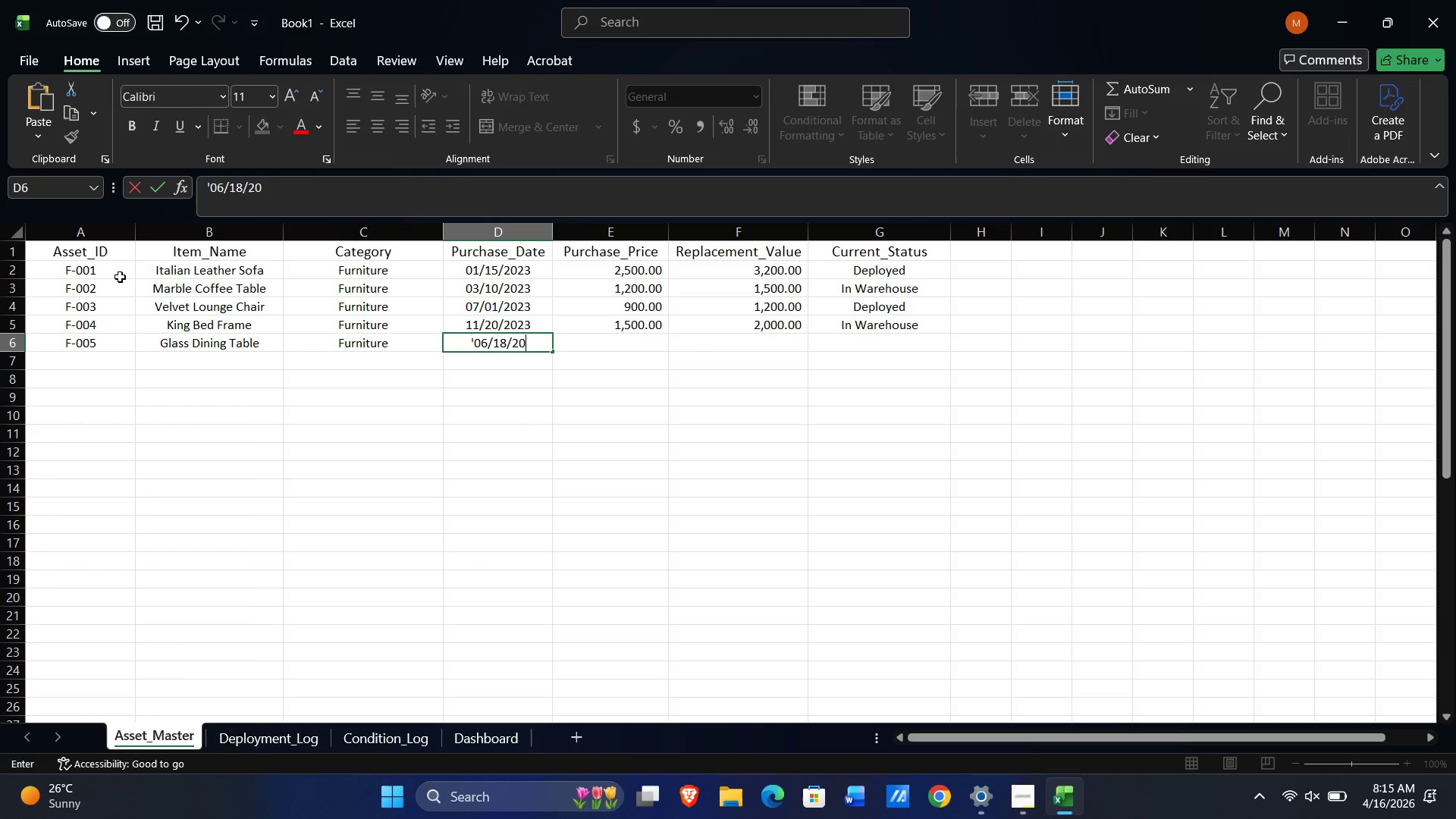 
key(Numpad0)
 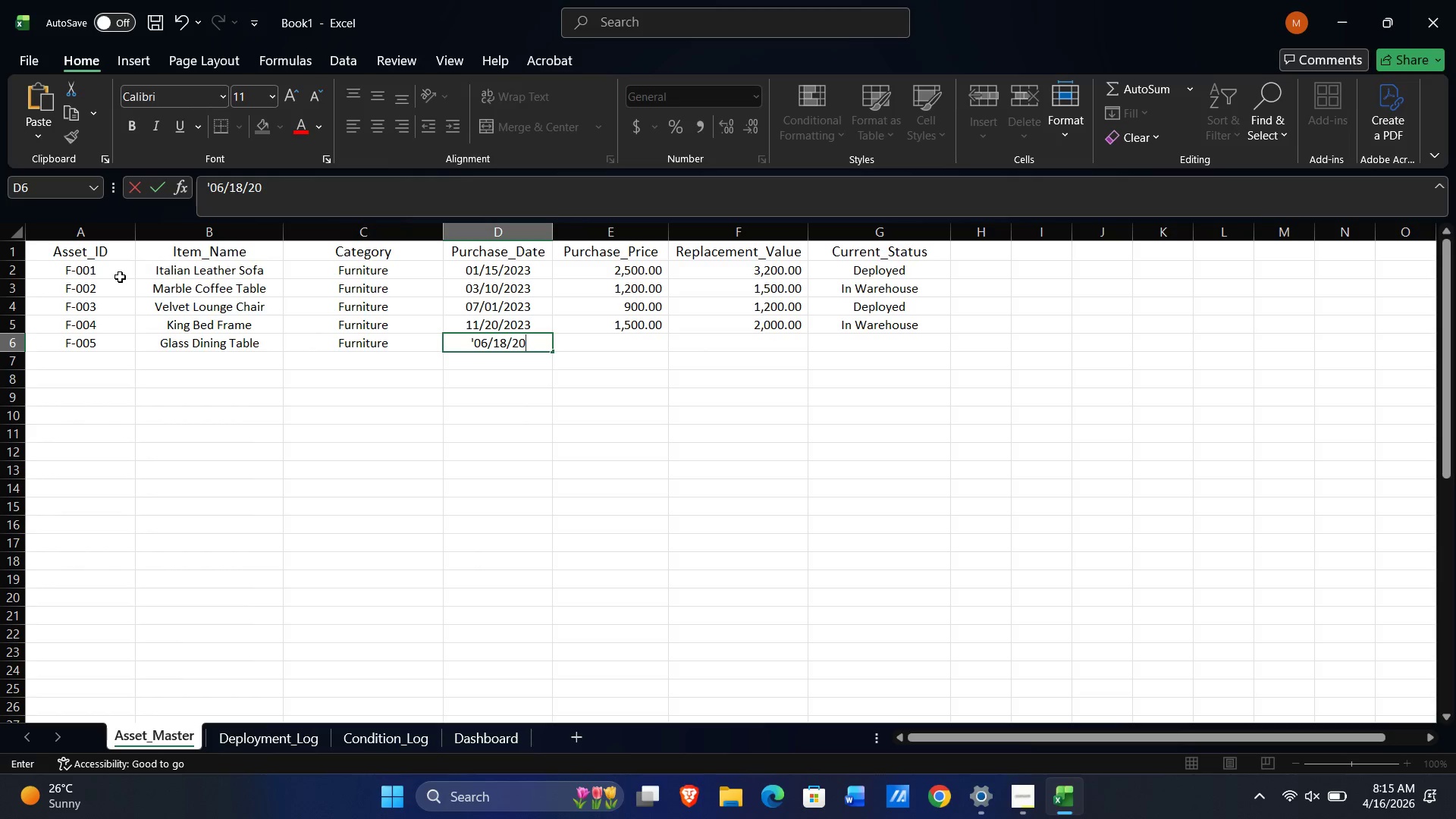 
key(Numpad2)
 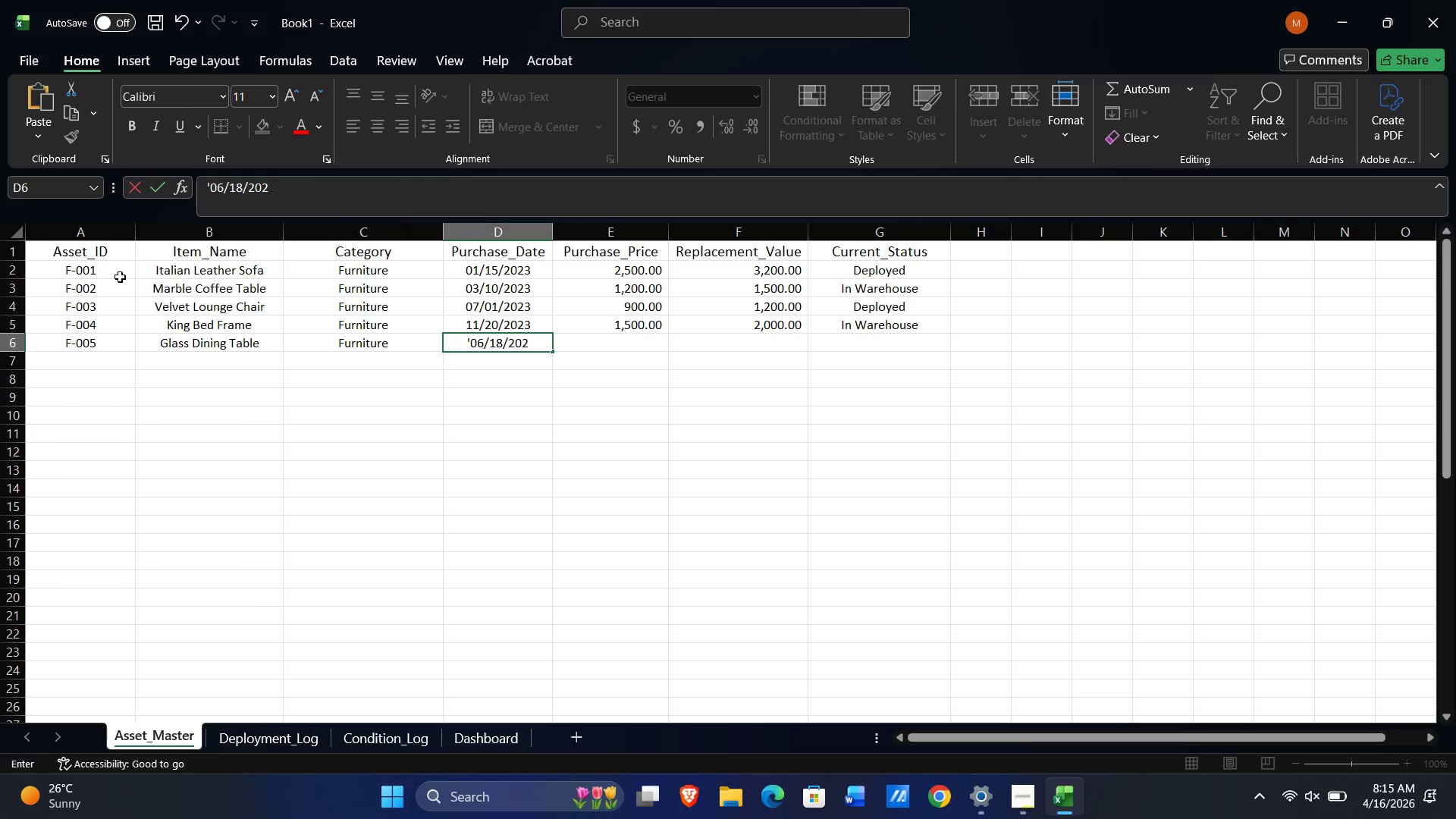 
key(Numpad3)
 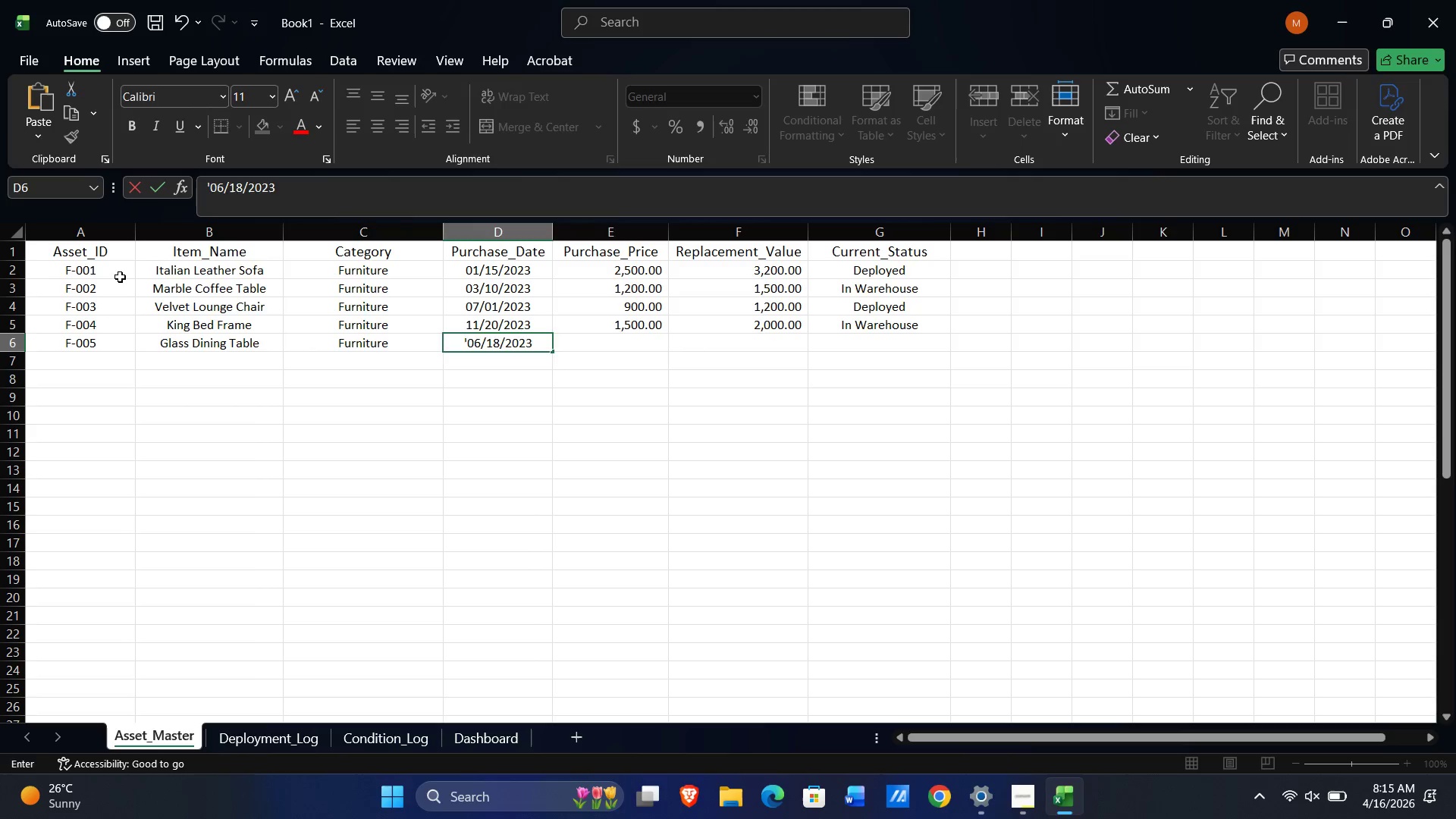 
key(Tab)
 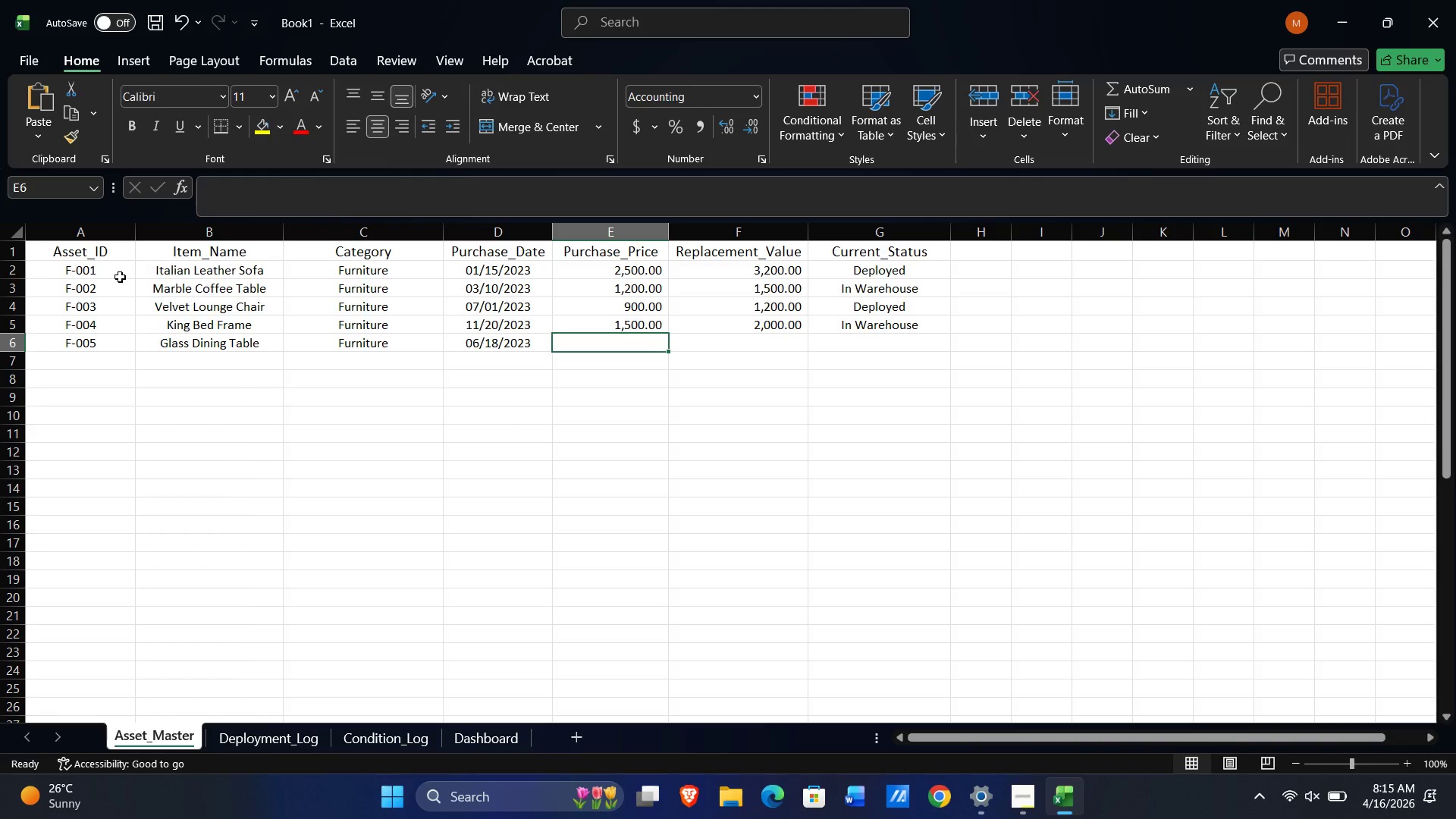 
key(Numpad1)
 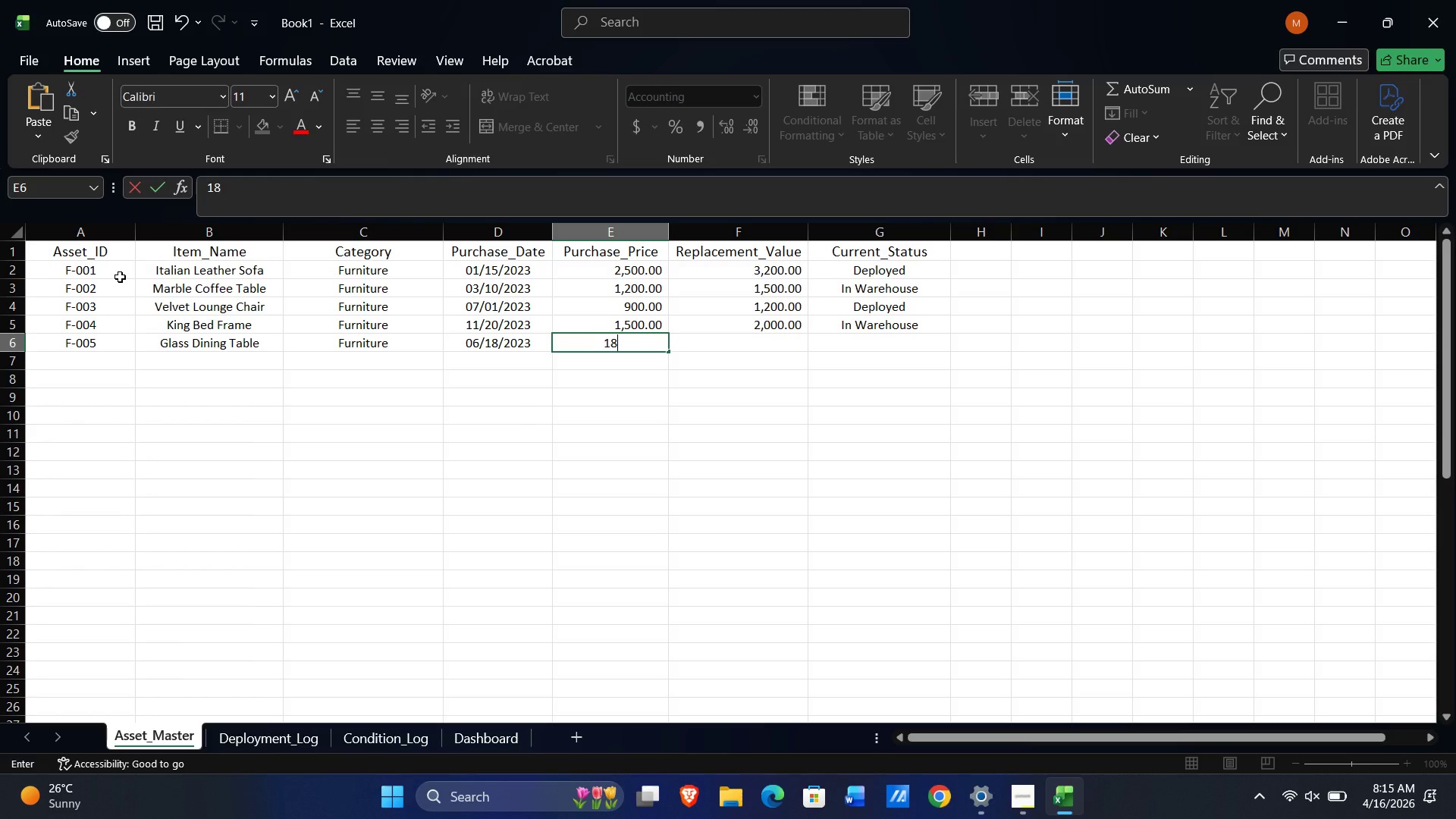 
key(Numpad8)
 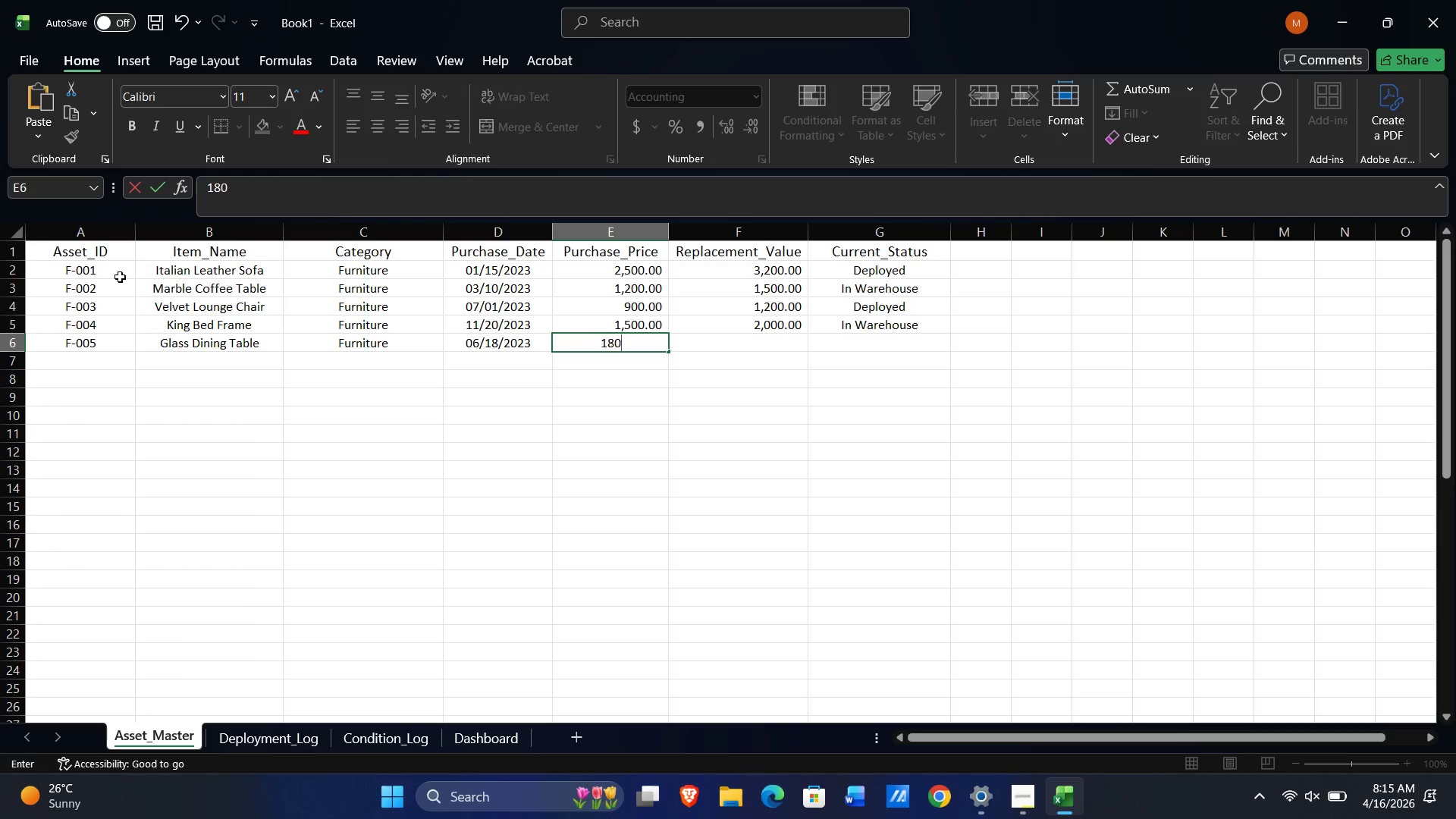 
key(Numpad0)
 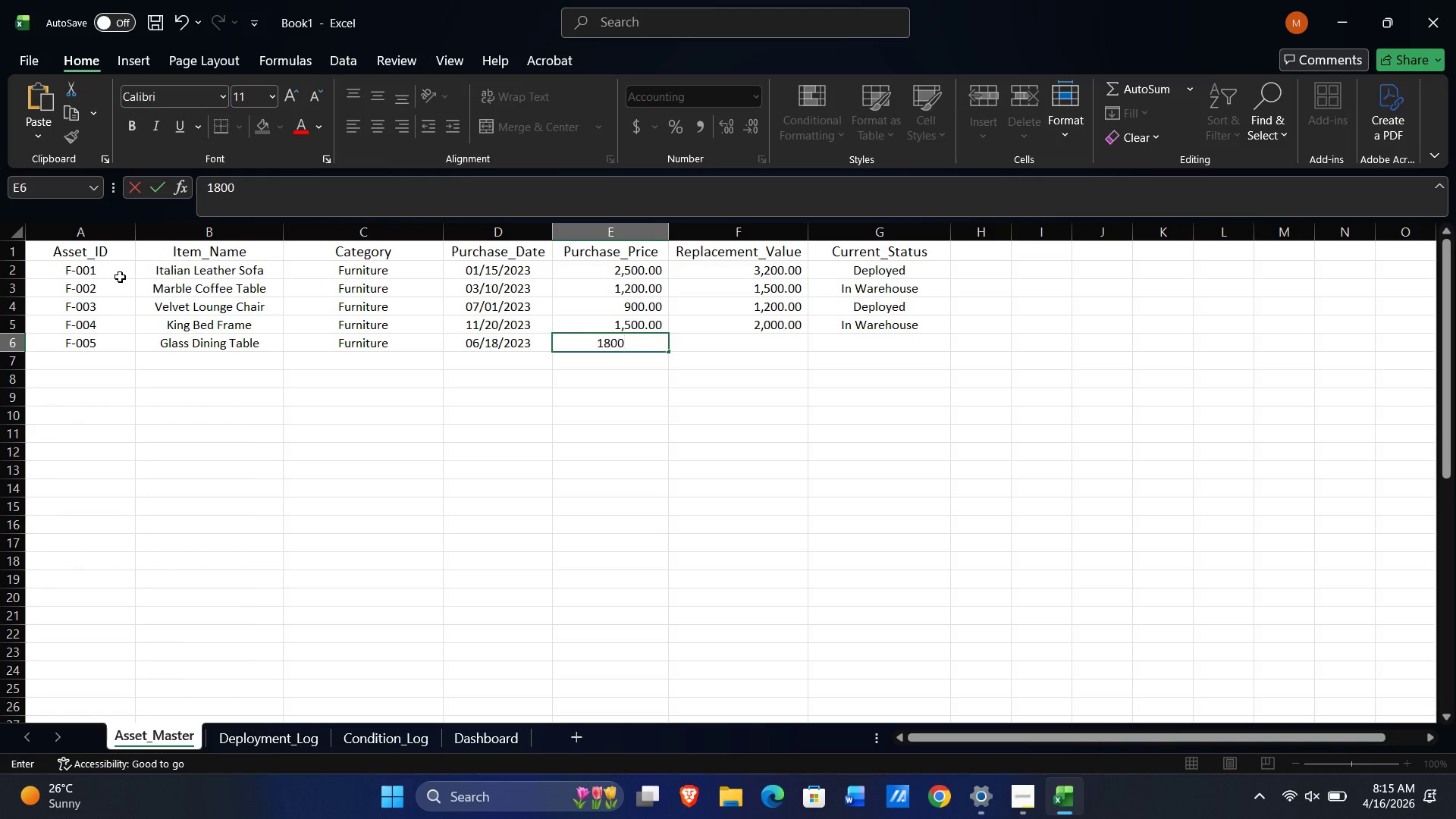 
key(Numpad0)
 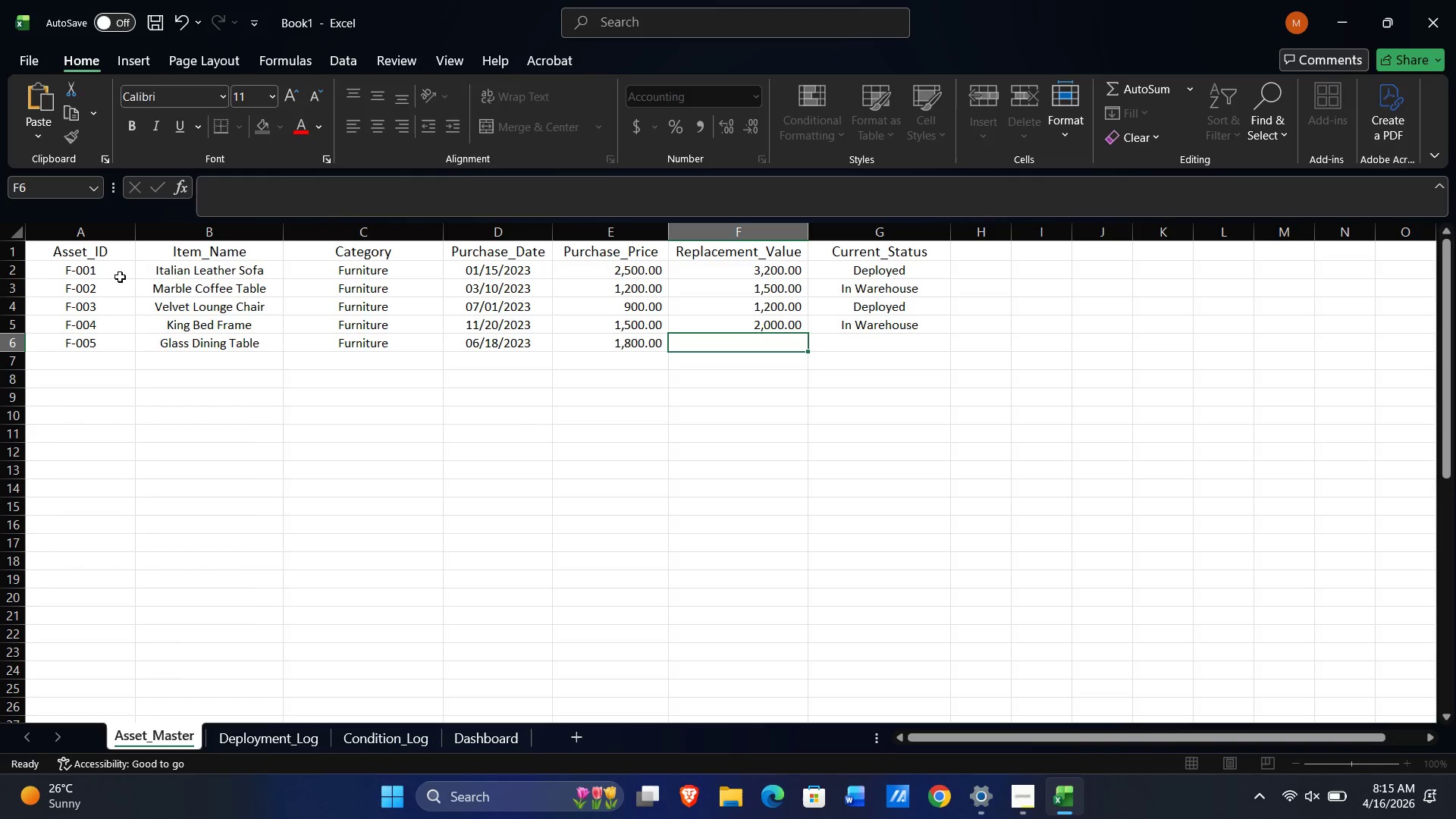 
key(Tab)
 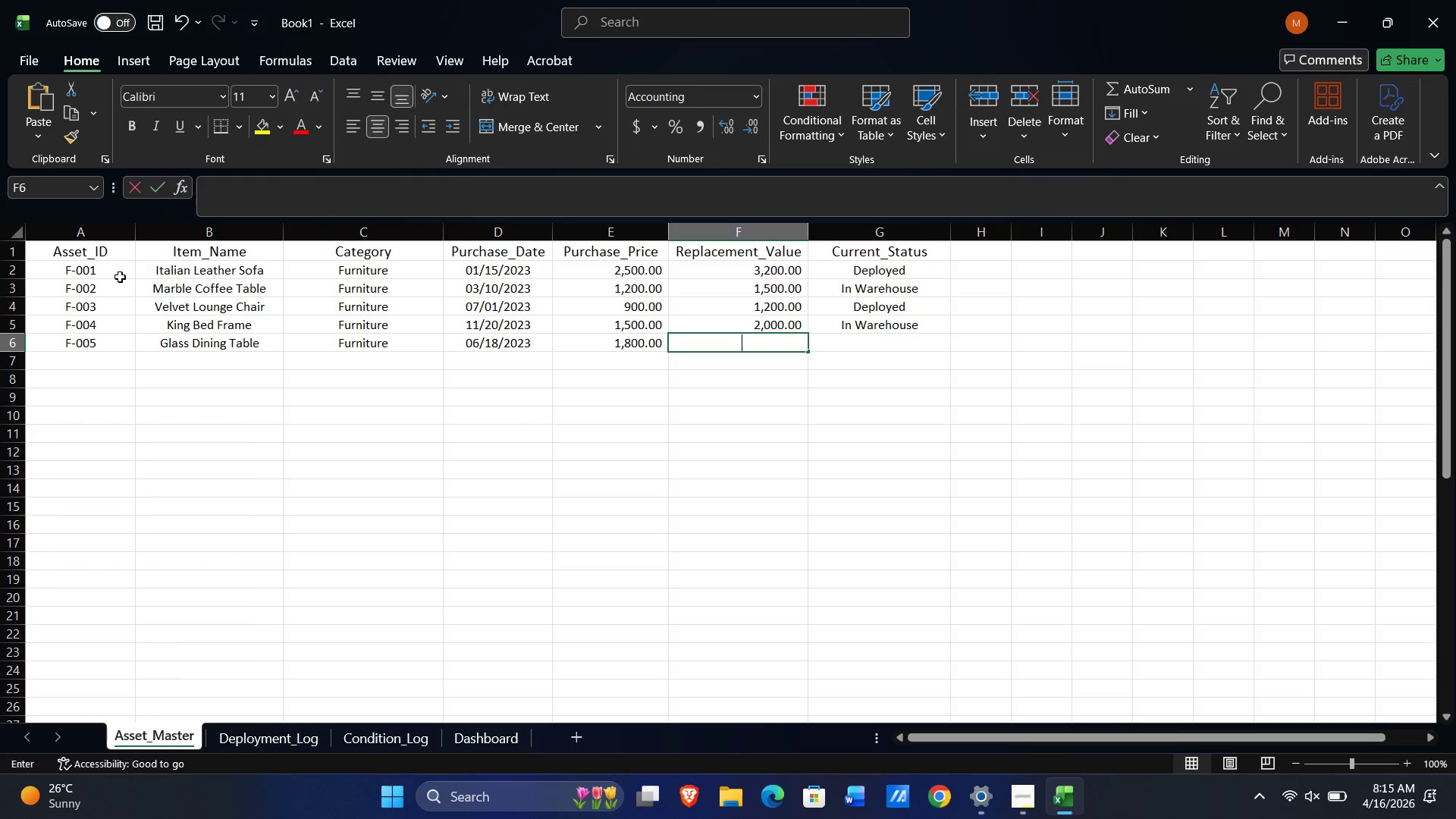 
key(Numpad2)
 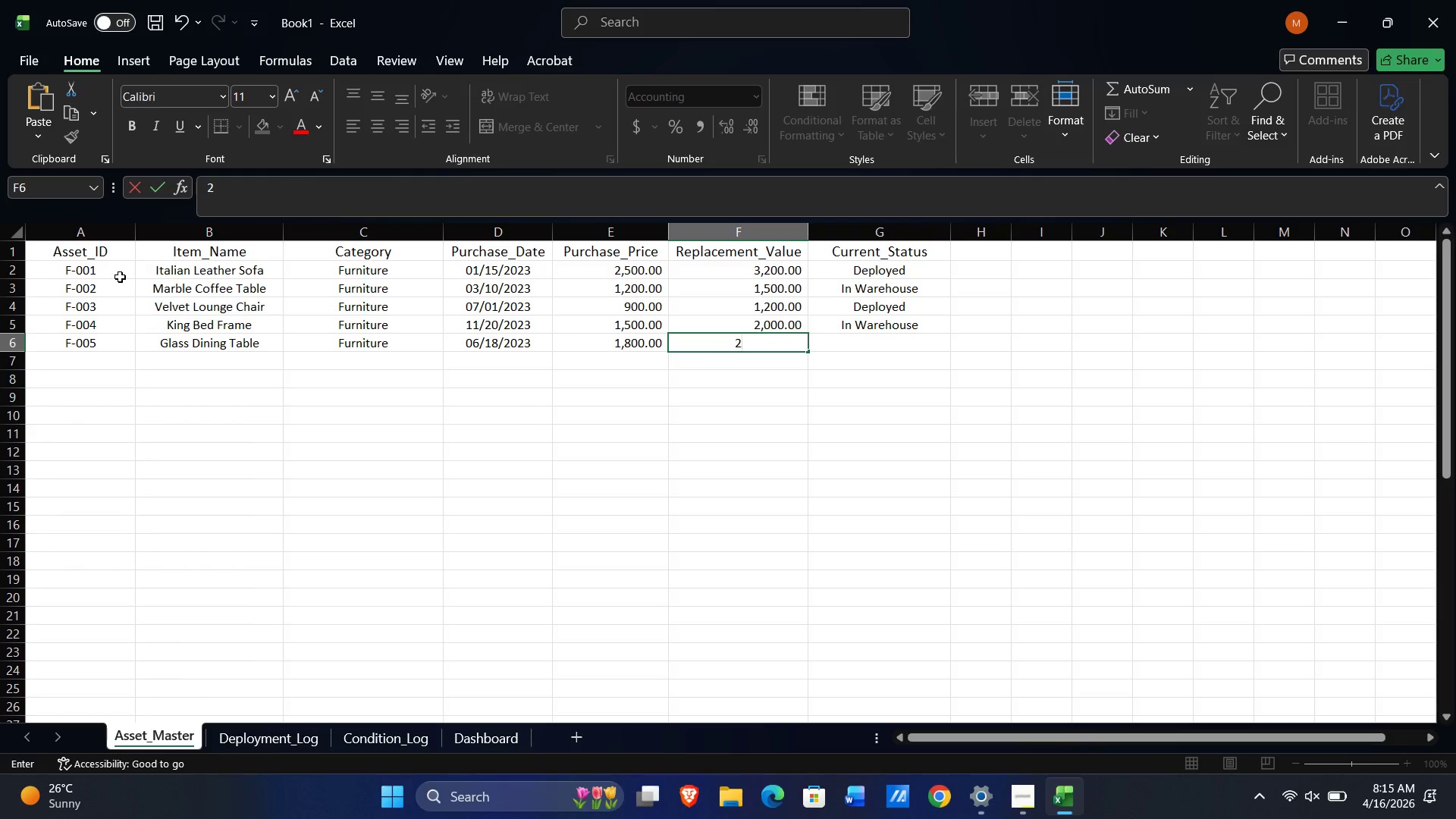 
key(Numpad4)
 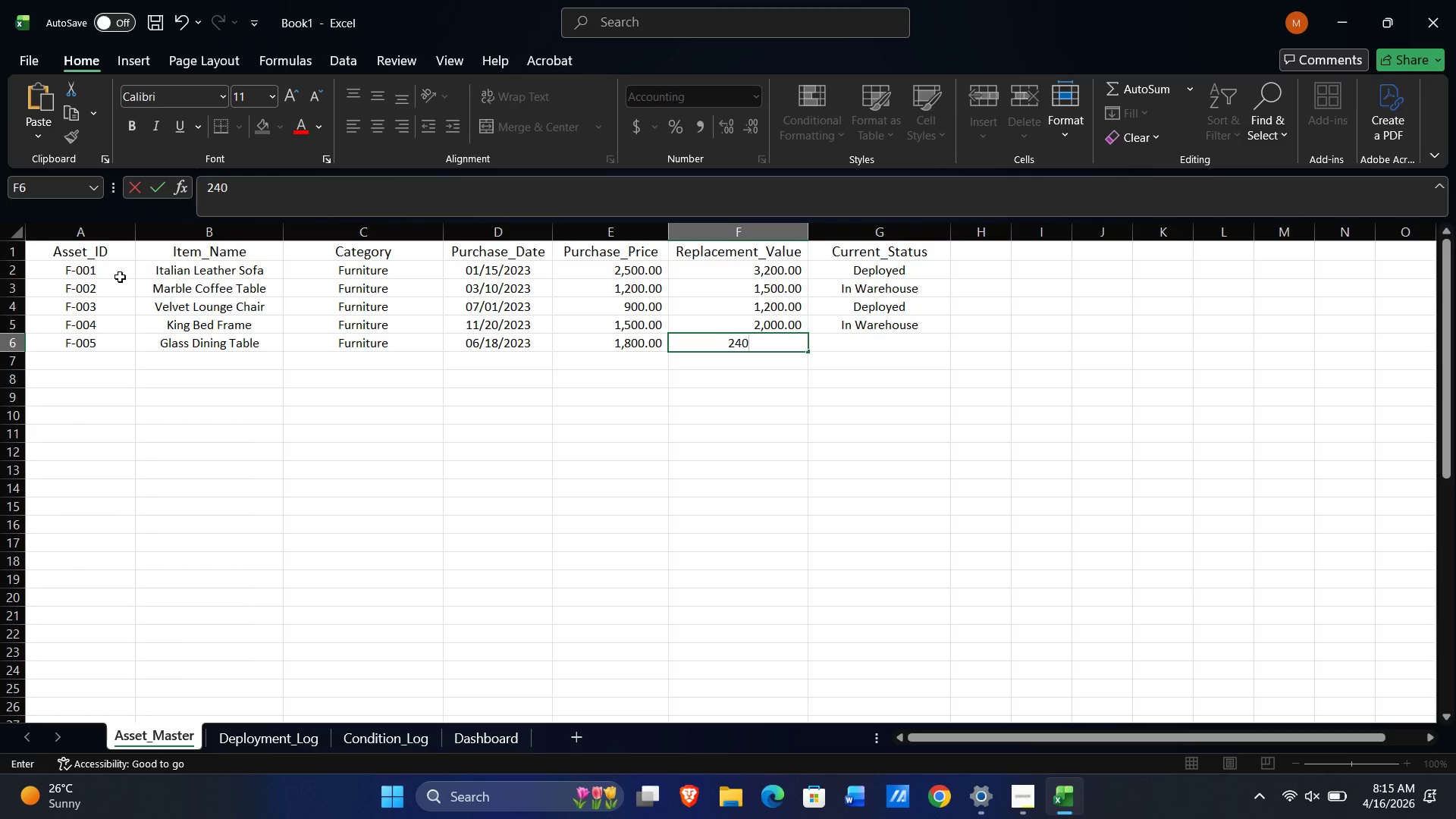 
key(Numpad0)
 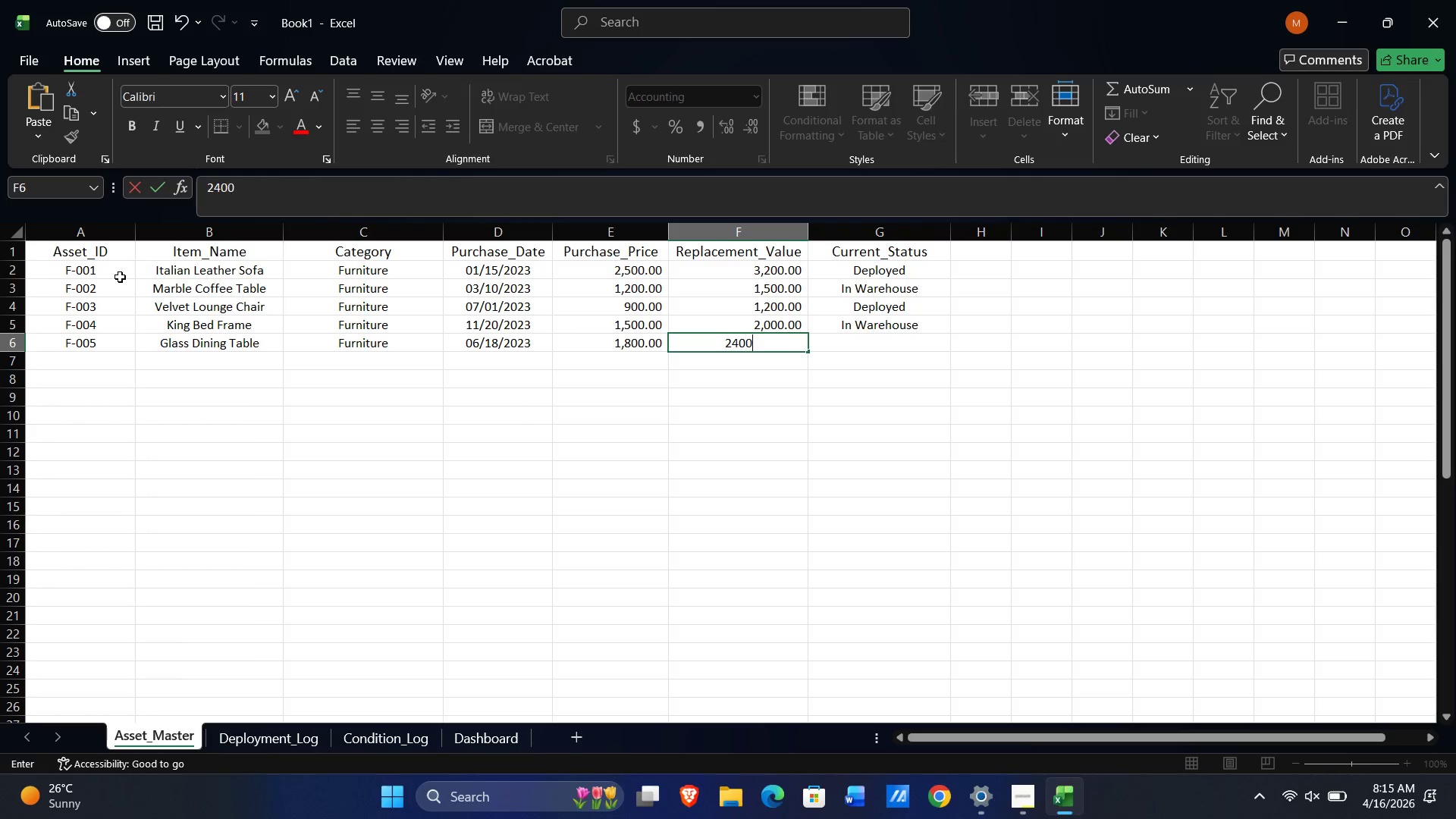 
key(Numpad0)
 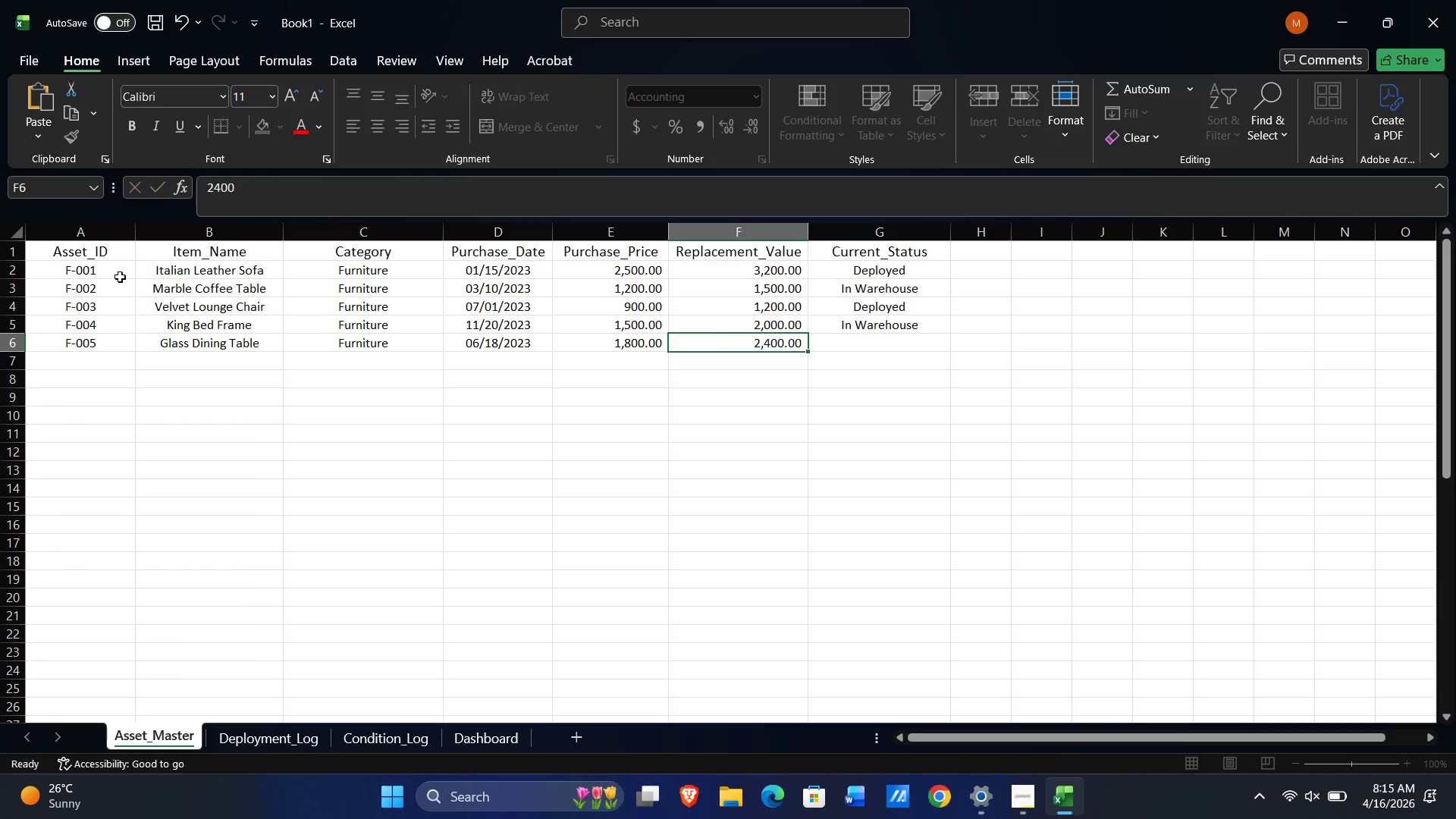 
key(Tab)
 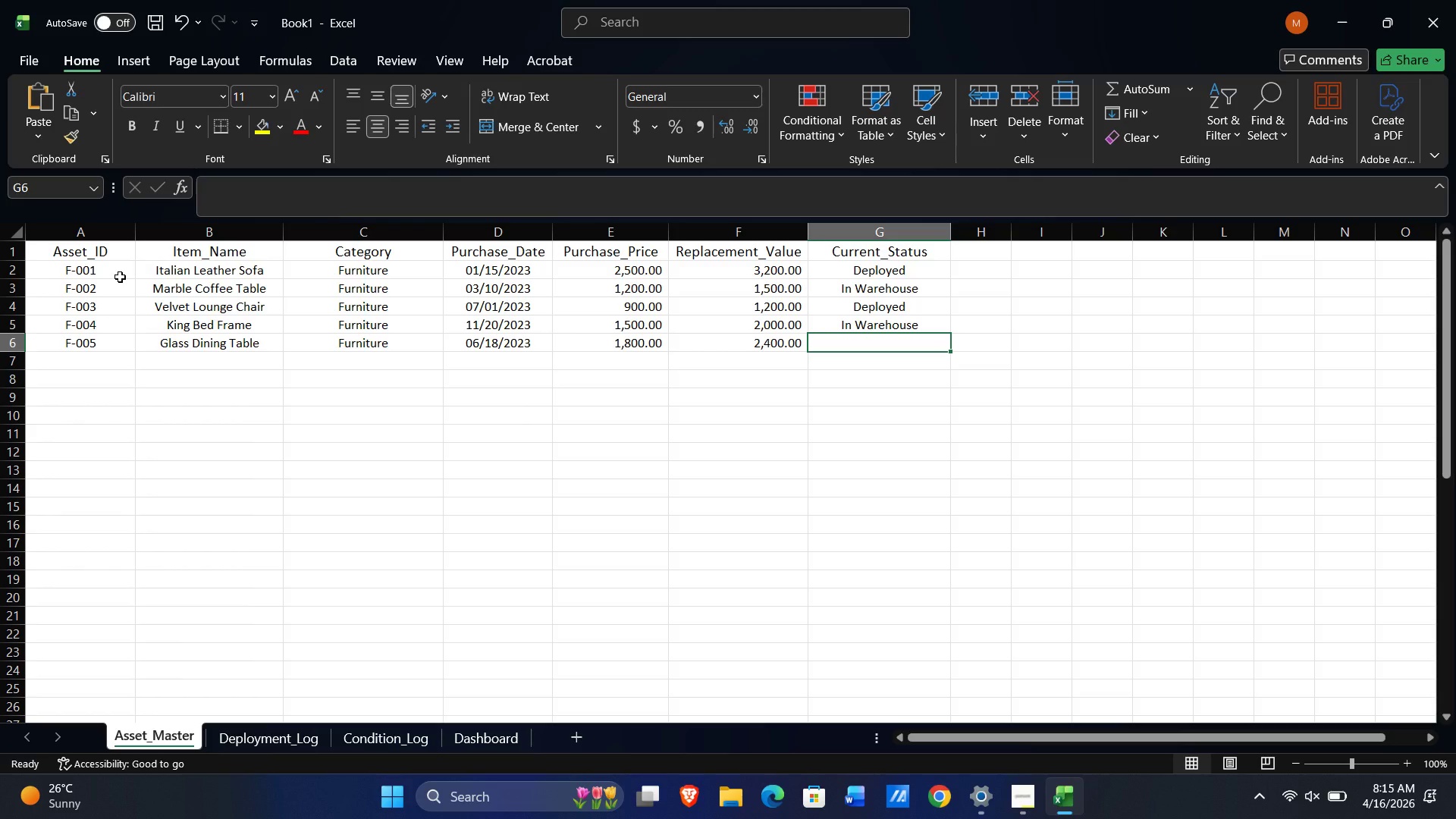 
wait(10.64)
 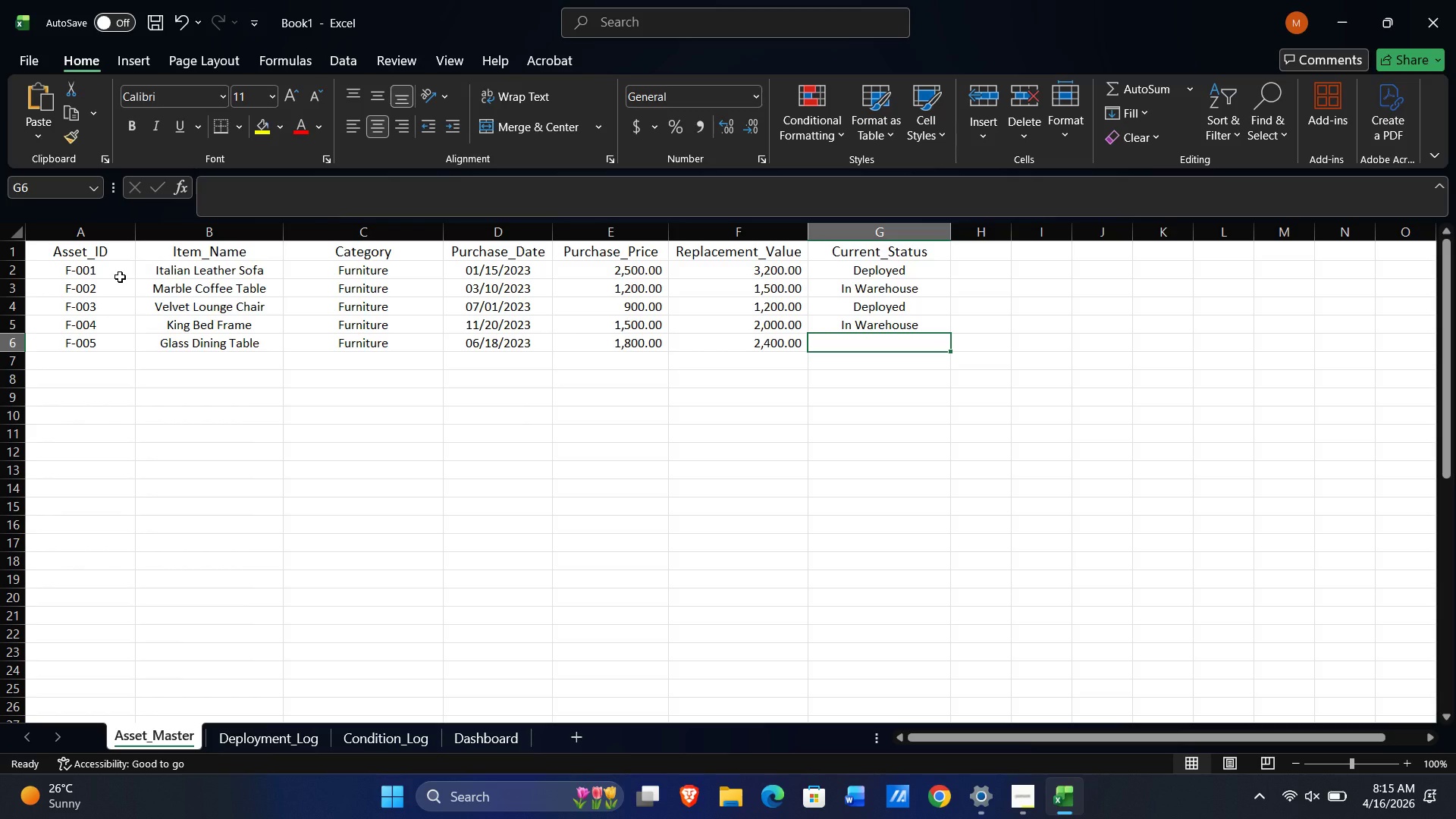 
key(Shift+ShiftLeft)
 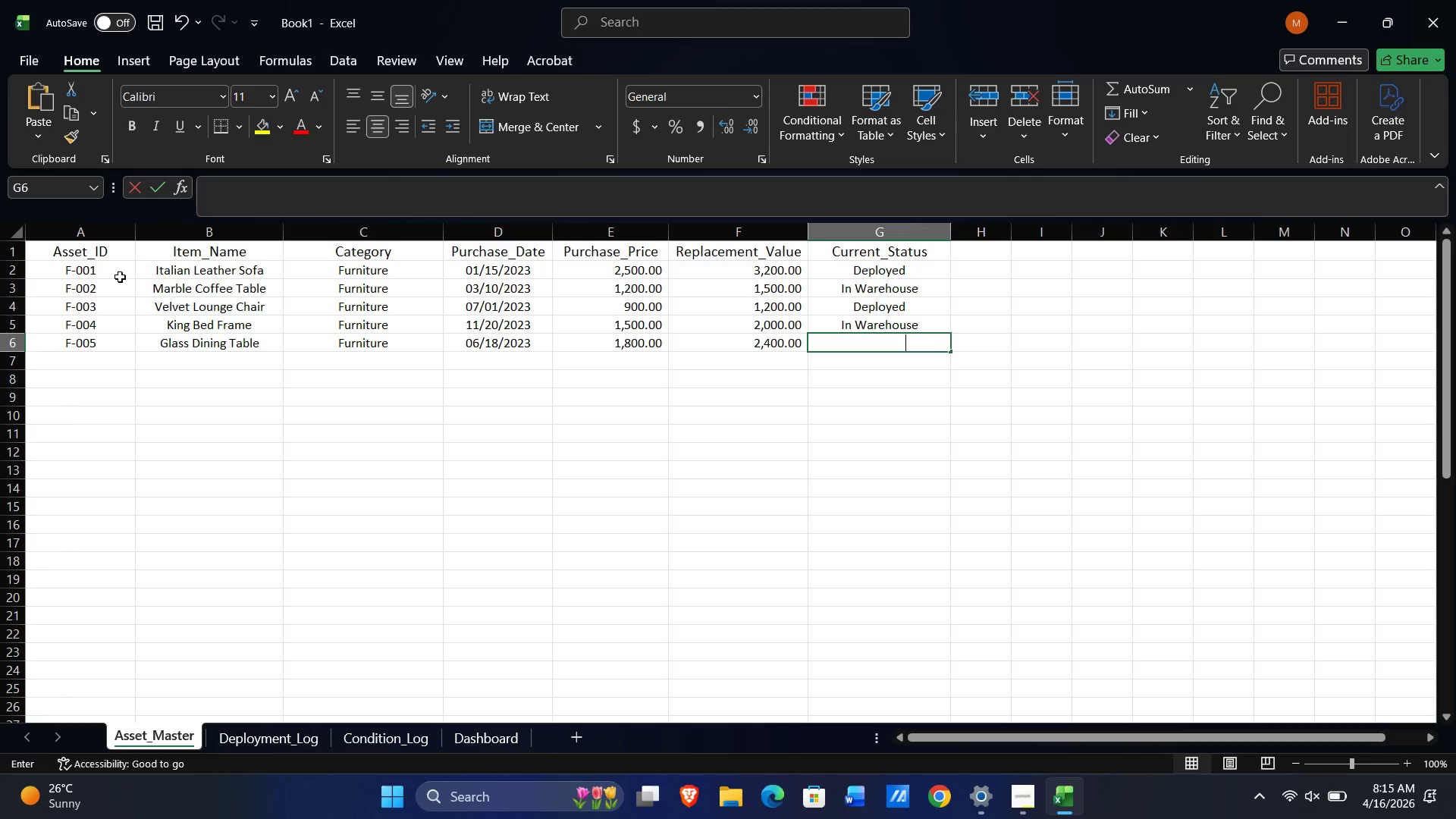 
key(Shift+D)
 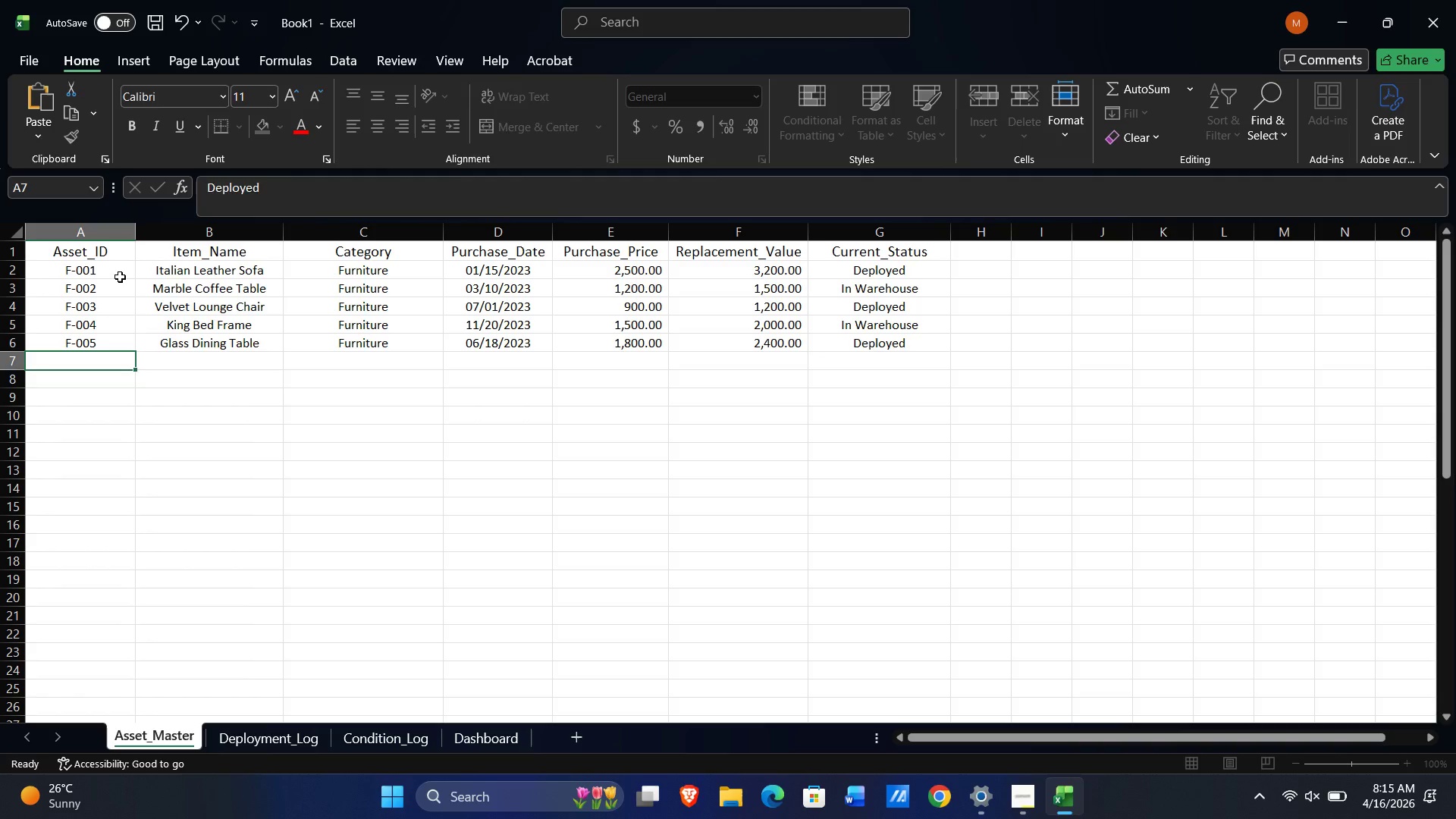 
key(NumpadEnter)
 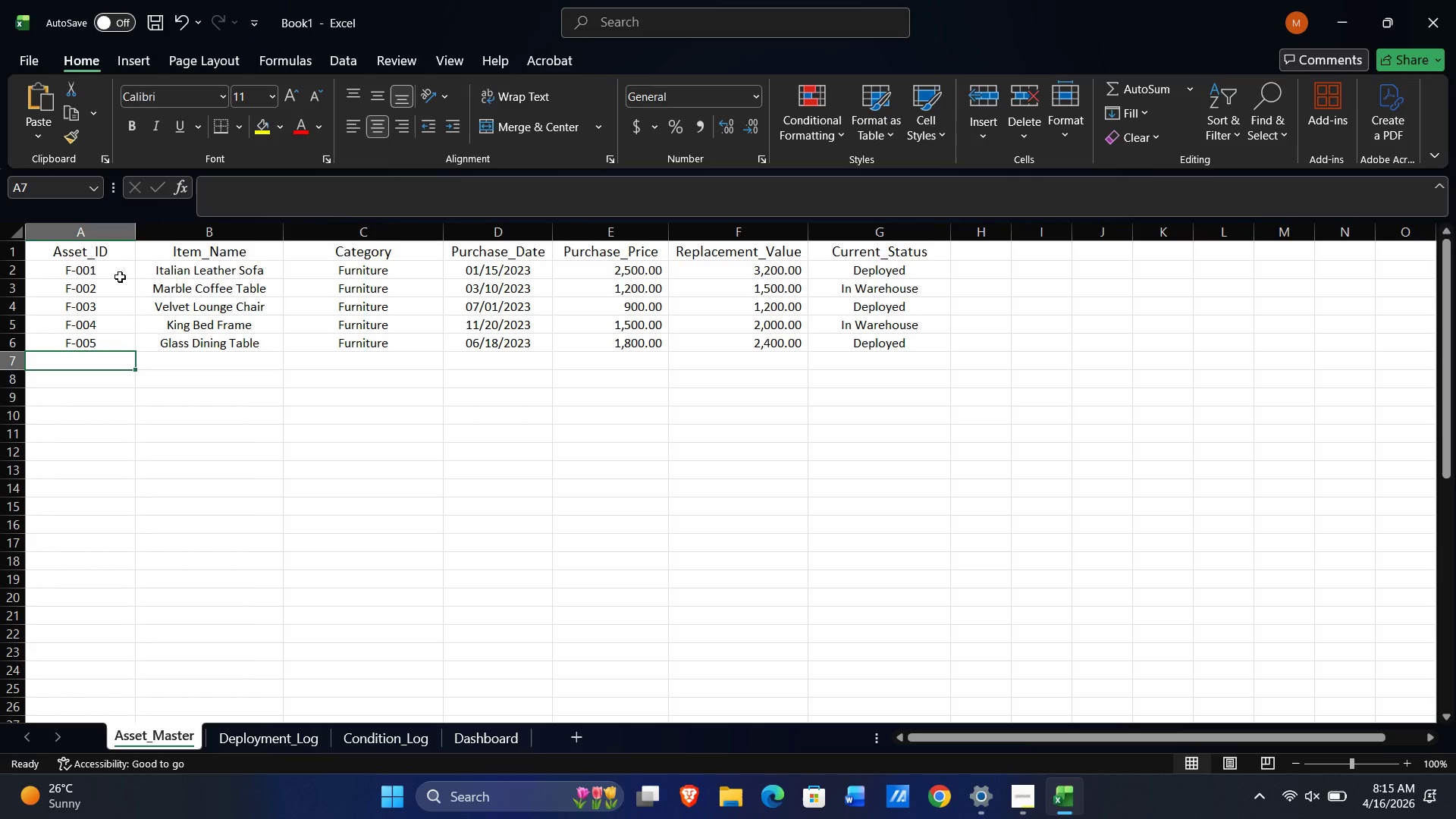 
wait(12.12)
 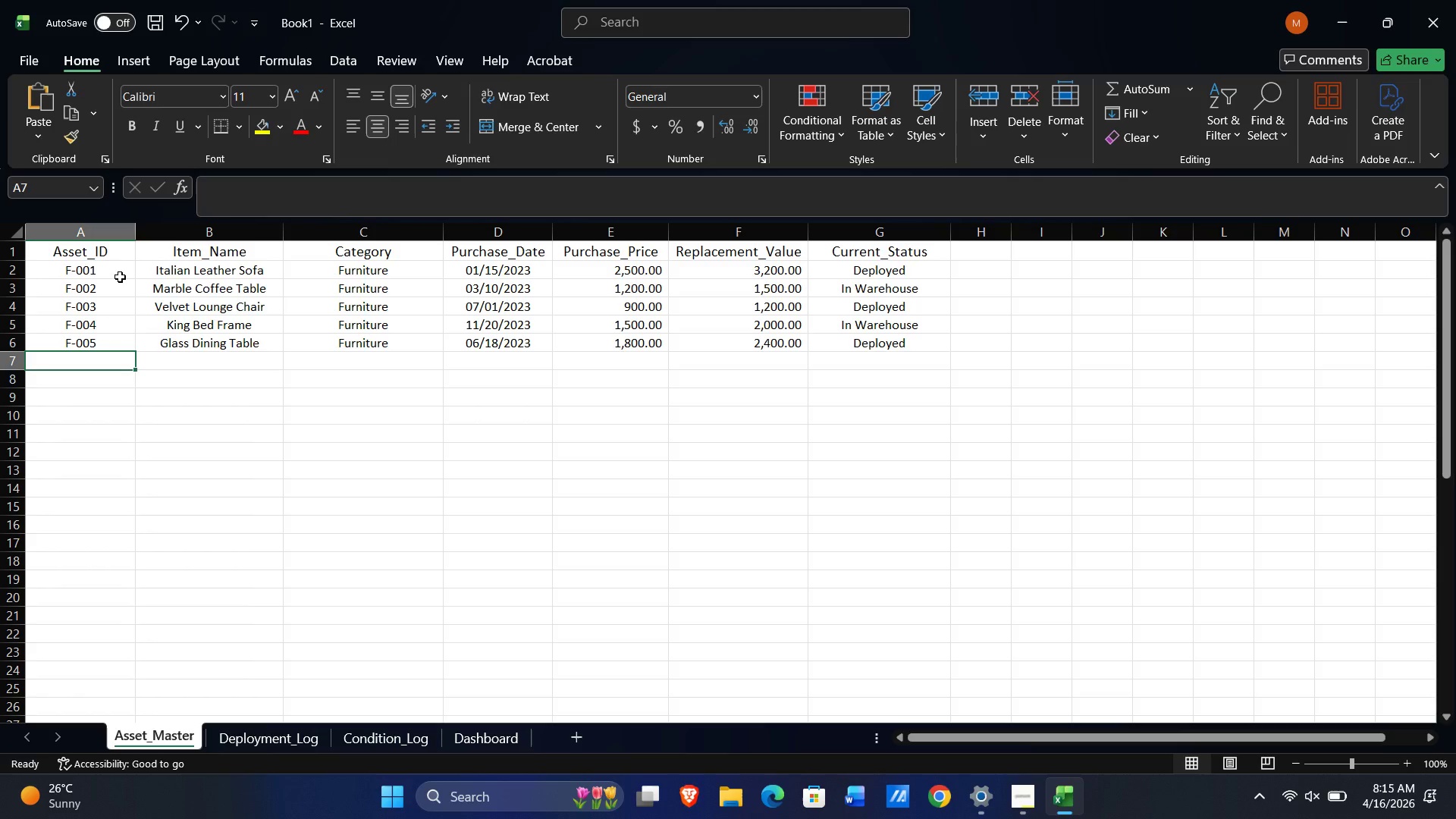 
key(Shift+F)
 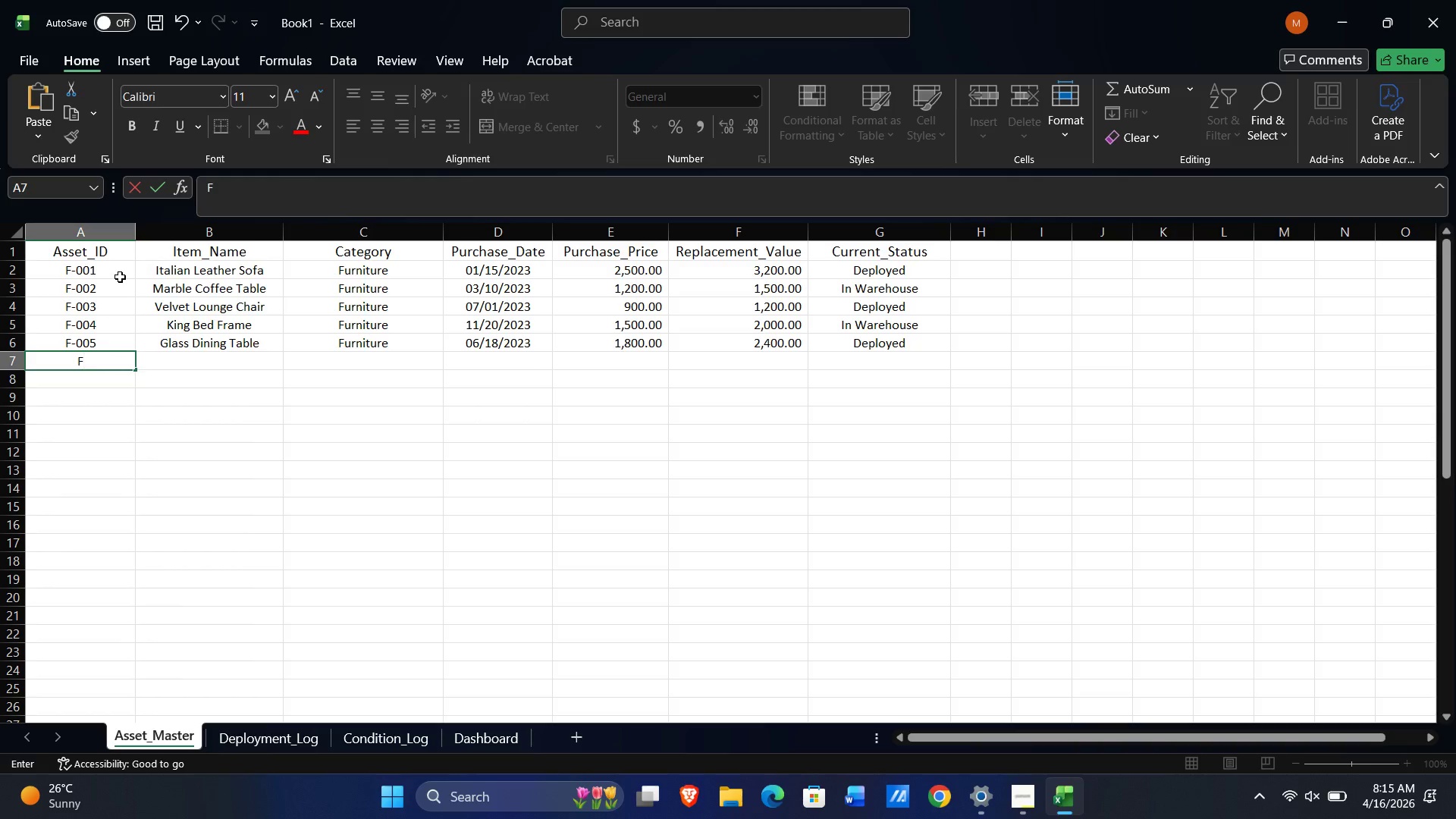 
key(NumpadSubtract)
 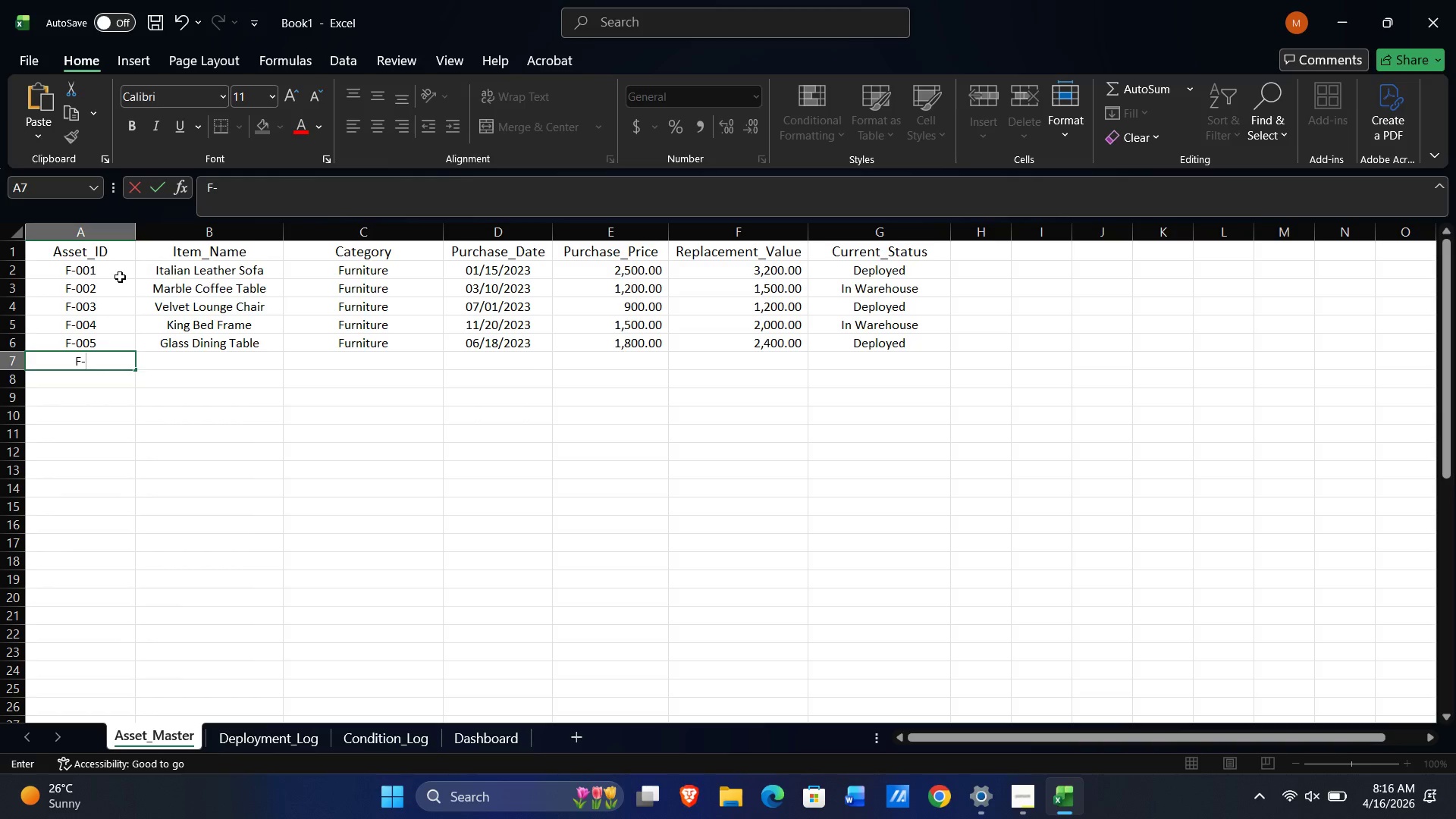 
key(Numpad0)
 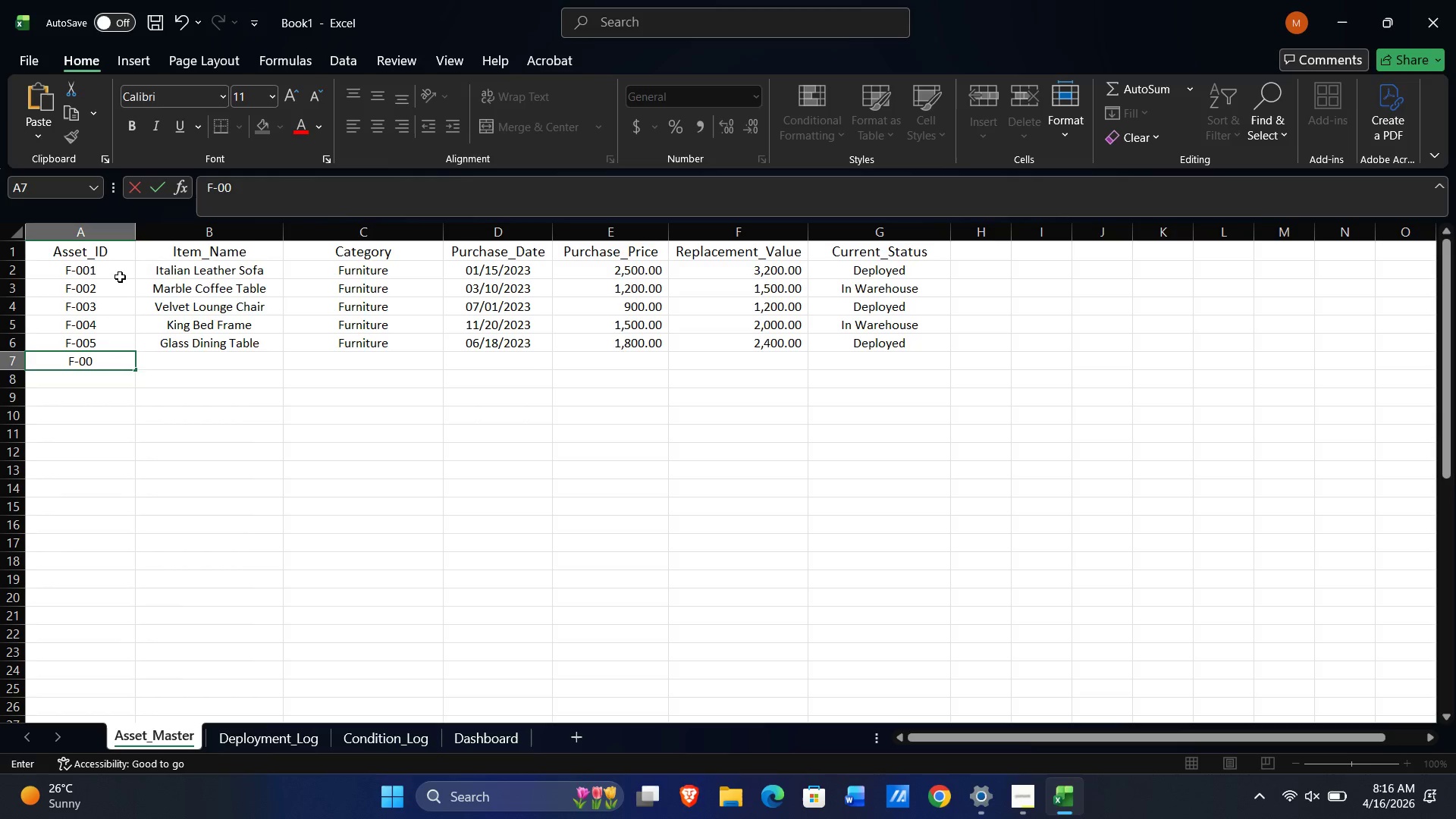 
key(Numpad0)
 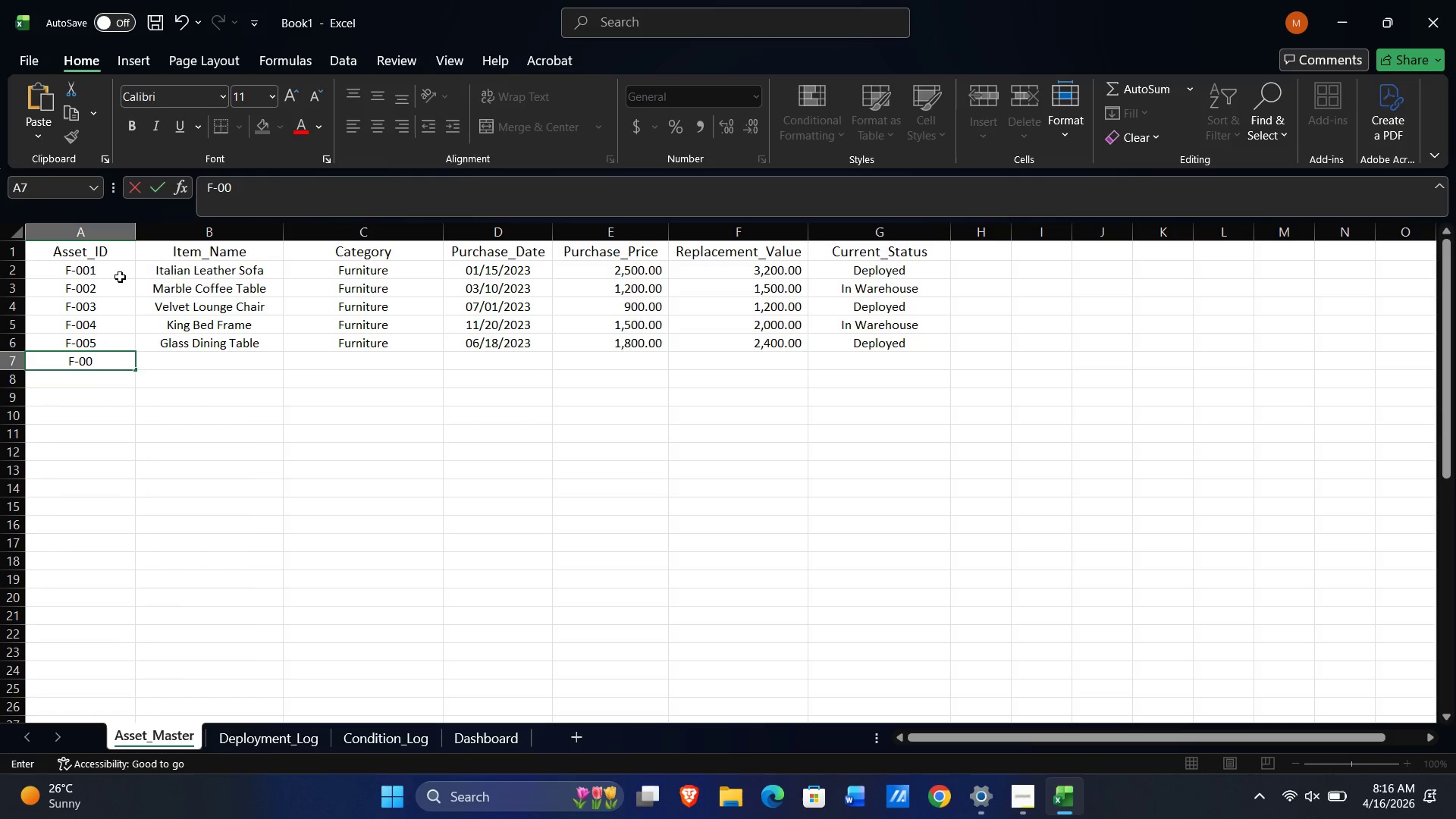 
key(Numpad6)
 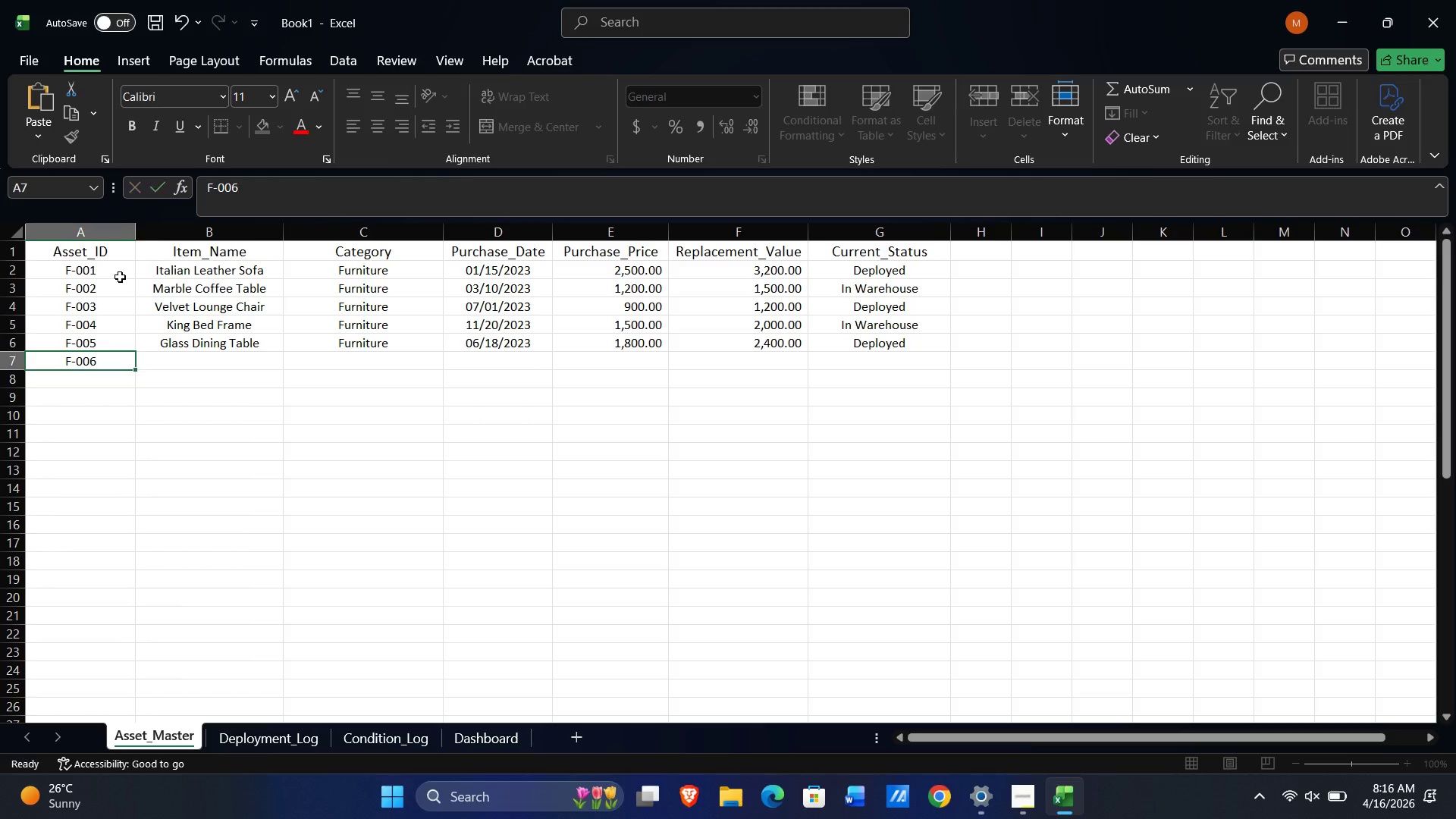 
key(Tab)
 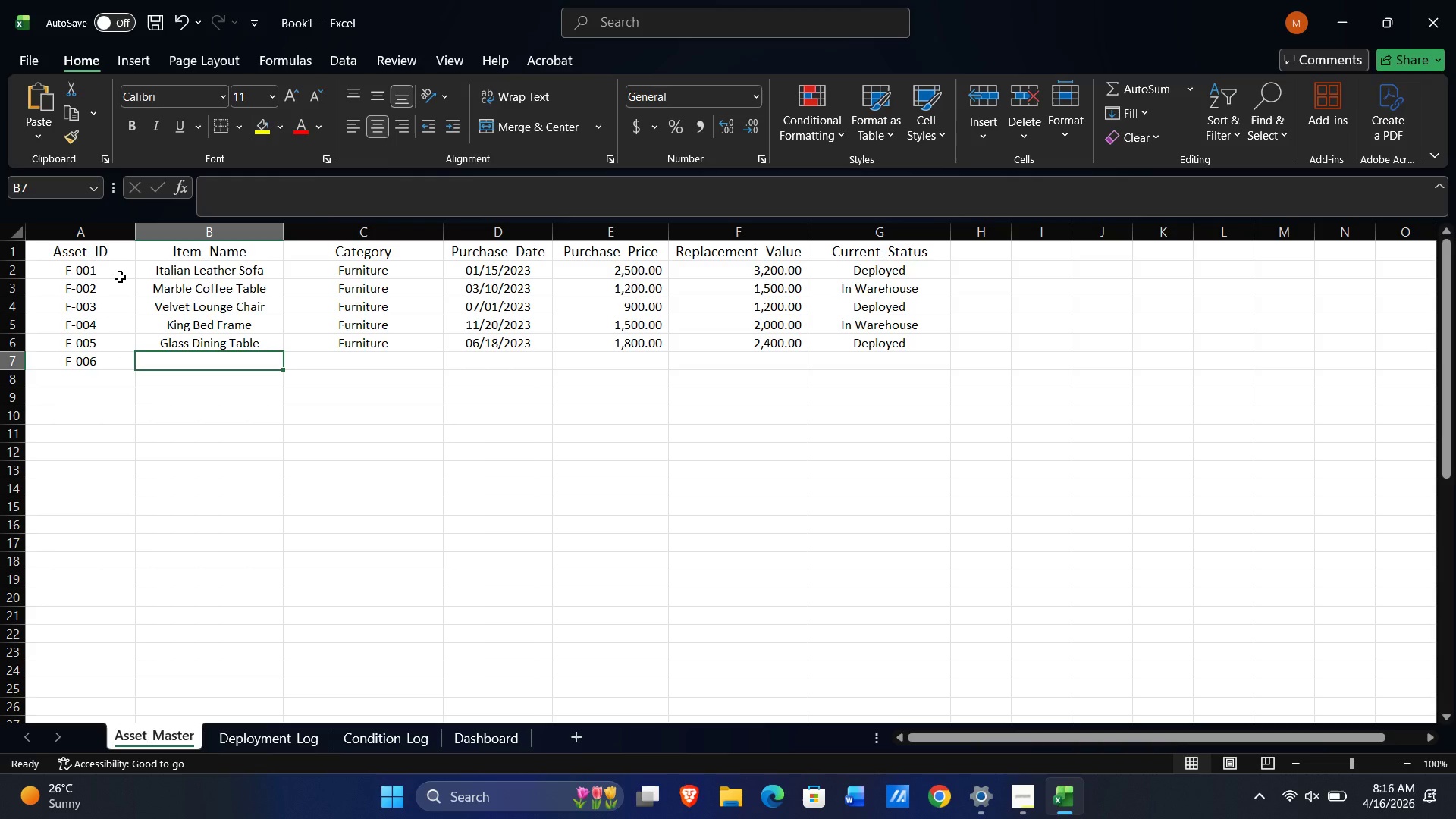 
wait(25.78)
 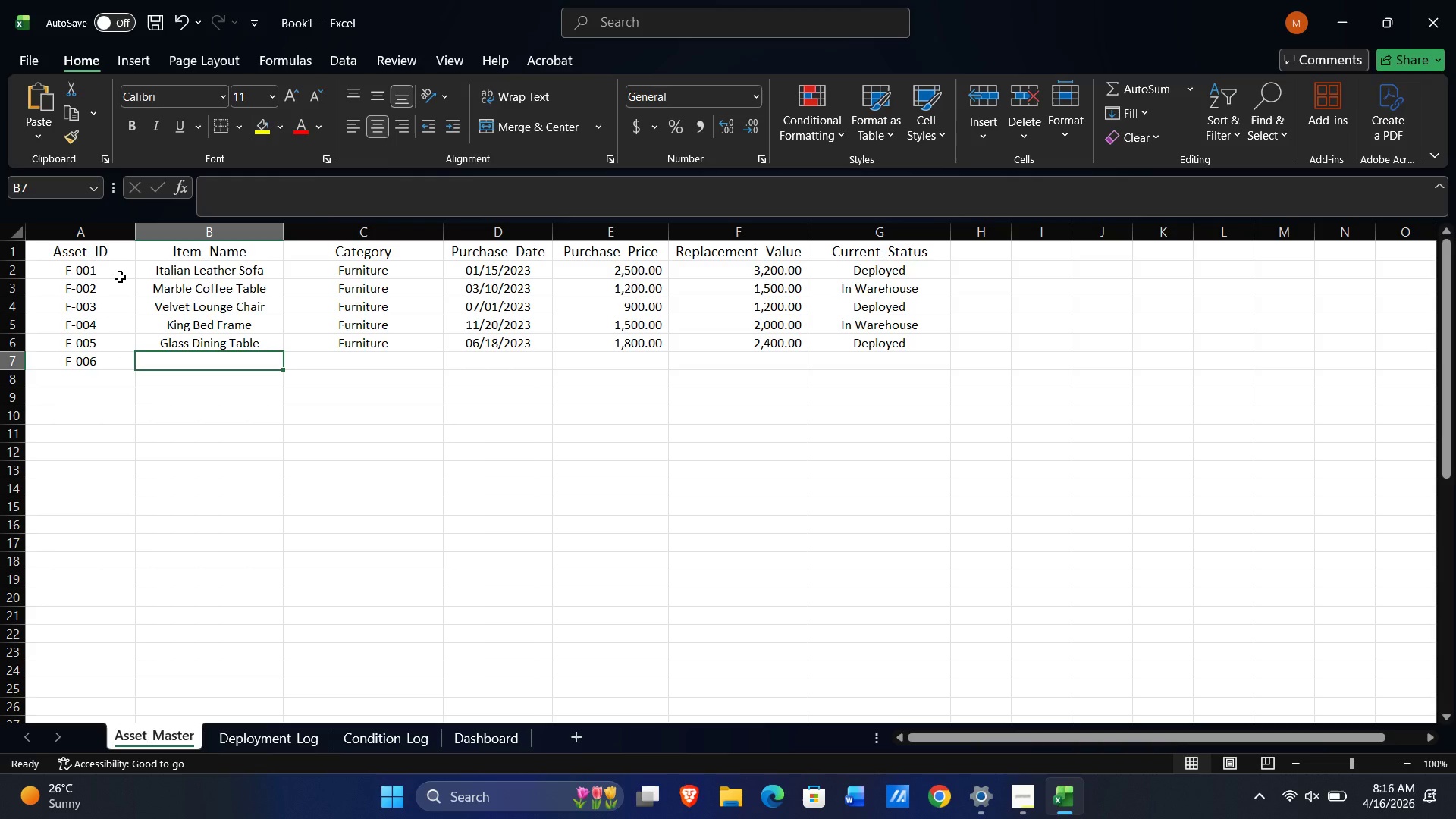 
type(Oak b)
key(Backspace)
type(Bookshelf )
key(Tab)
type(F)
key(Tab)
 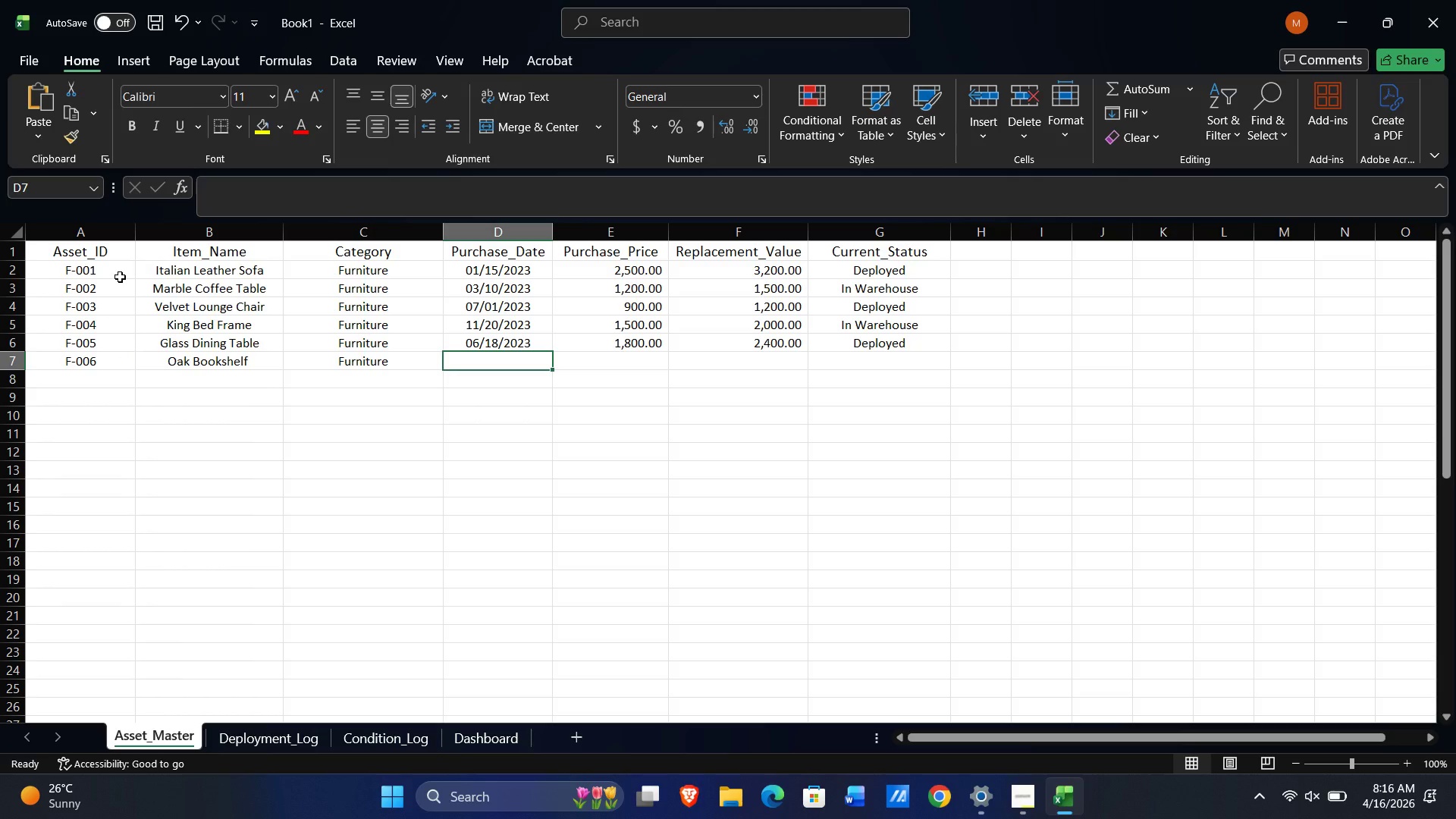 
wait(5.25)
 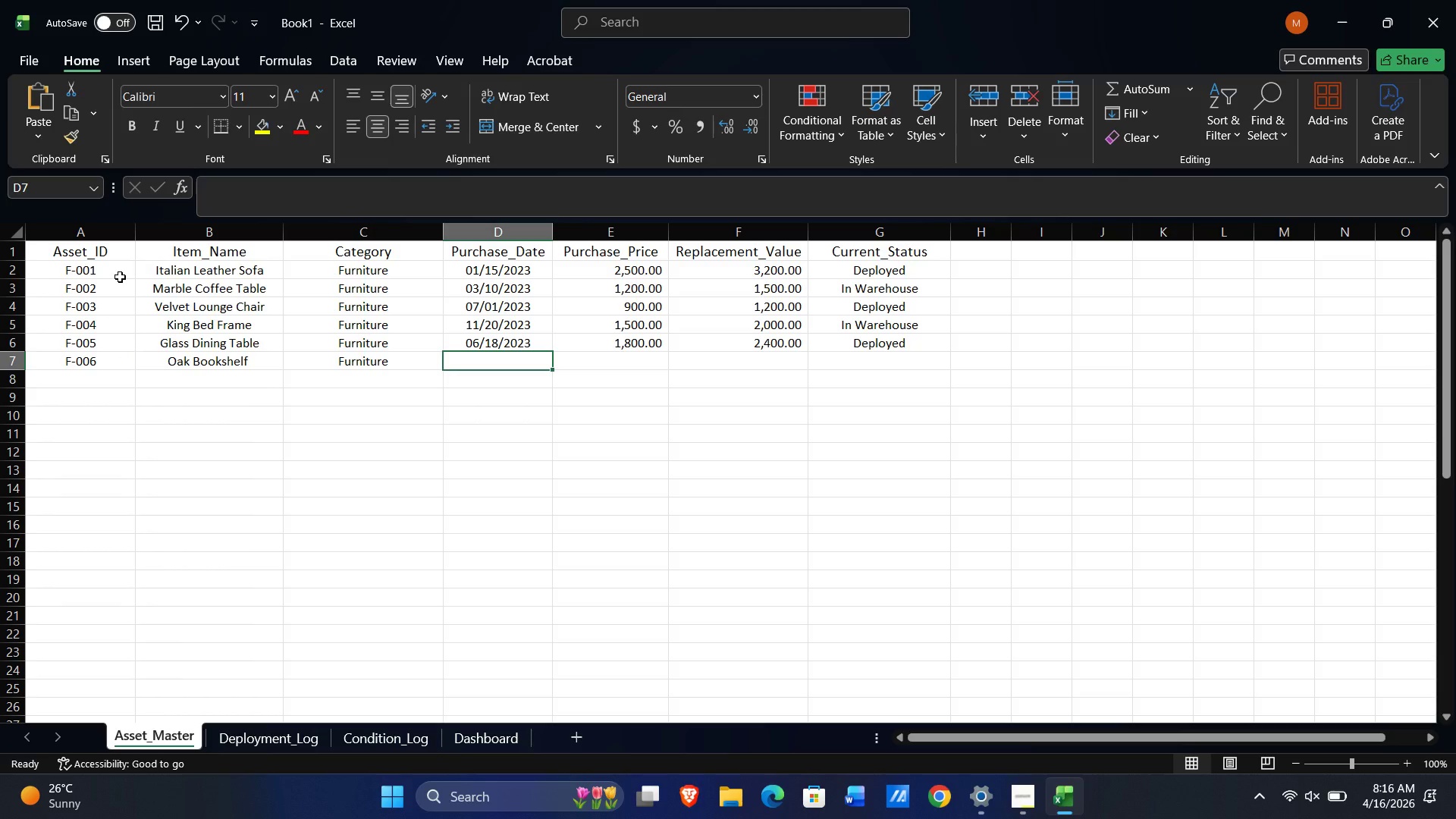 
key(Quote)
 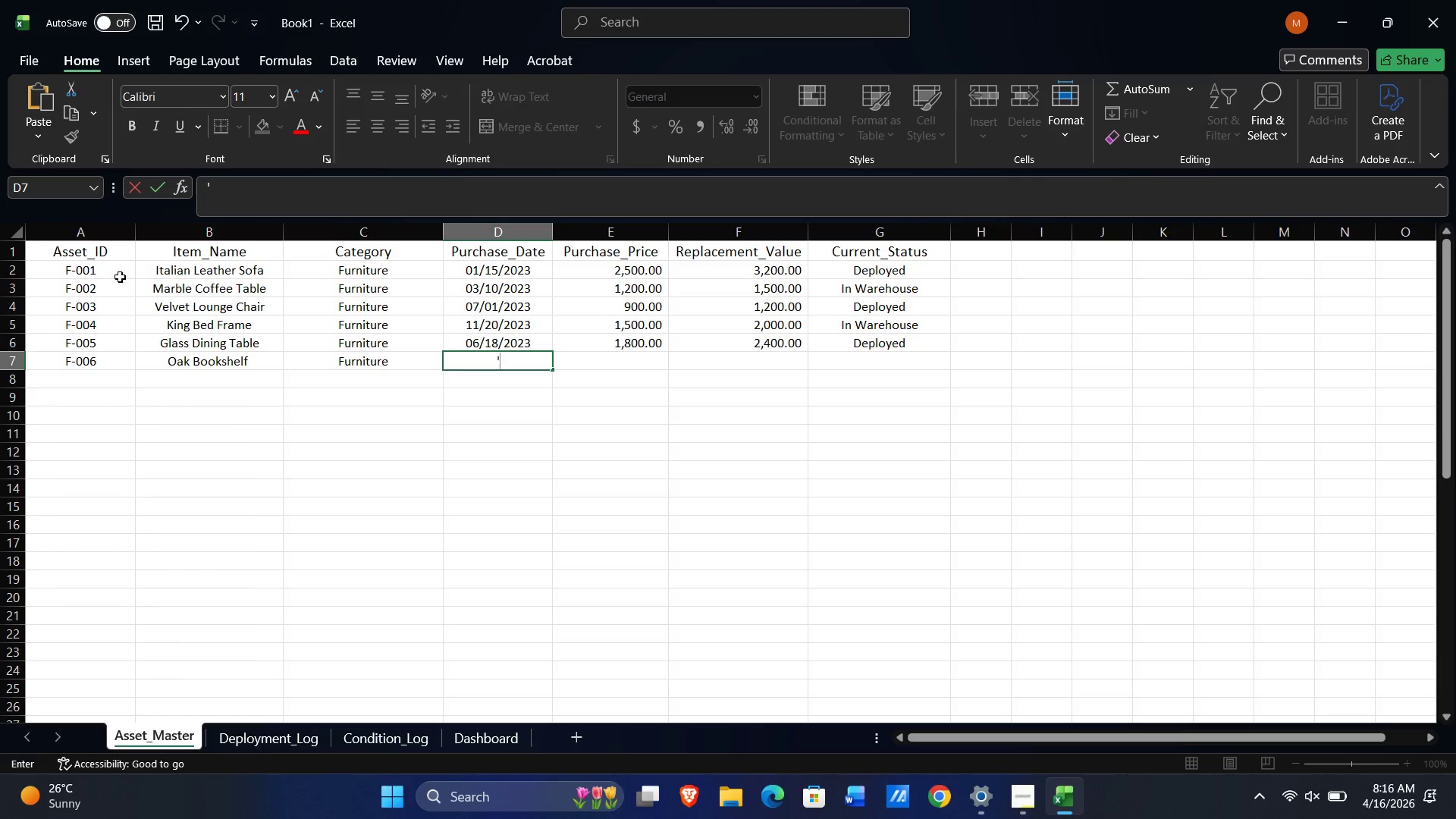 
key(Numpad0)
 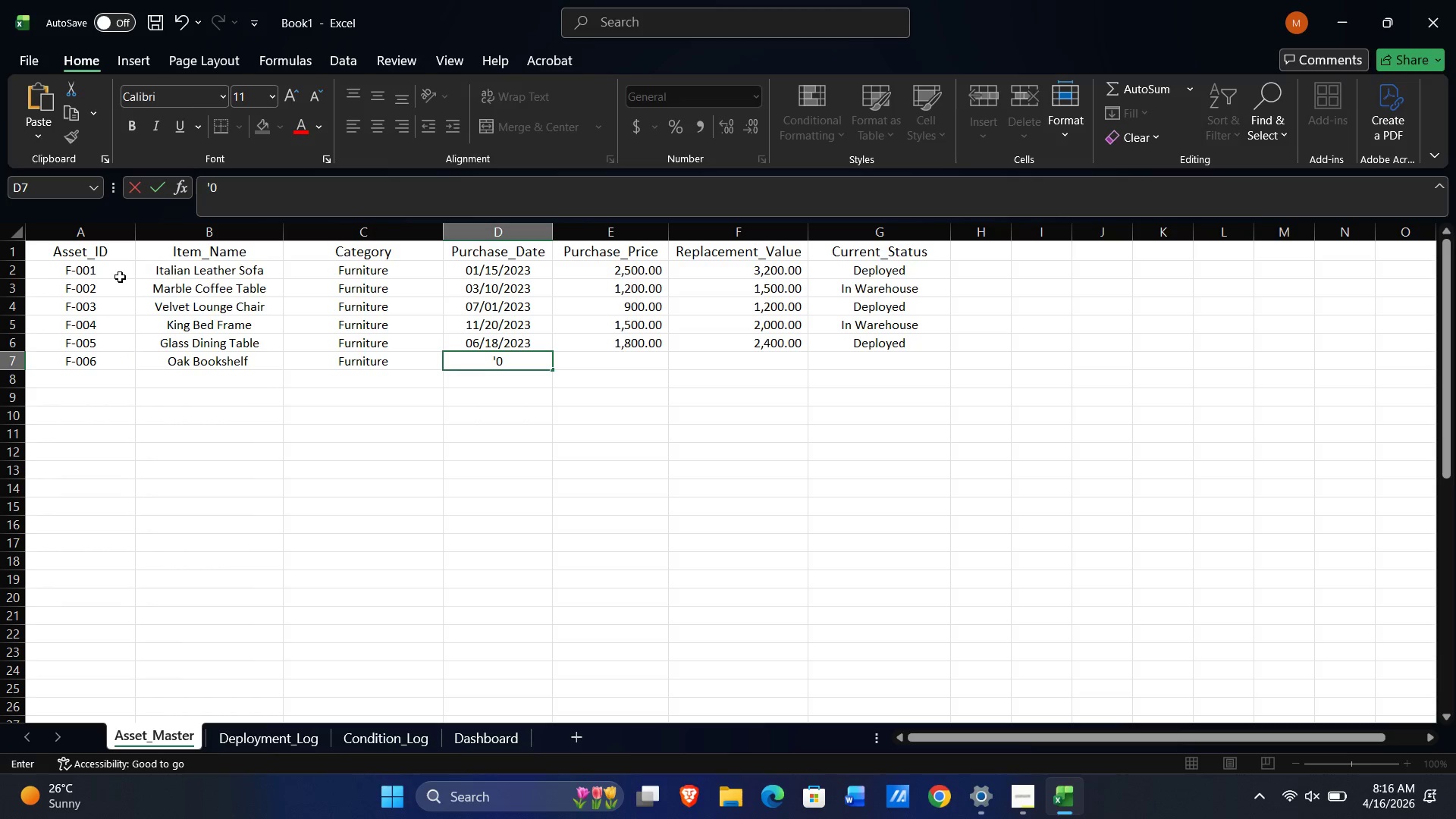 
key(Numpad9)
 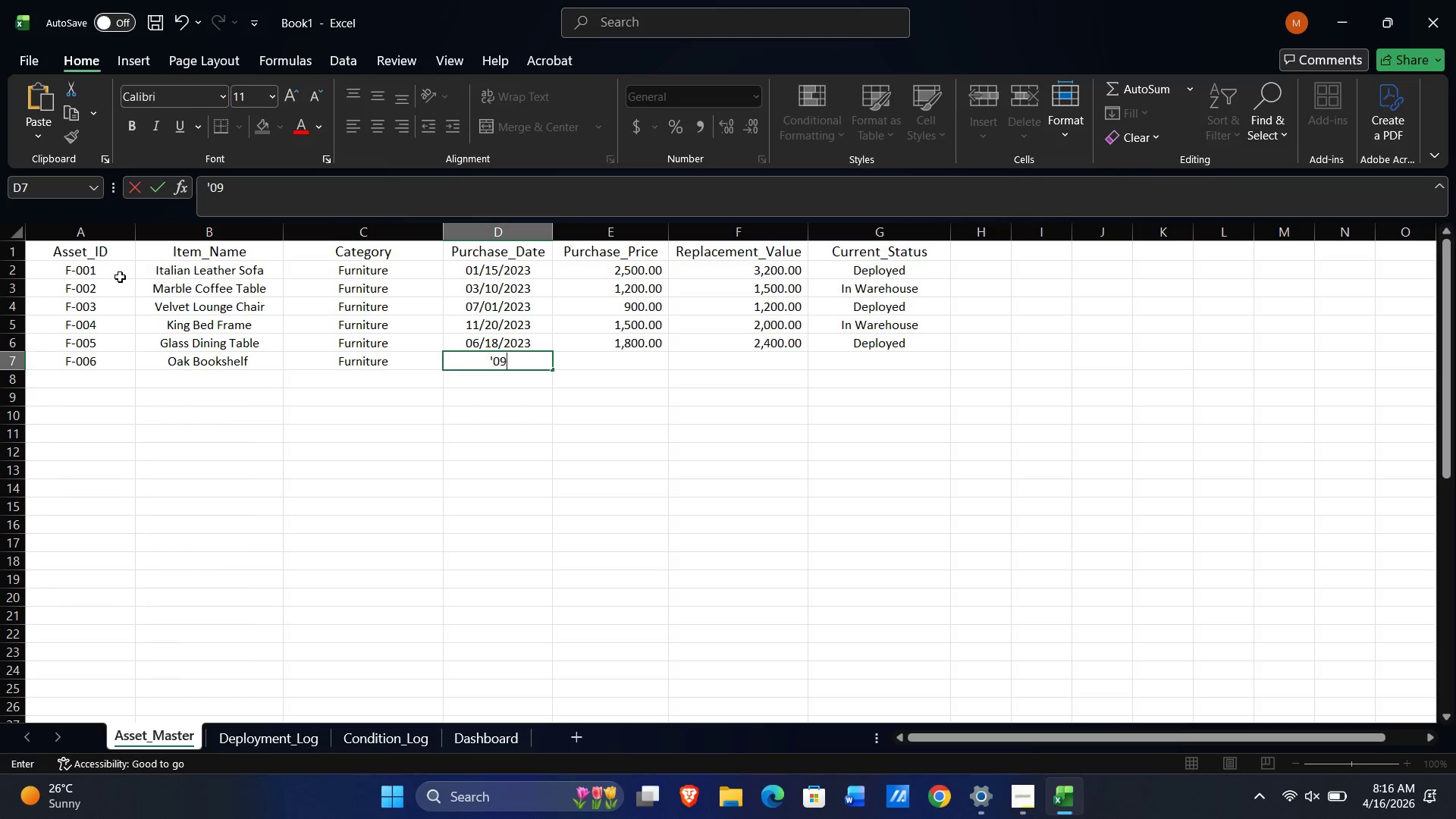 
key(NumpadDivide)
 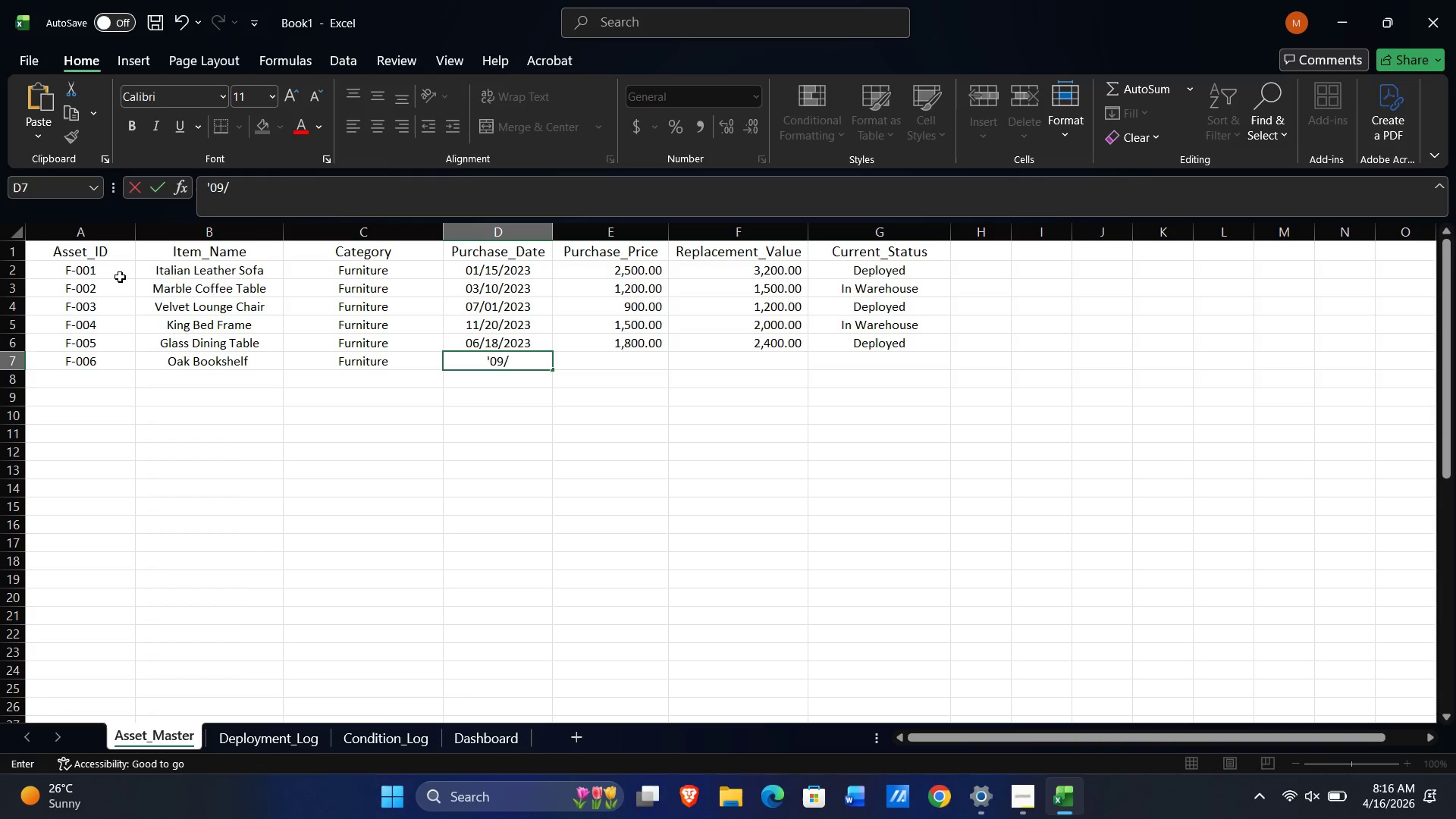 
key(Numpad0)
 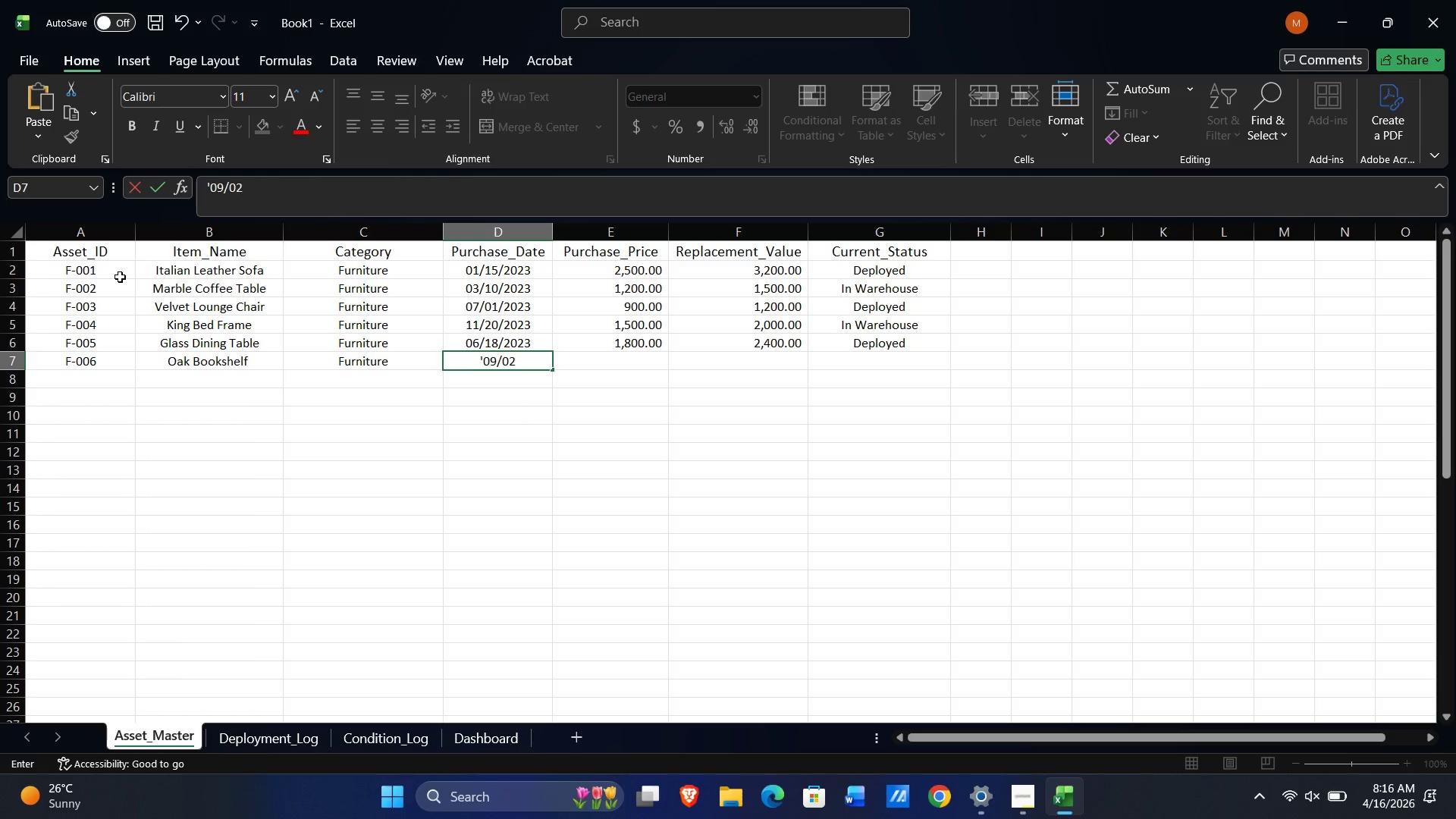 
key(Numpad2)
 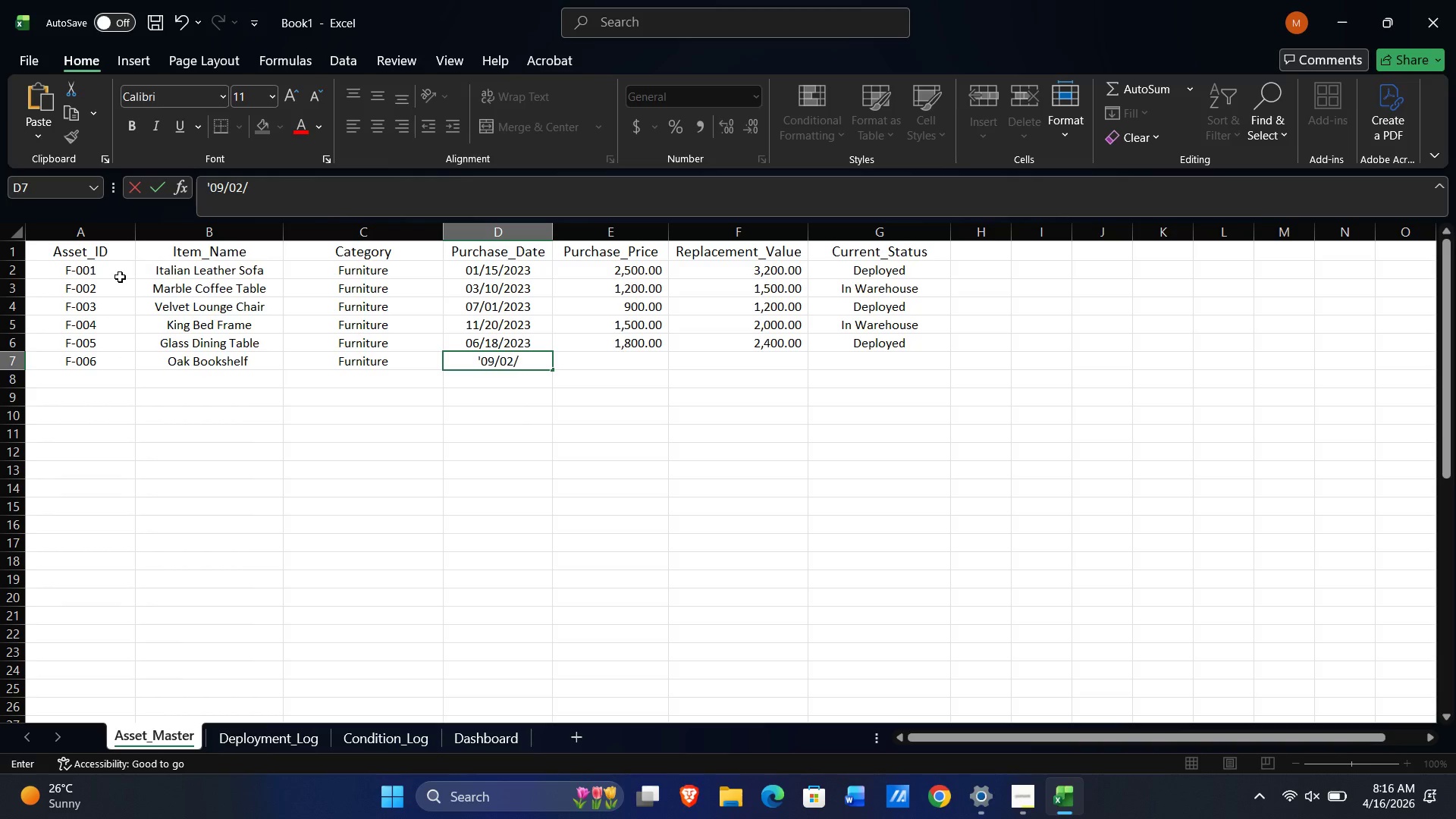 
key(NumpadDivide)
 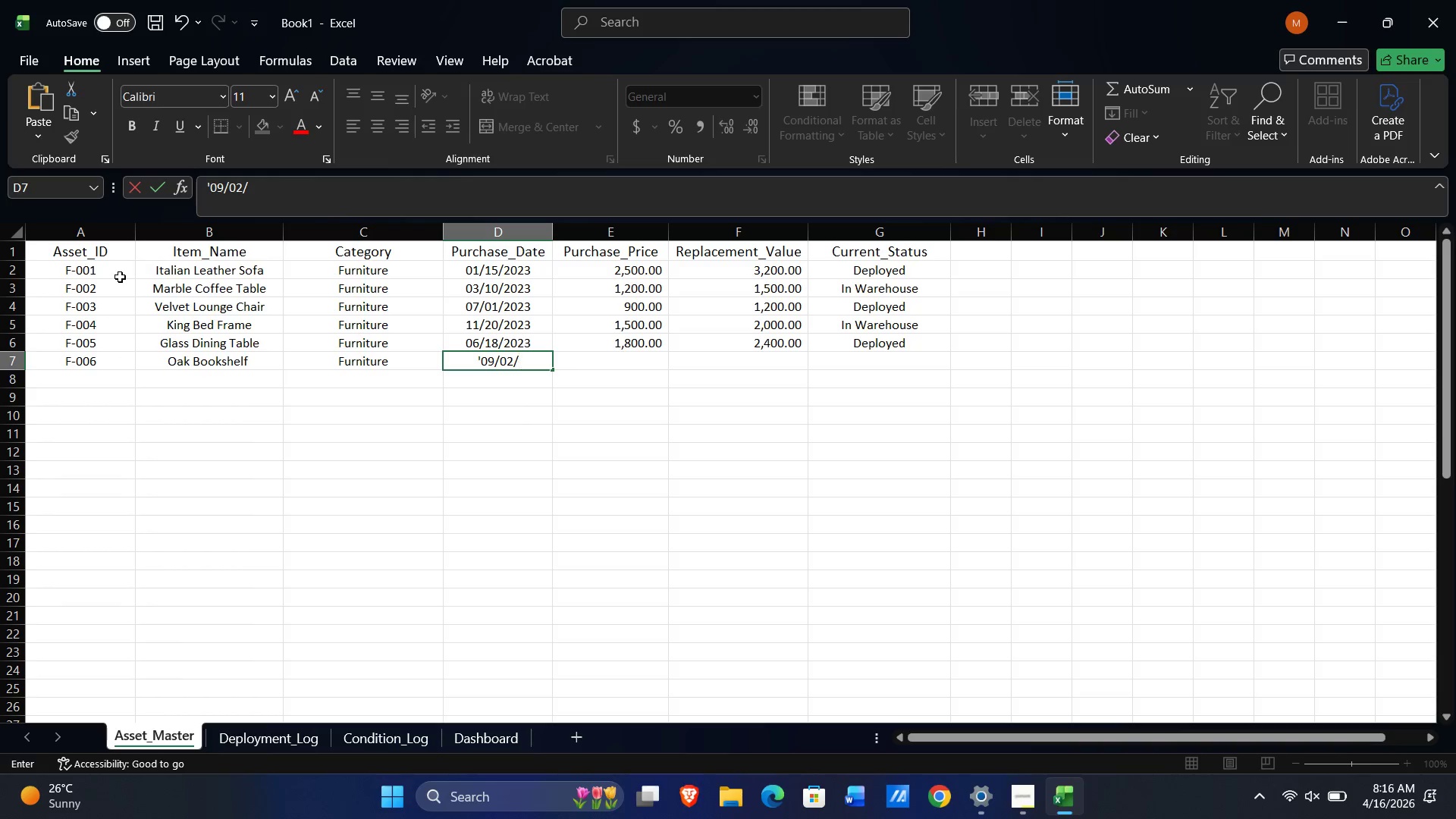 
key(Numpad2)
 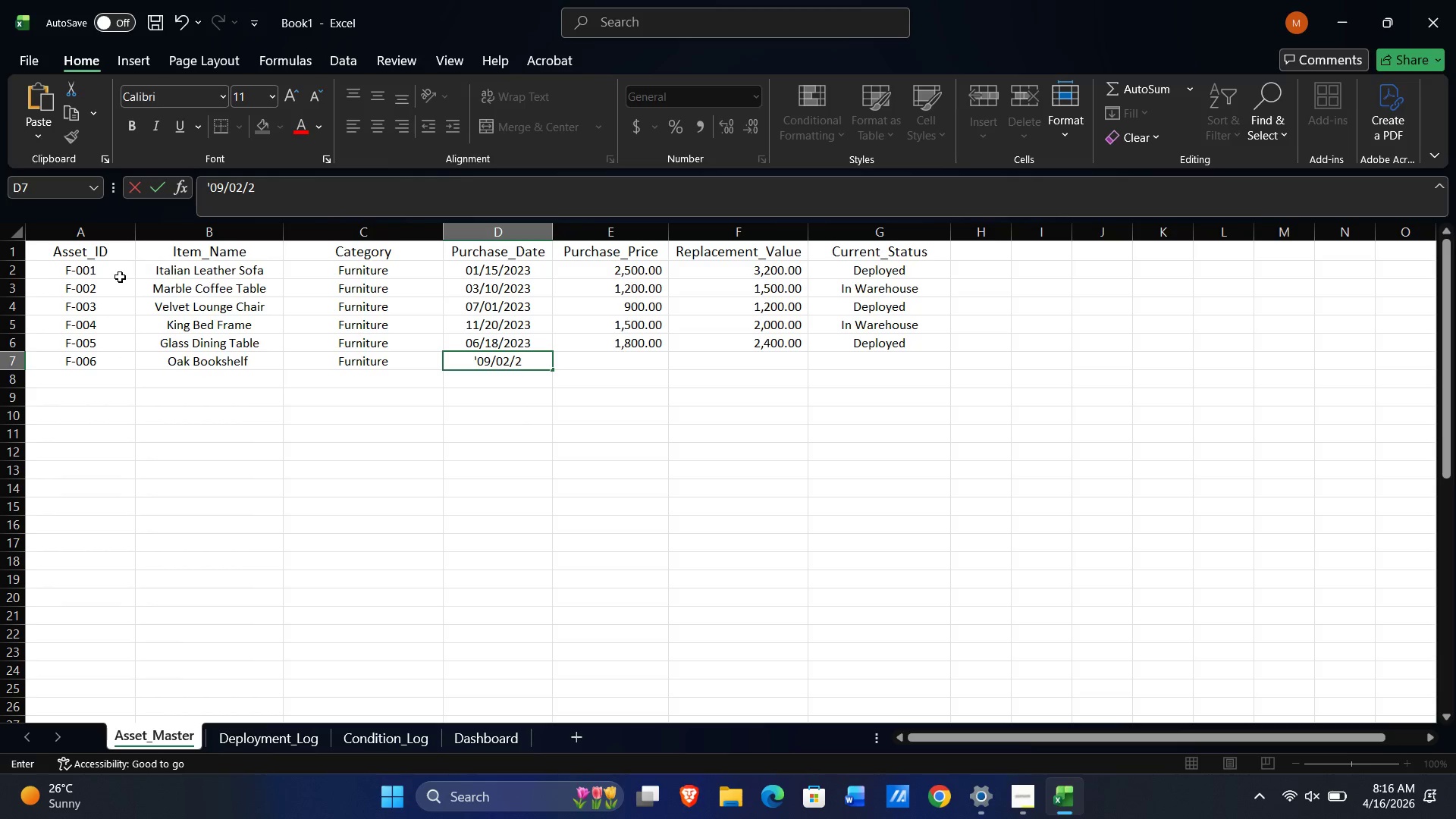 
key(Numpad0)
 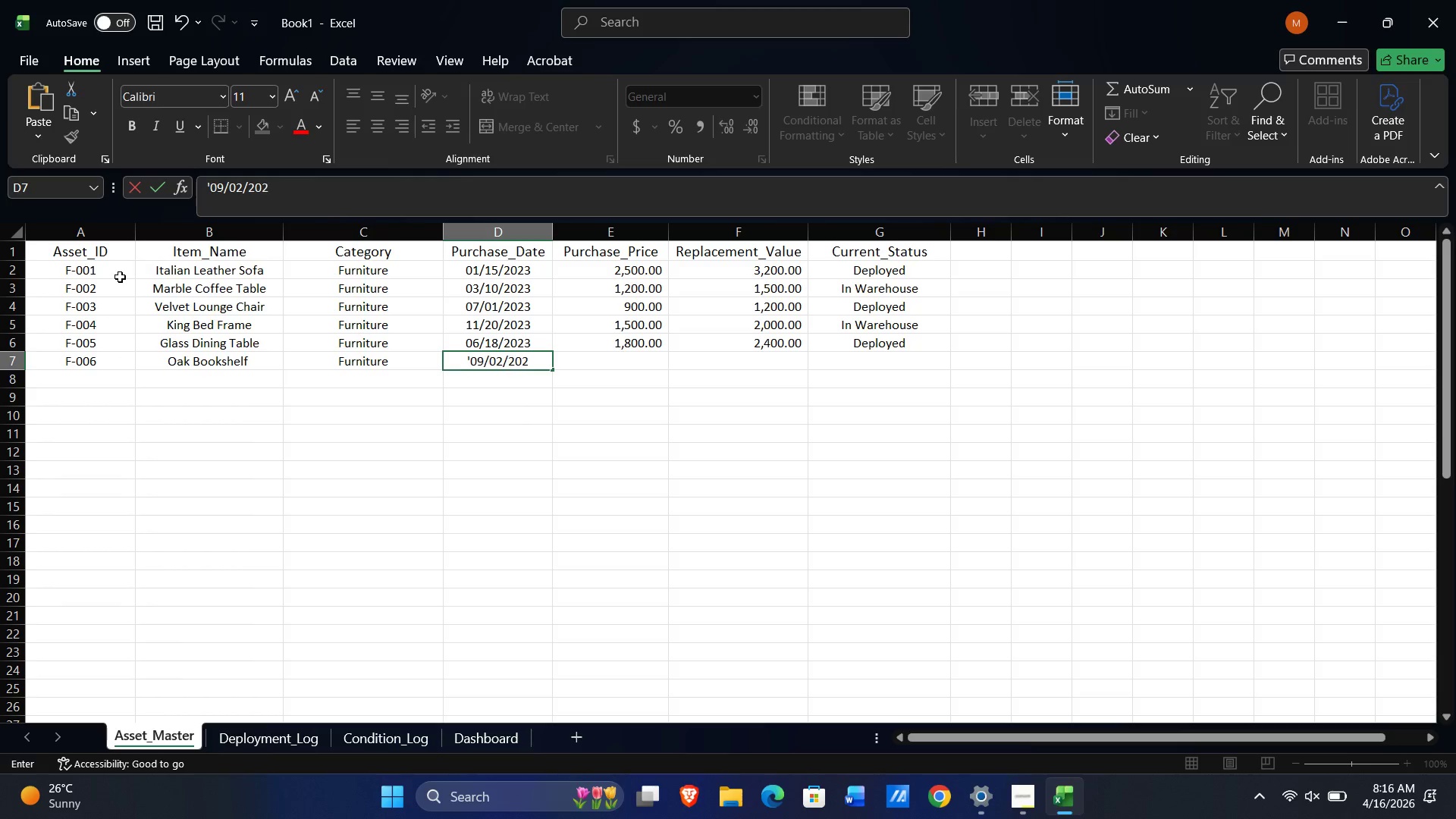 
key(Numpad2)
 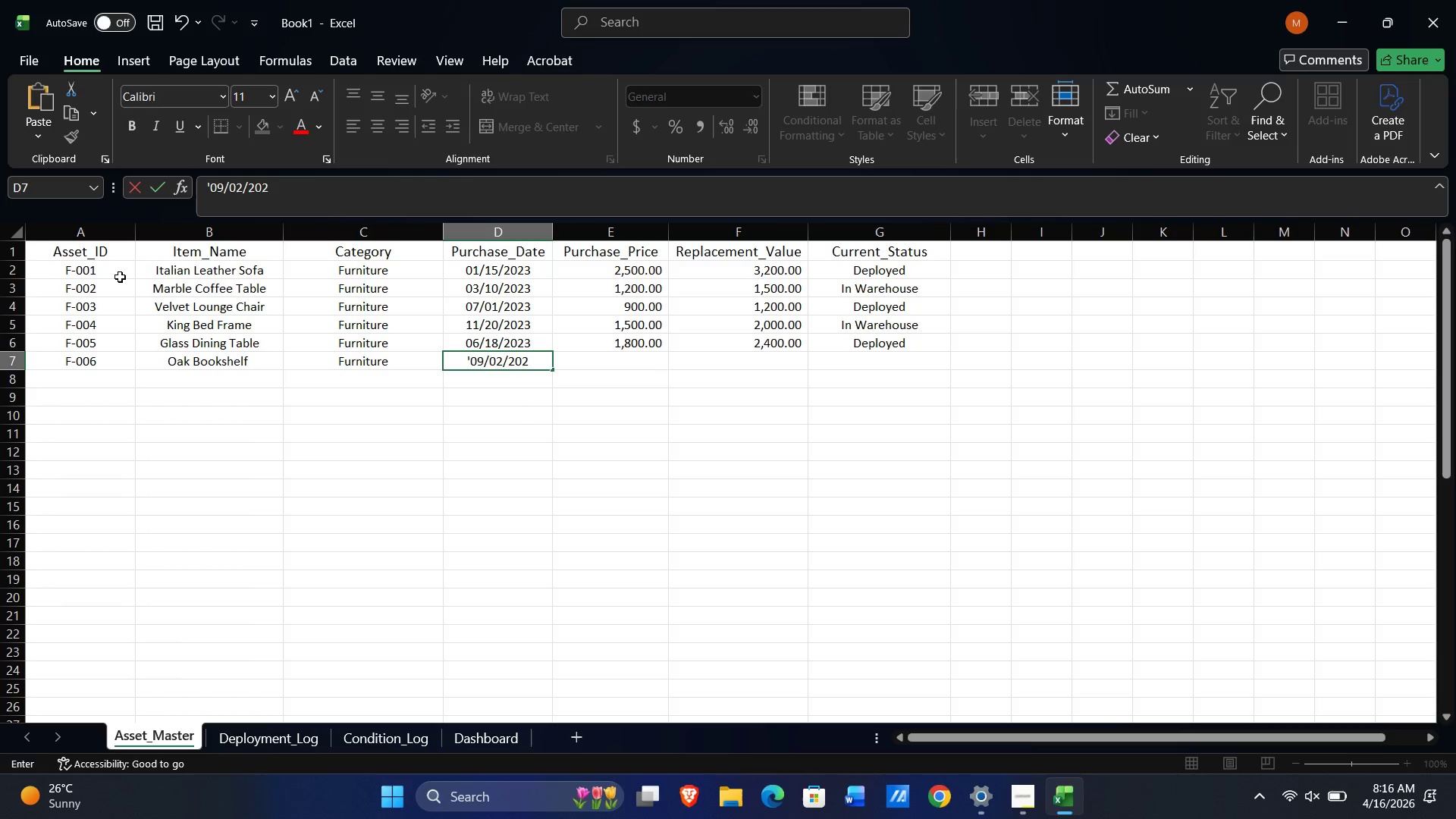 
key(Numpad3)
 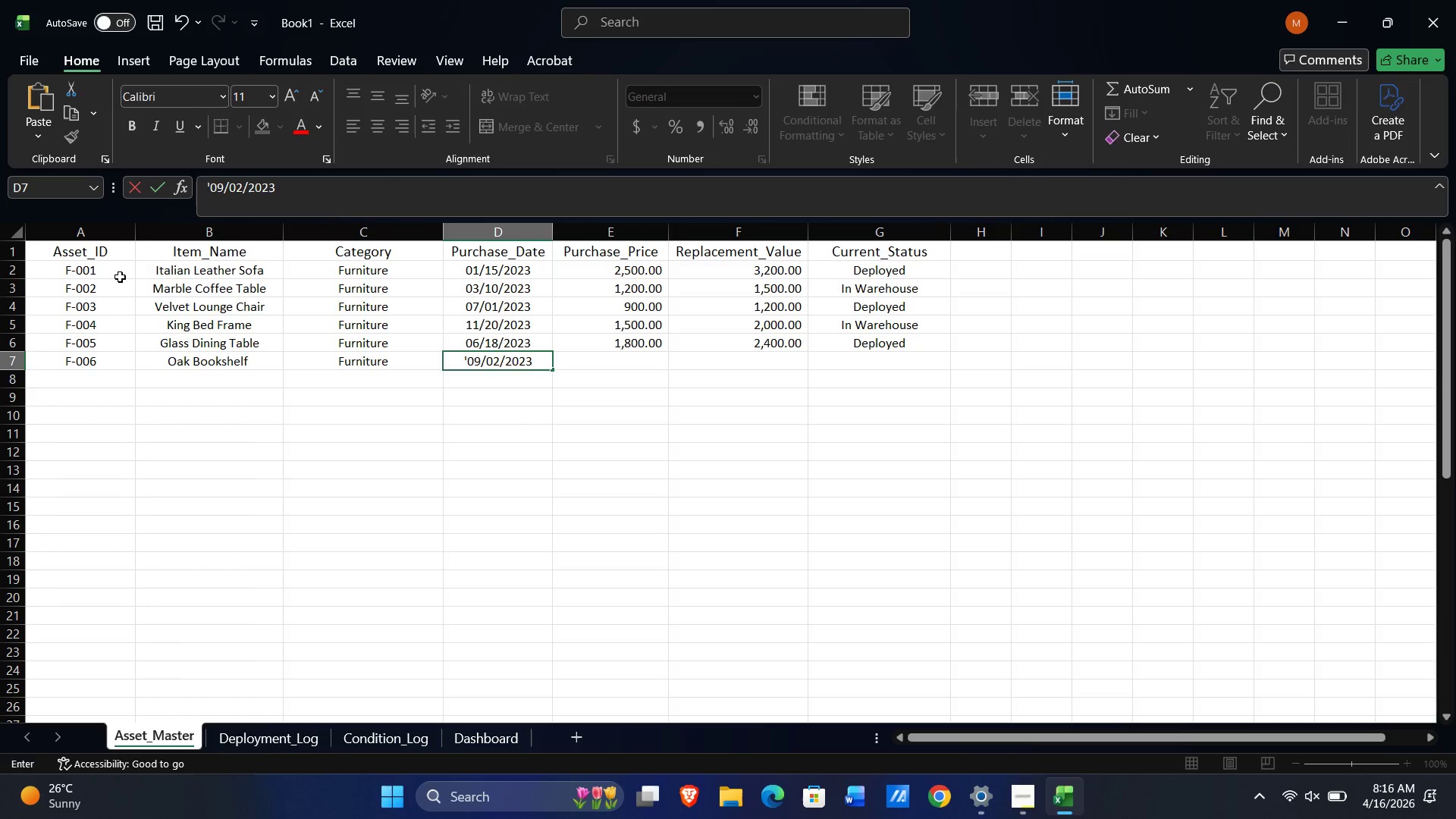 
key(Tab)
 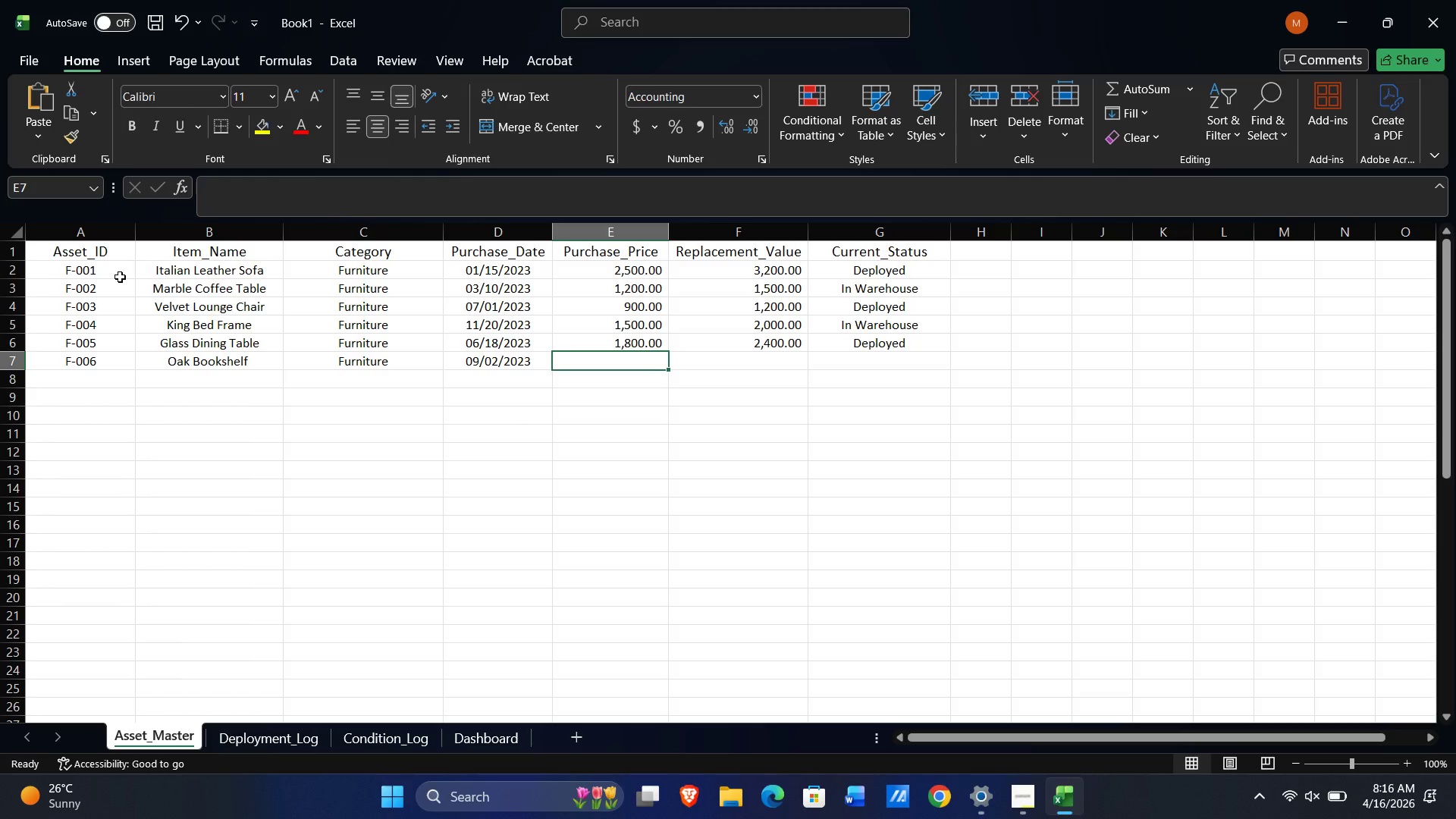 
wait(11.0)
 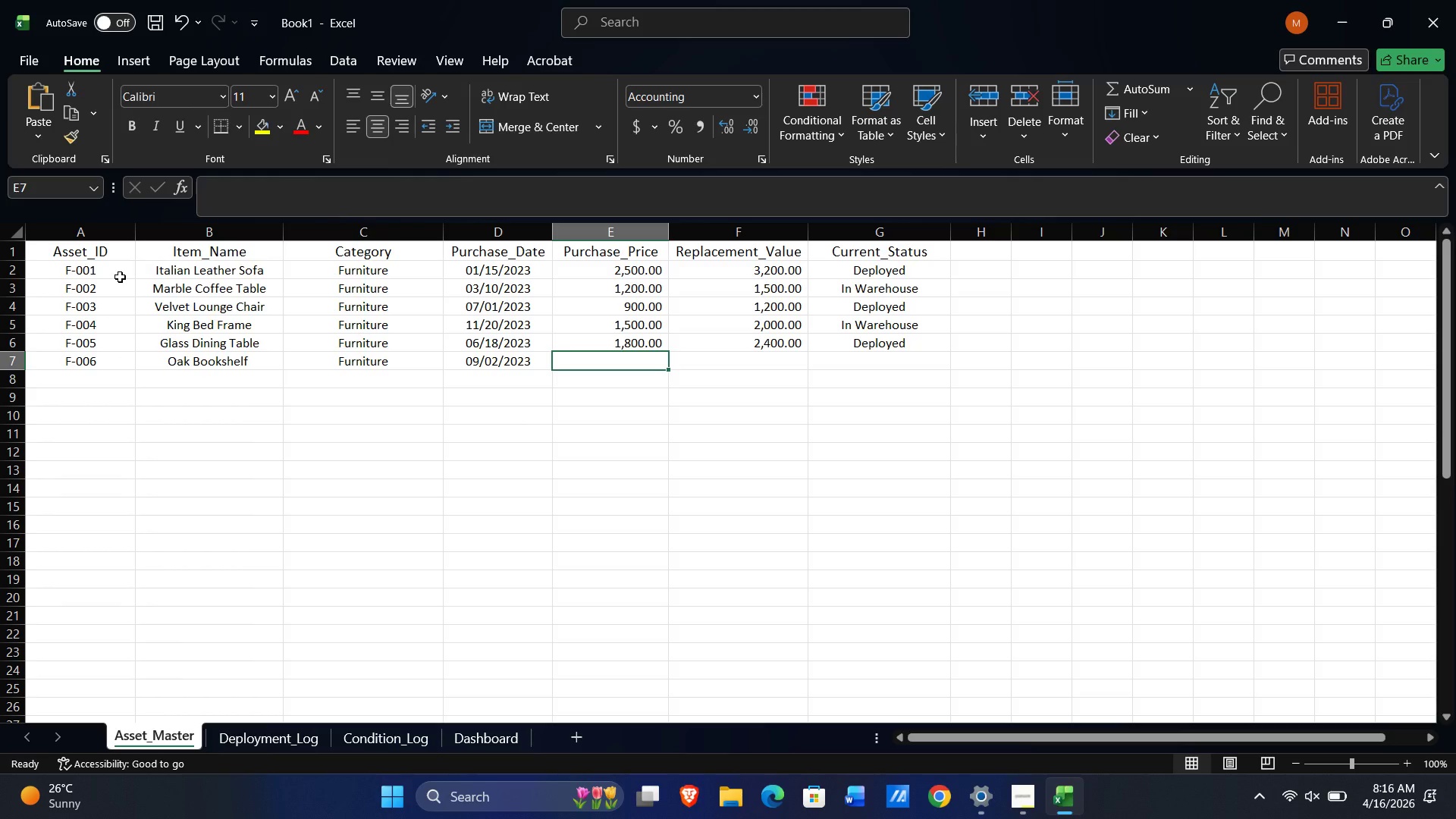 
key(Numpad7)
 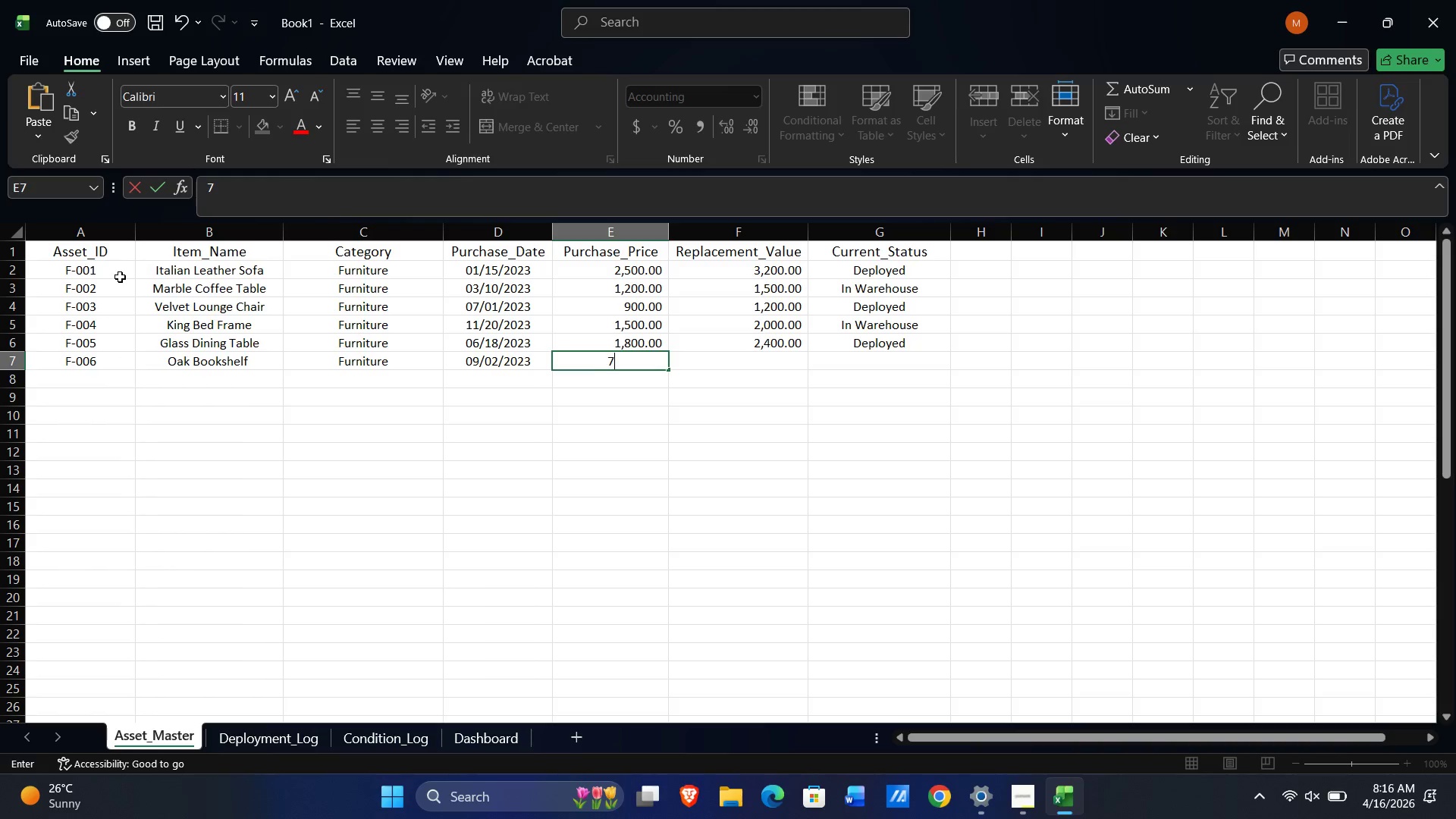 
key(Numpad0)
 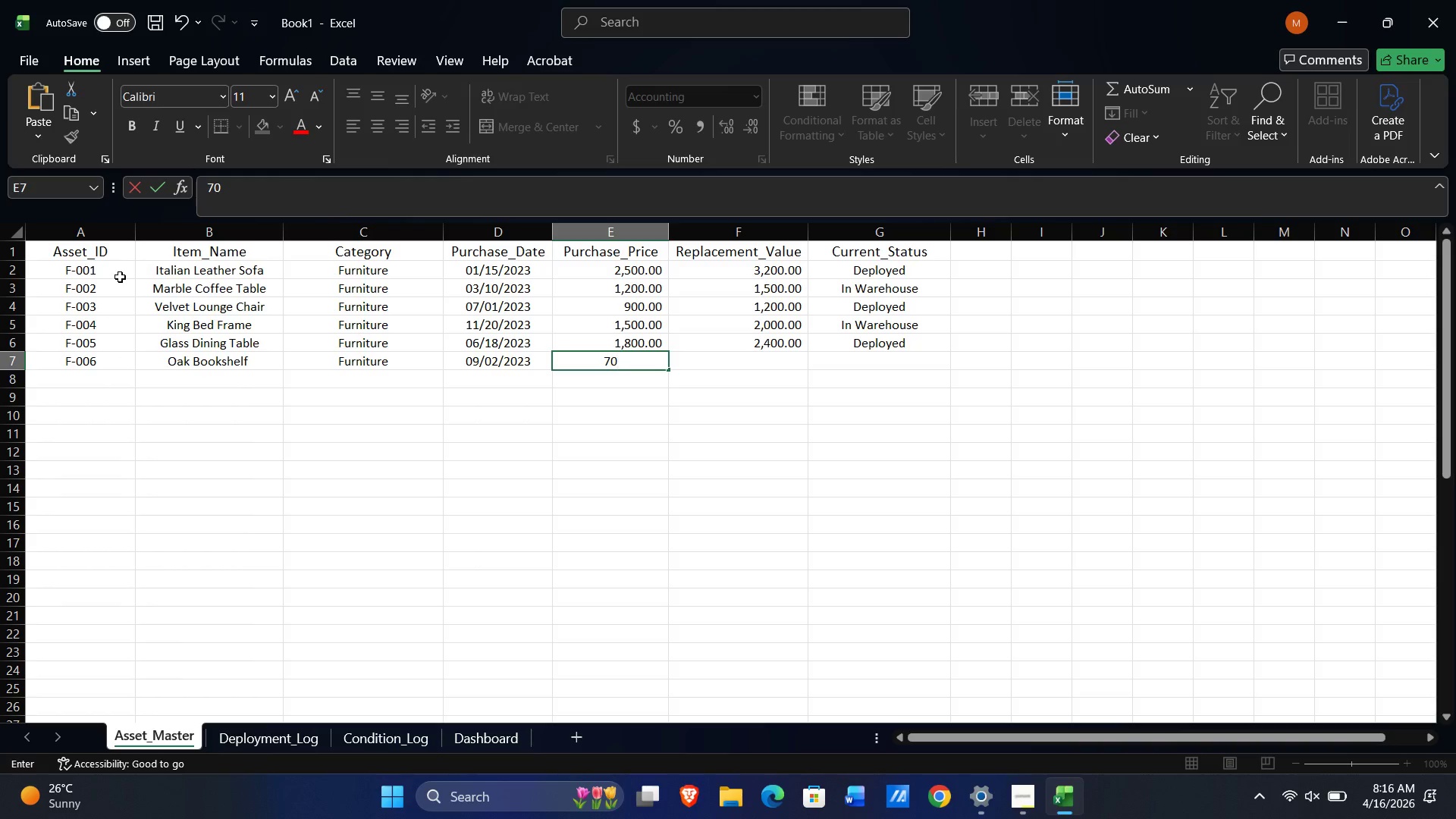 
key(Numpad0)
 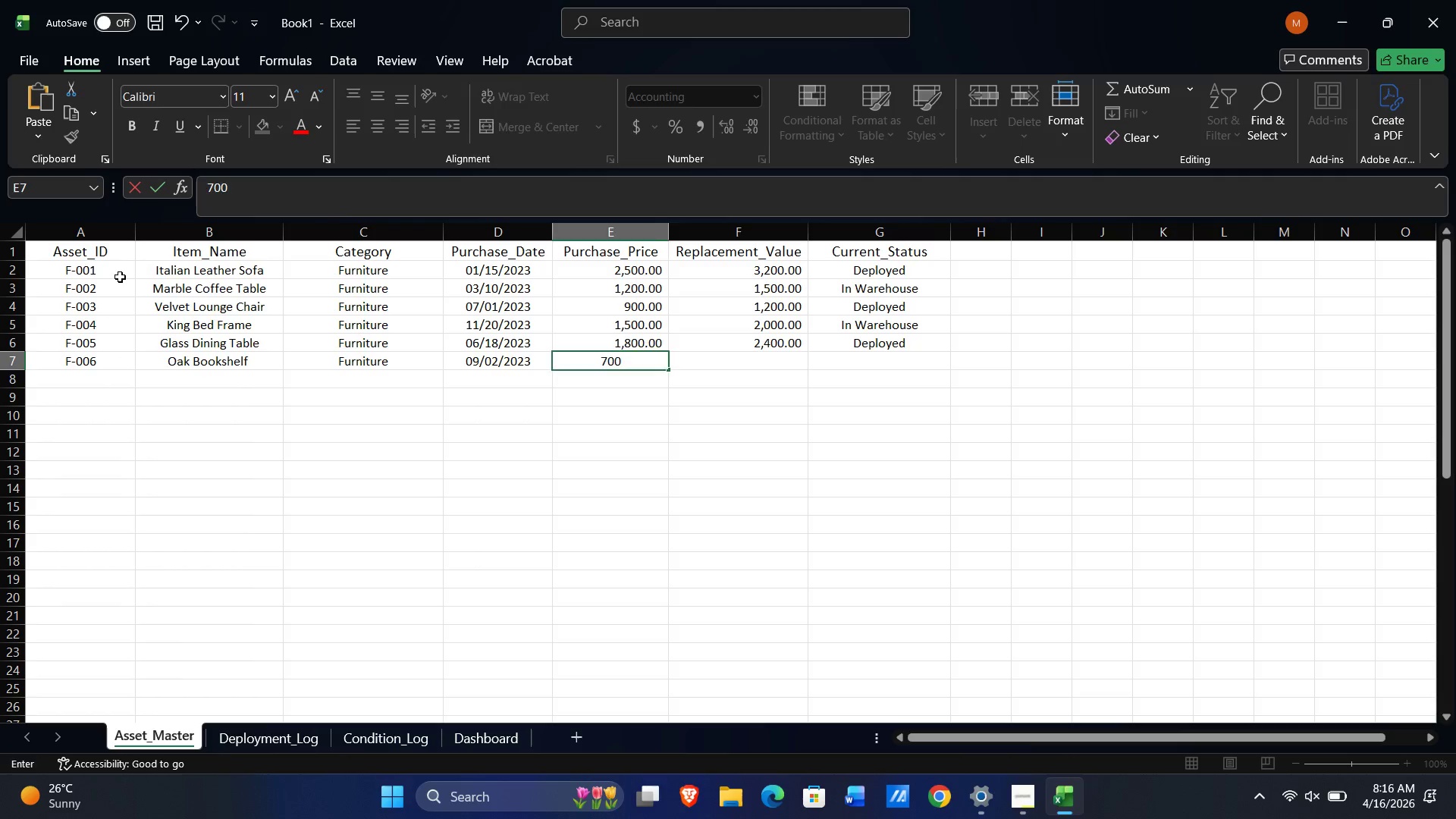 
key(Tab)
 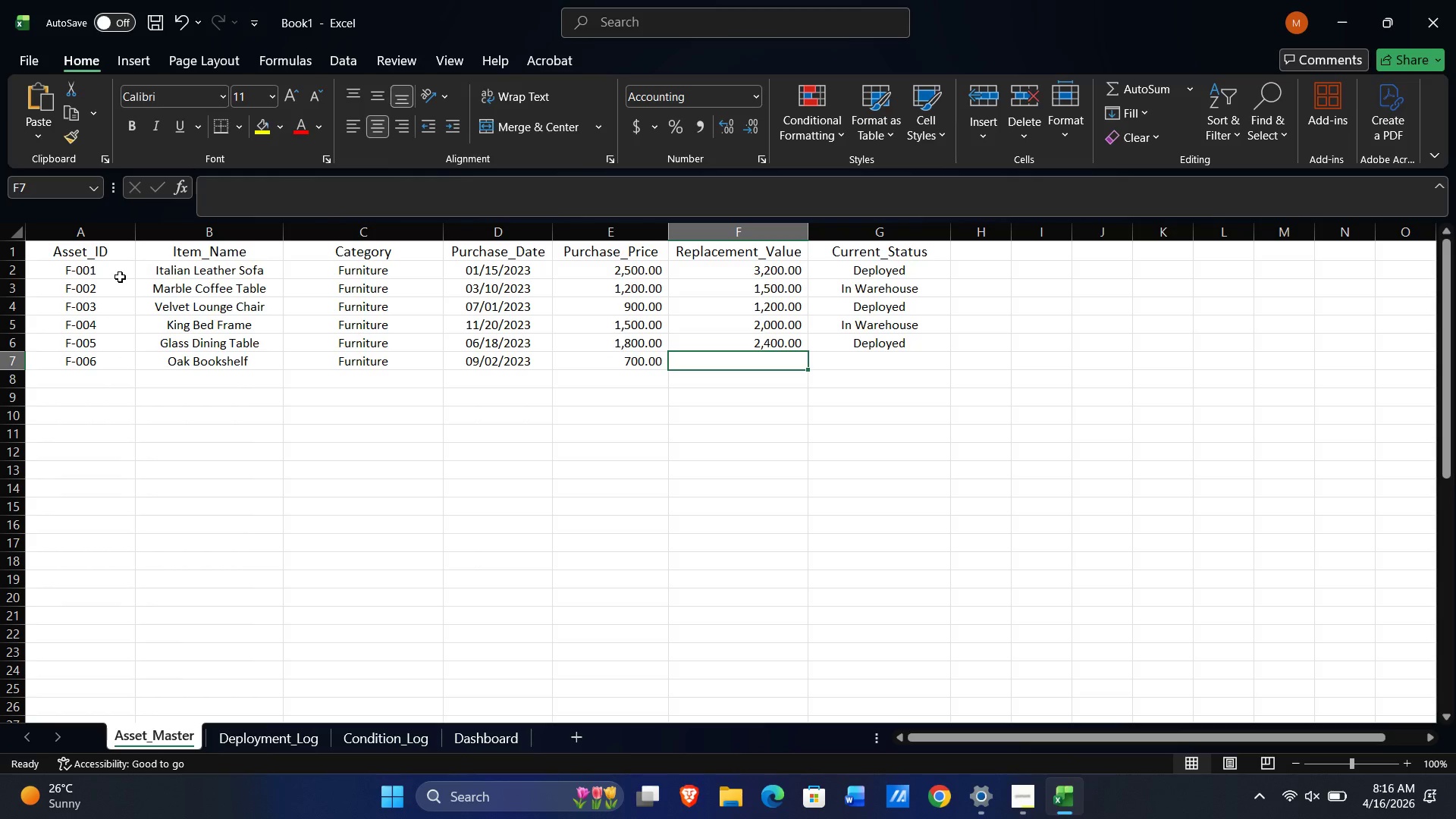 
key(Numpad1)
 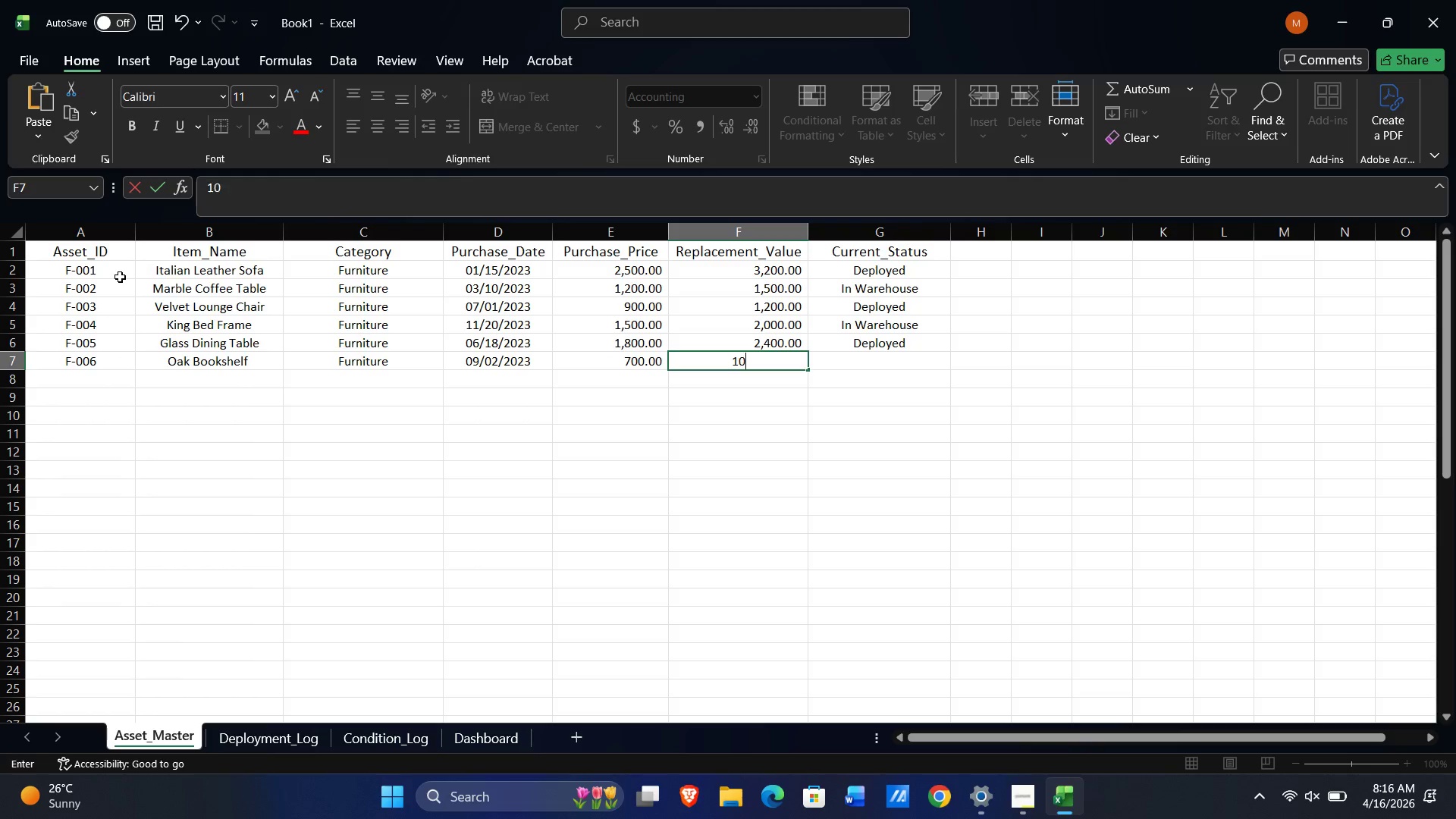 
key(Numpad0)
 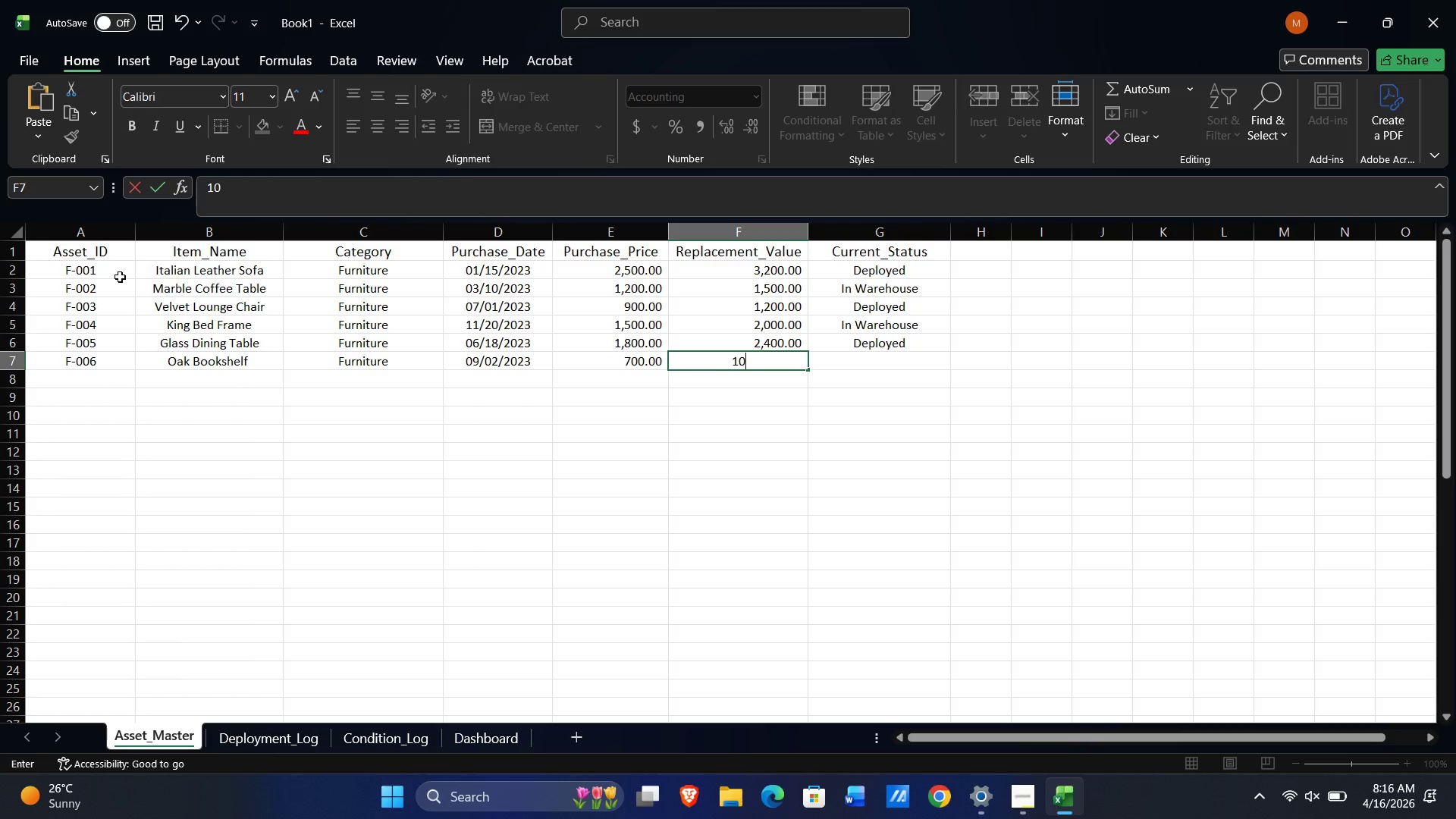 
key(Numpad0)
 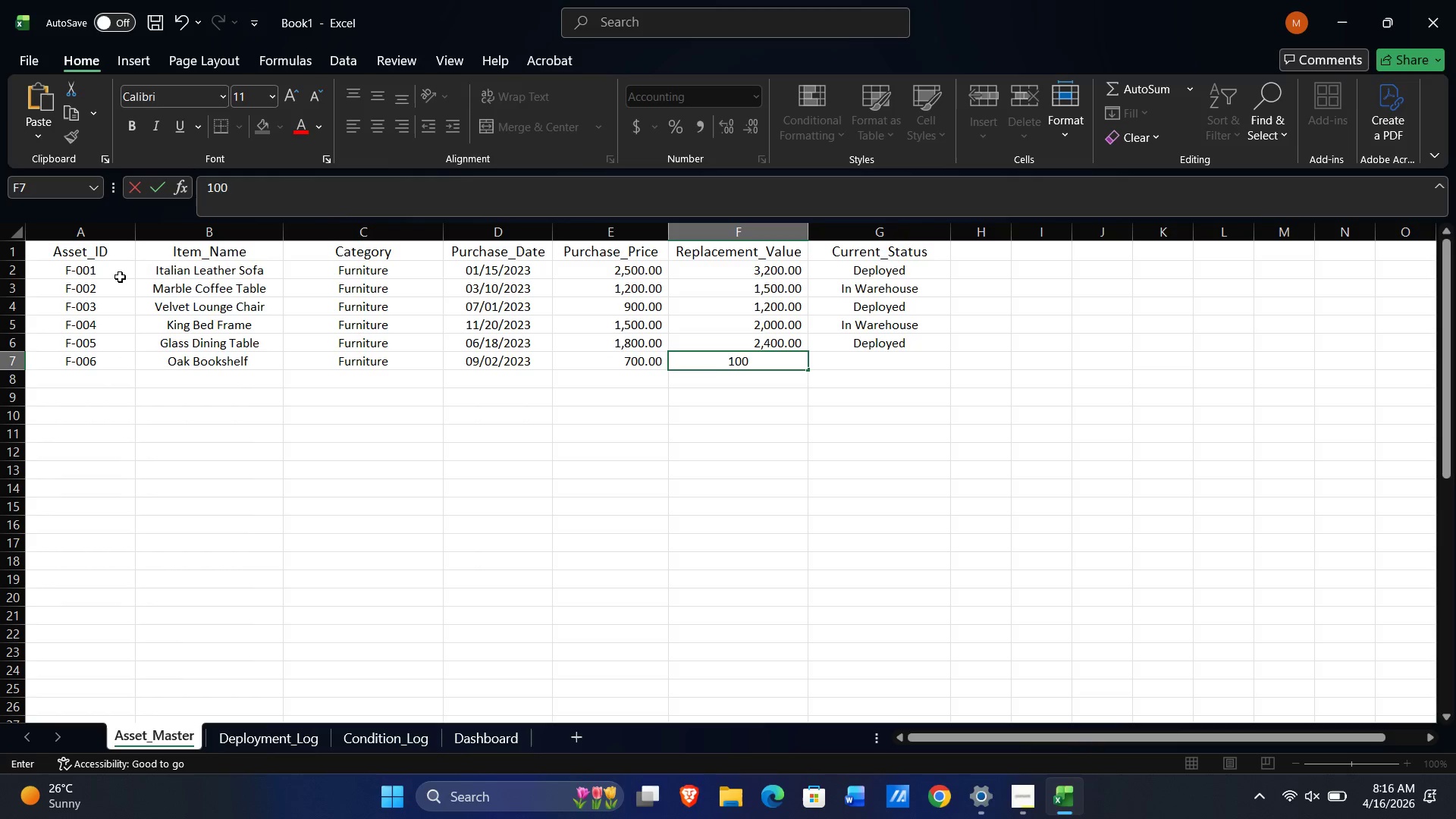 
key(Numpad0)
 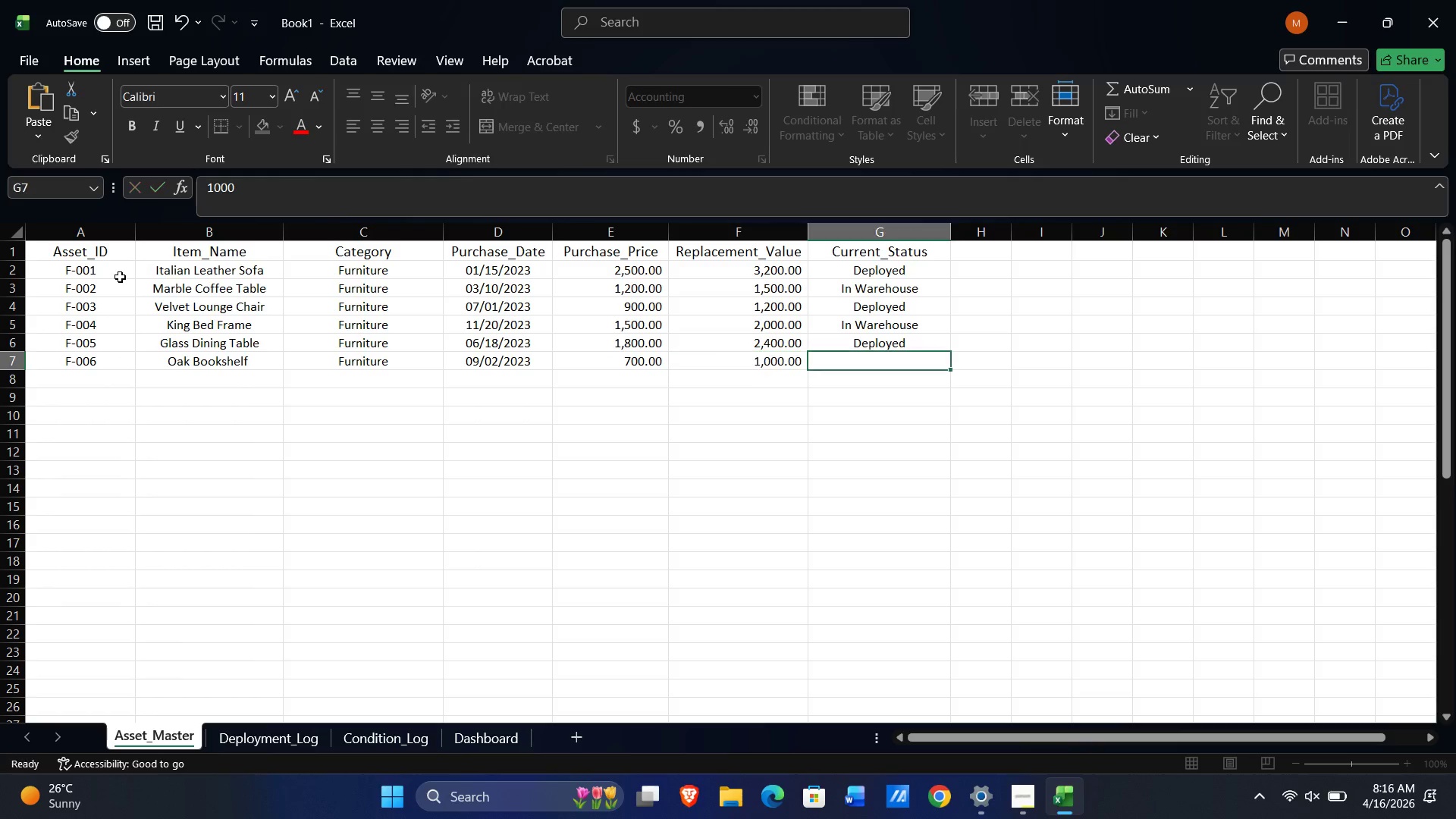 
key(Tab)
 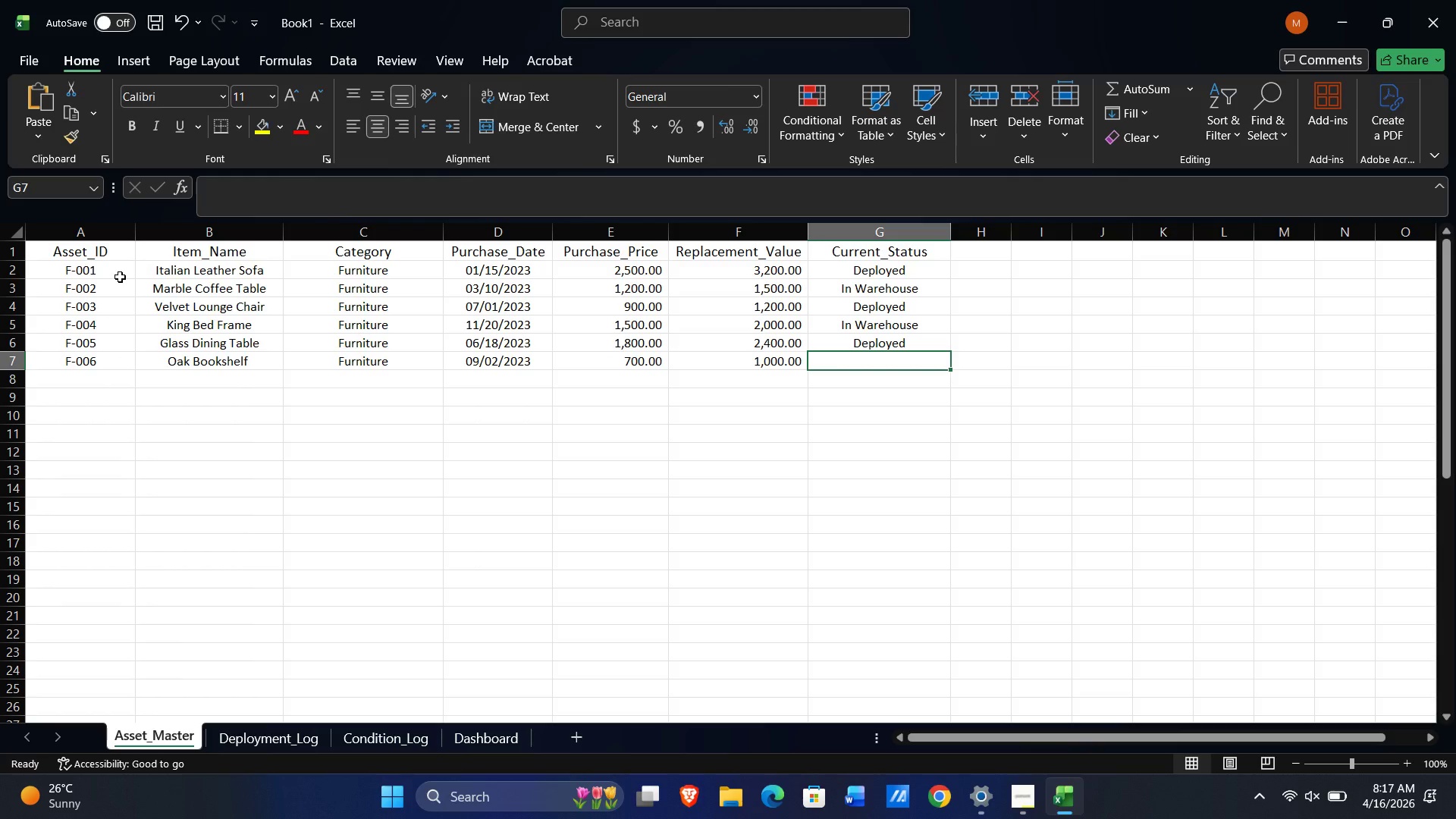 
key(Shift+I)
 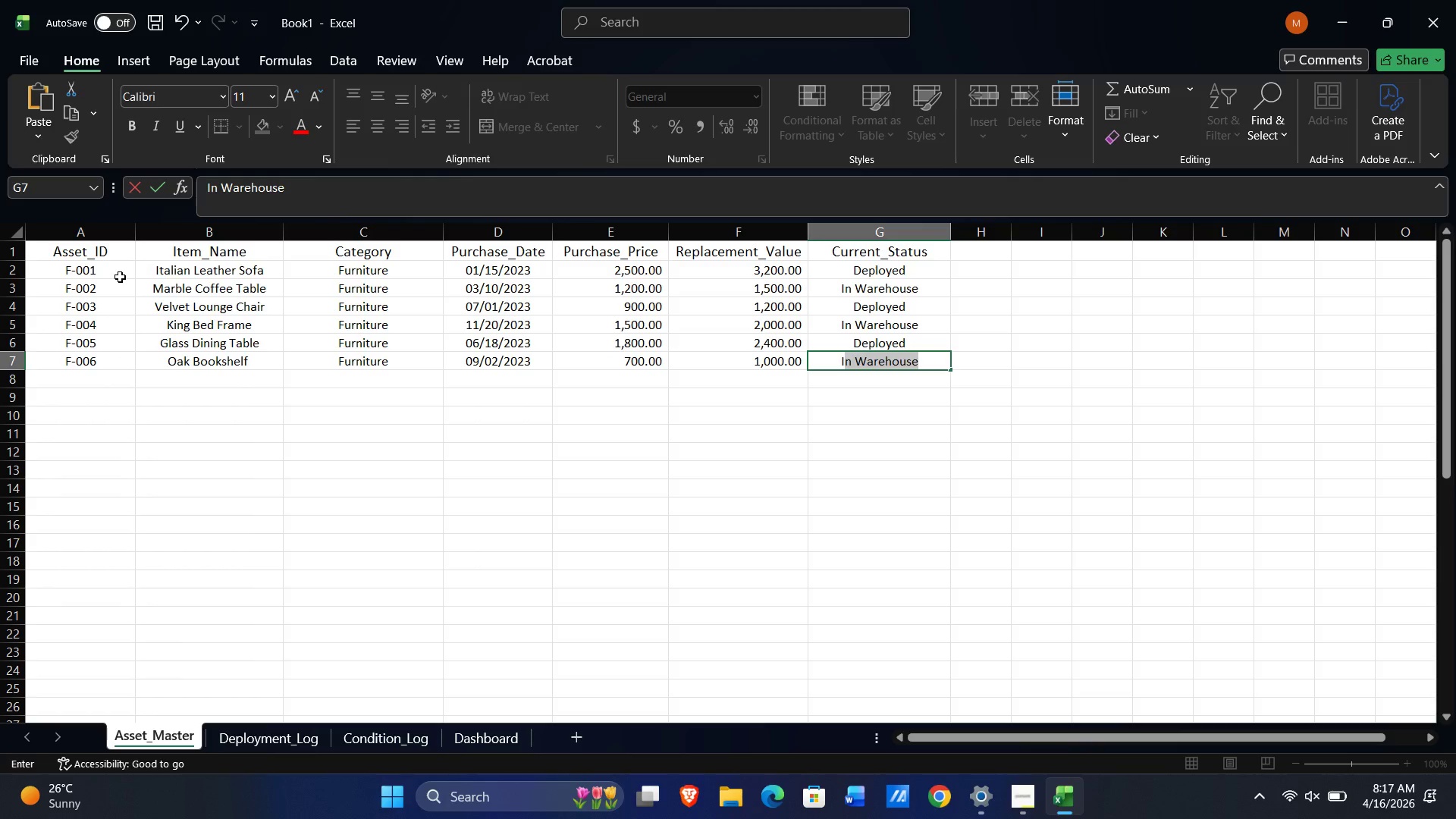 
key(NumpadEnter)
 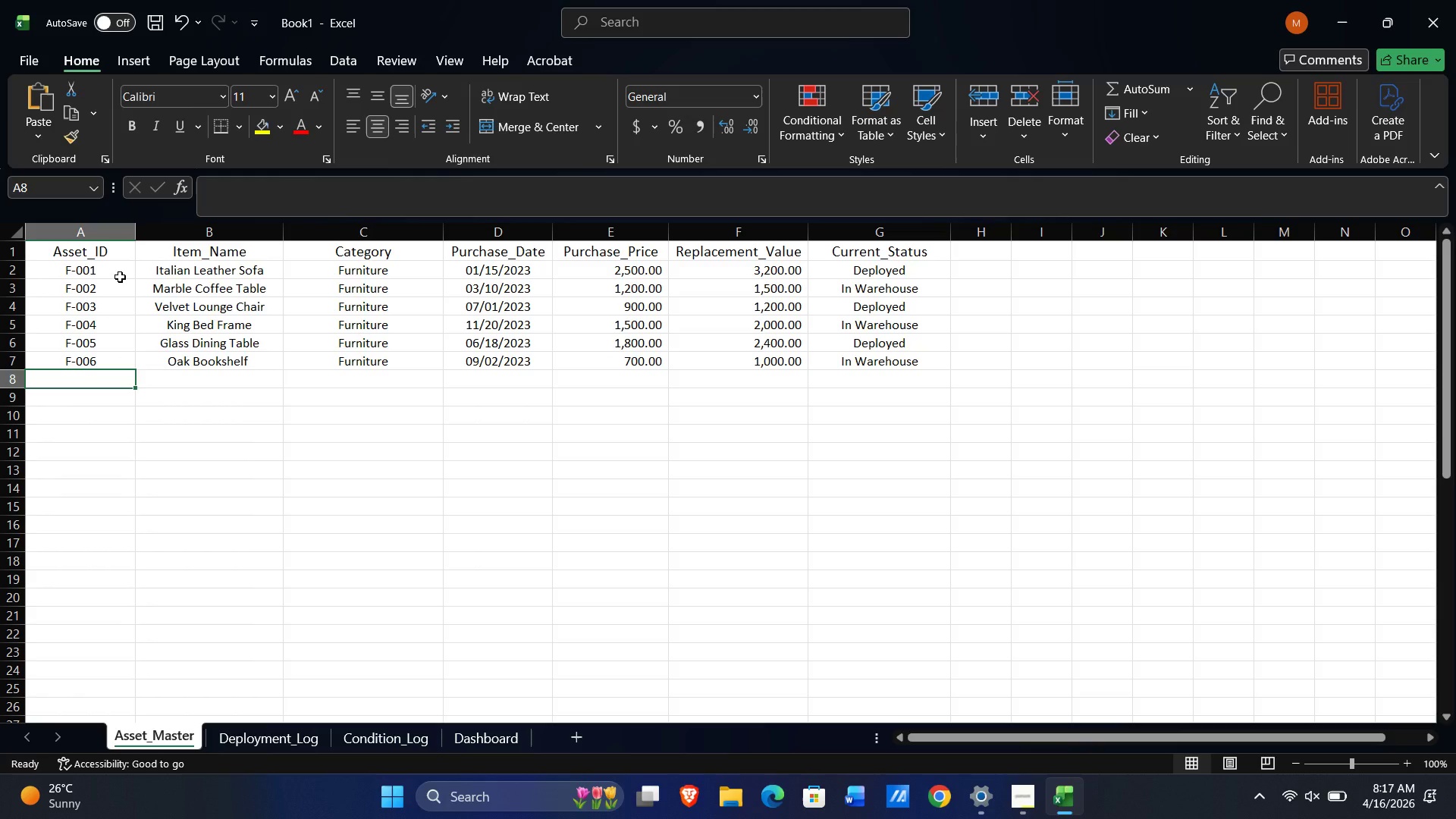 
key(Shift+F)
 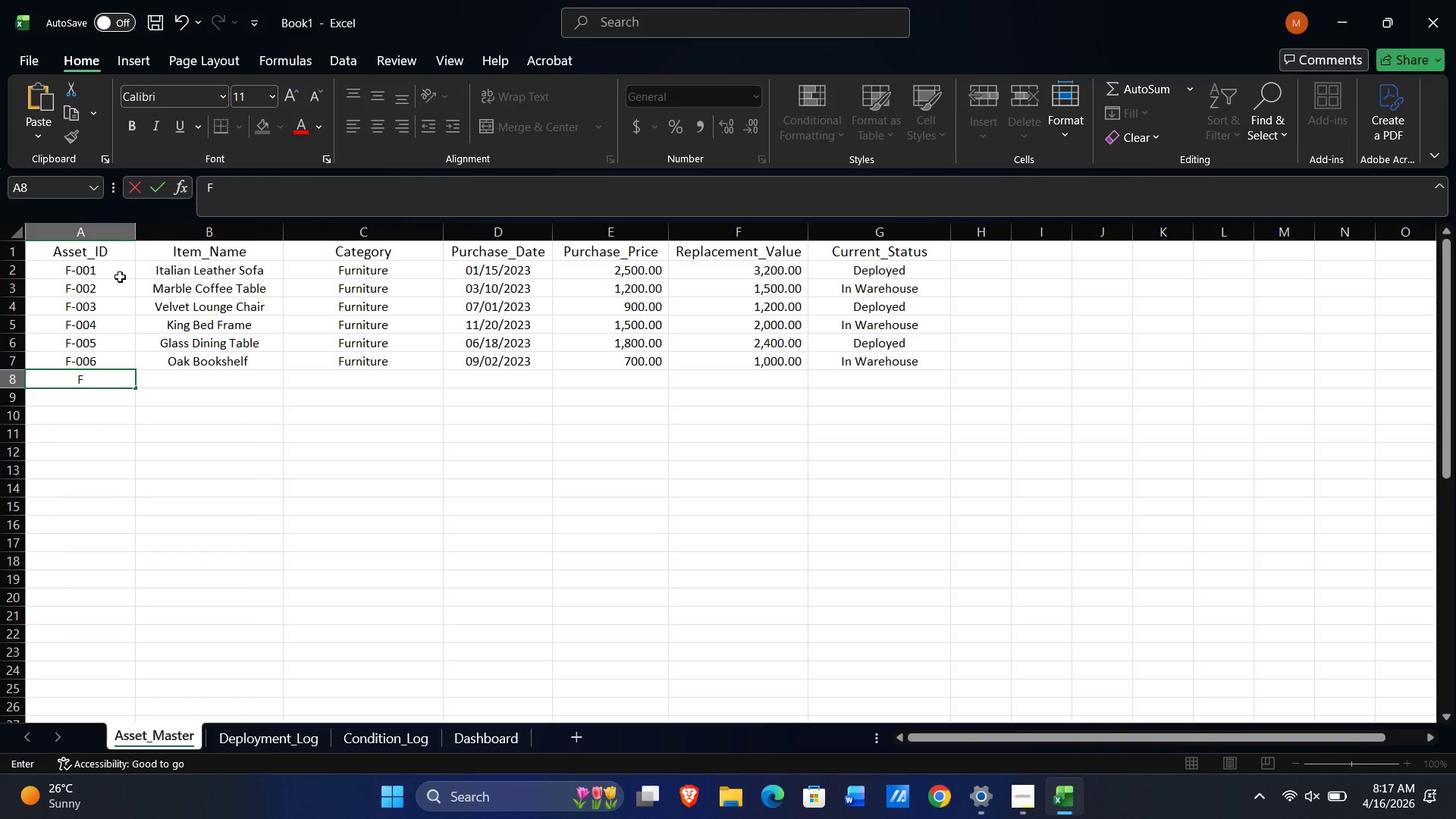 
key(NumpadSubtract)
 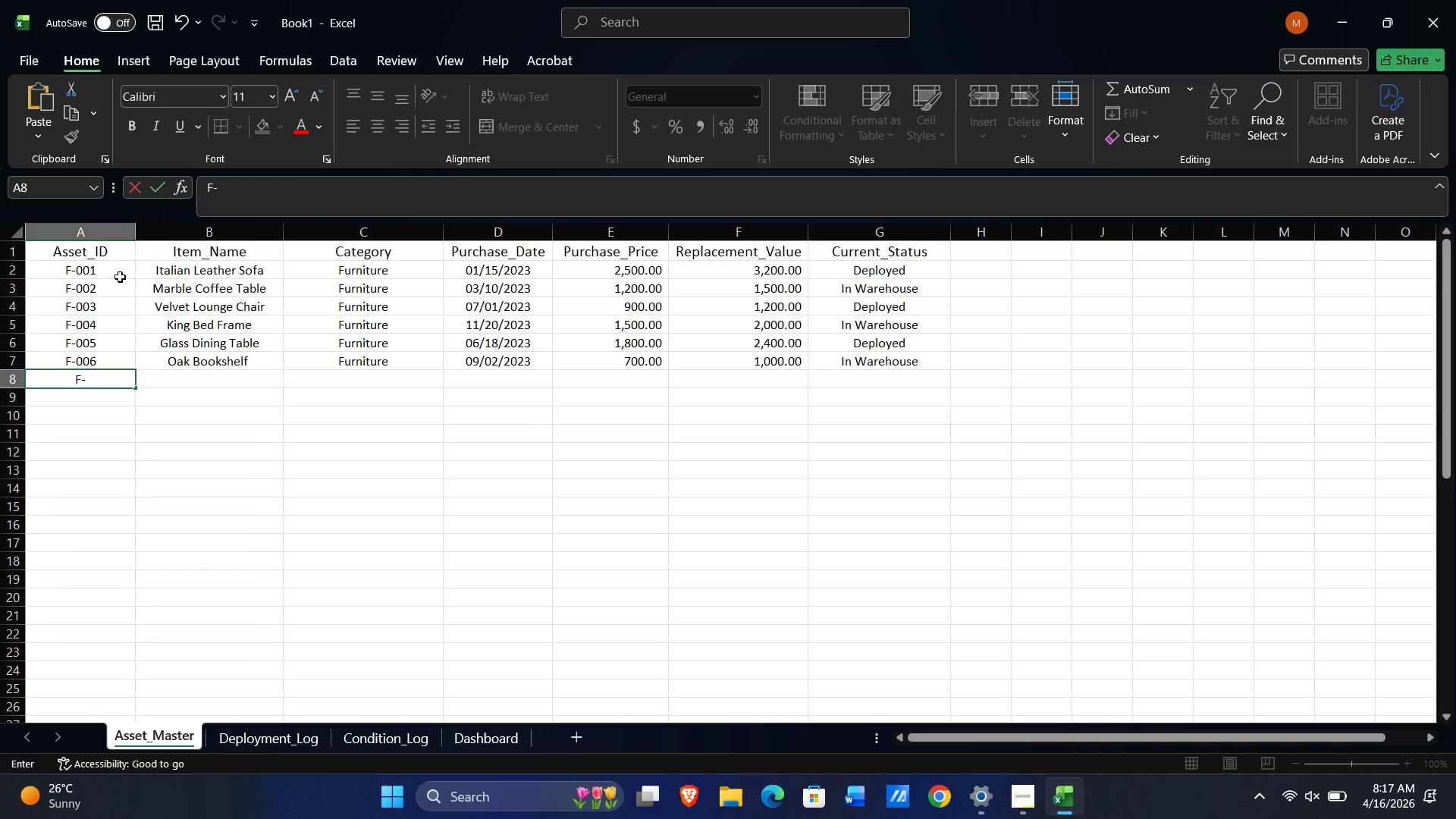 
key(Numpad0)
 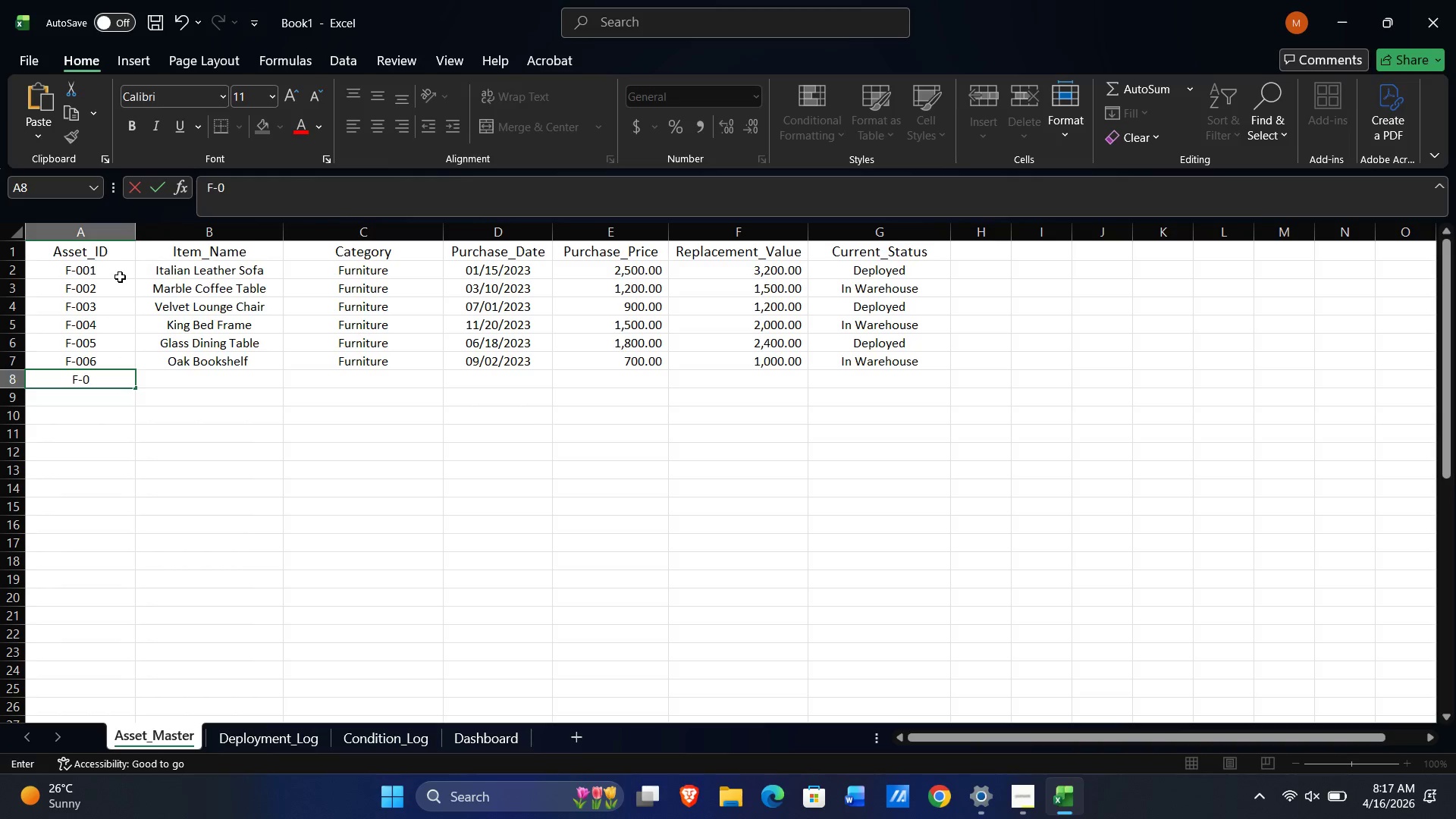 
key(Numpad0)
 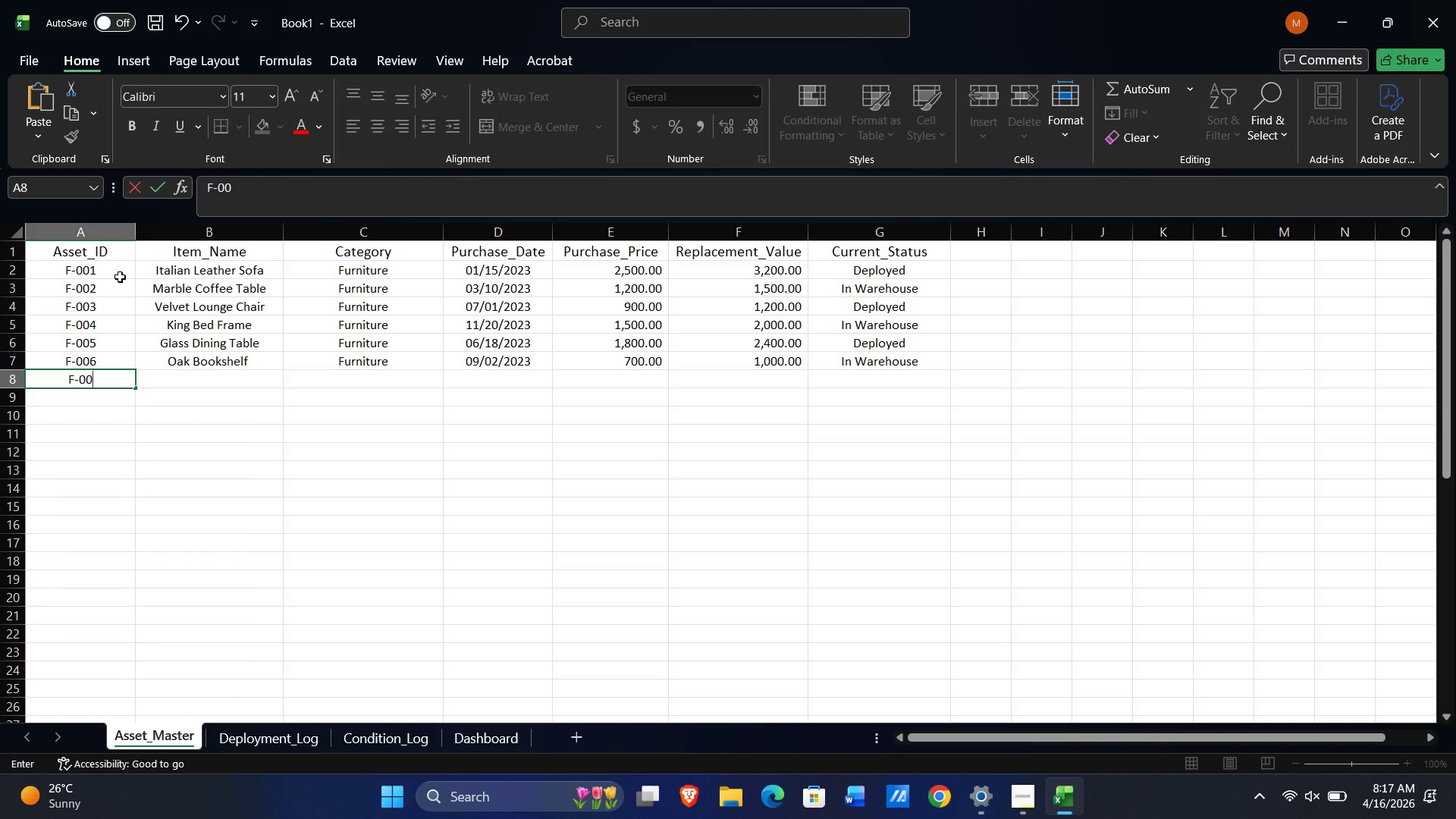 
key(Numpad7)
 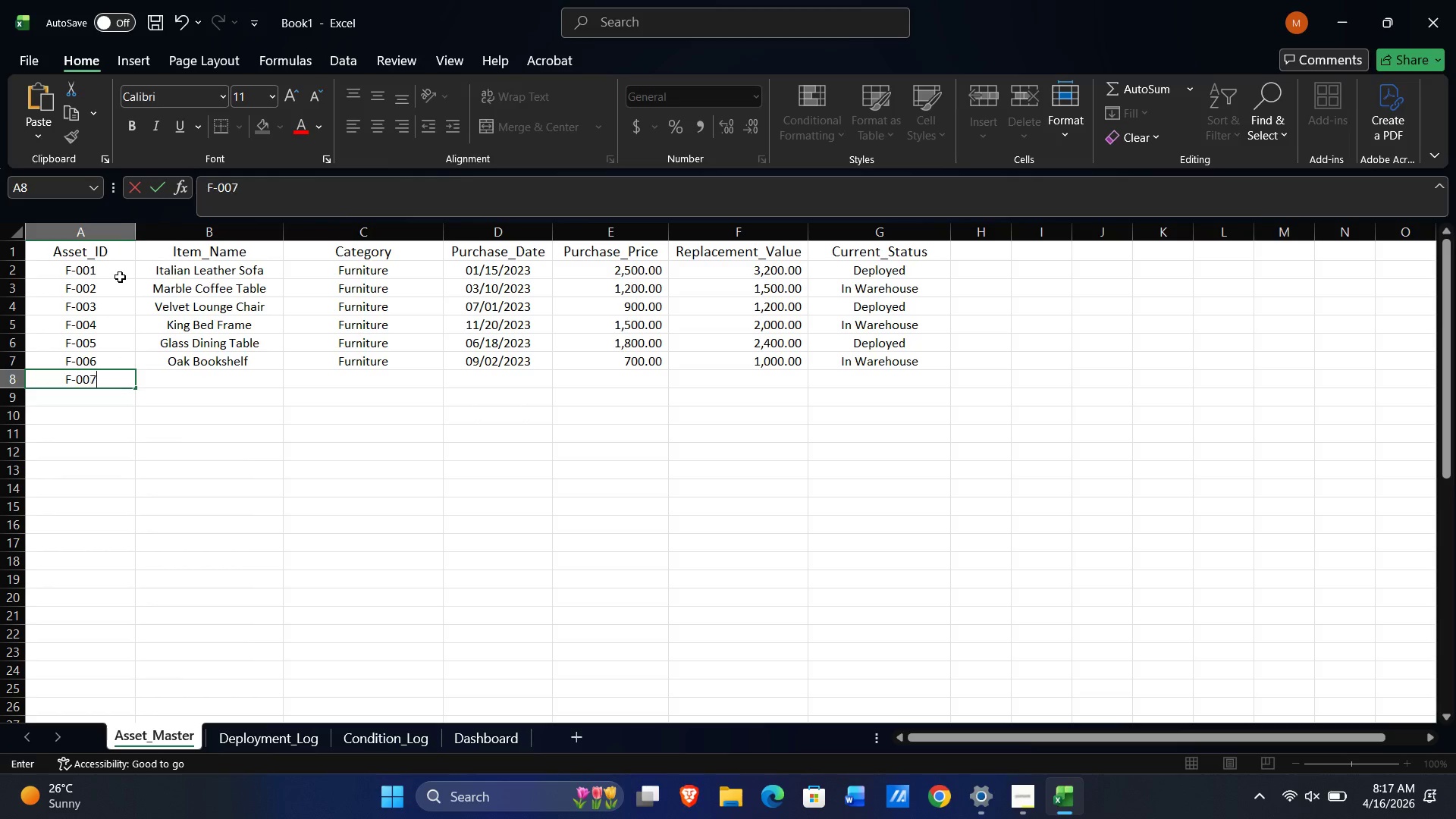 
key(Tab)
 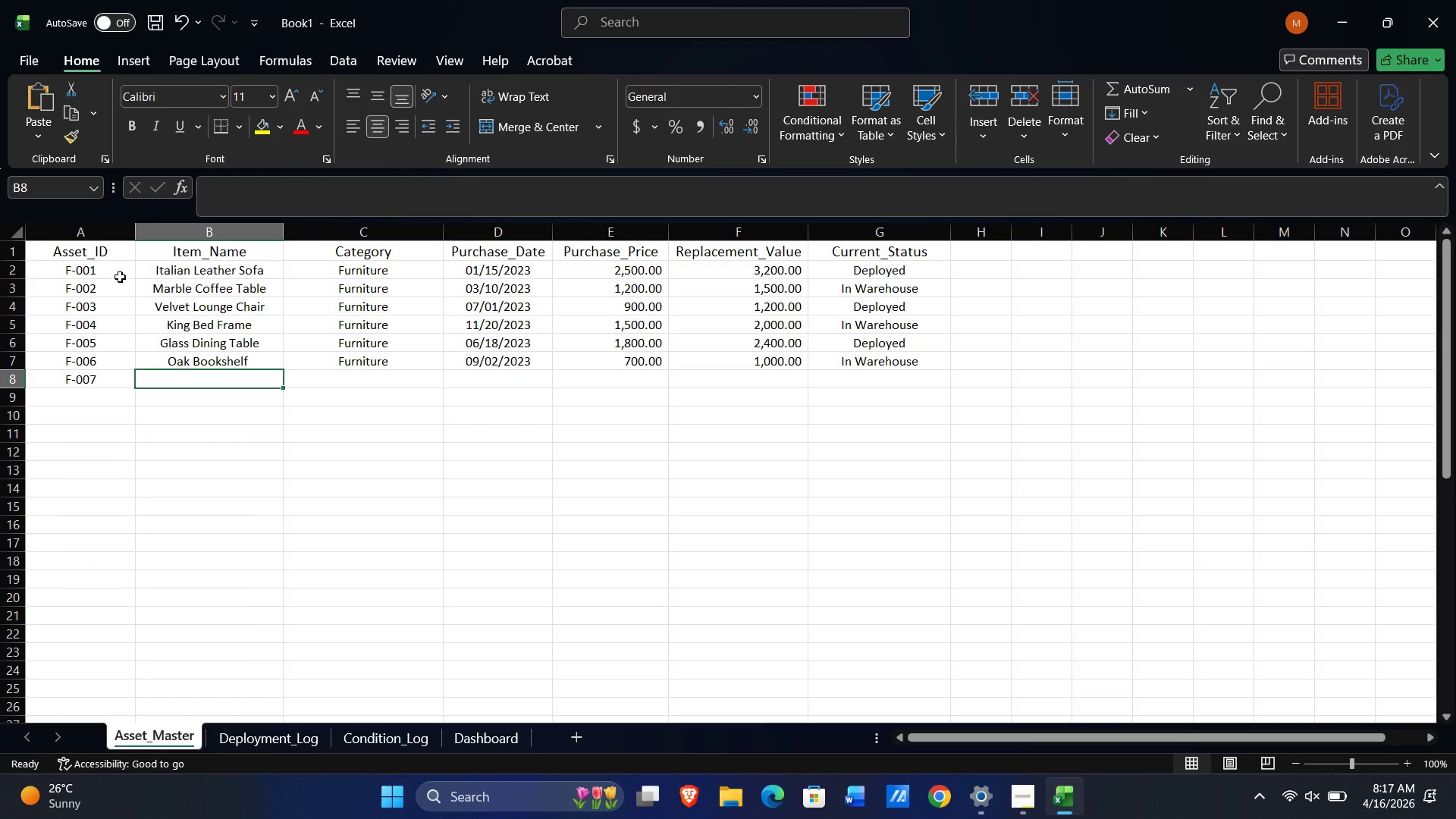 
wait(11.16)
 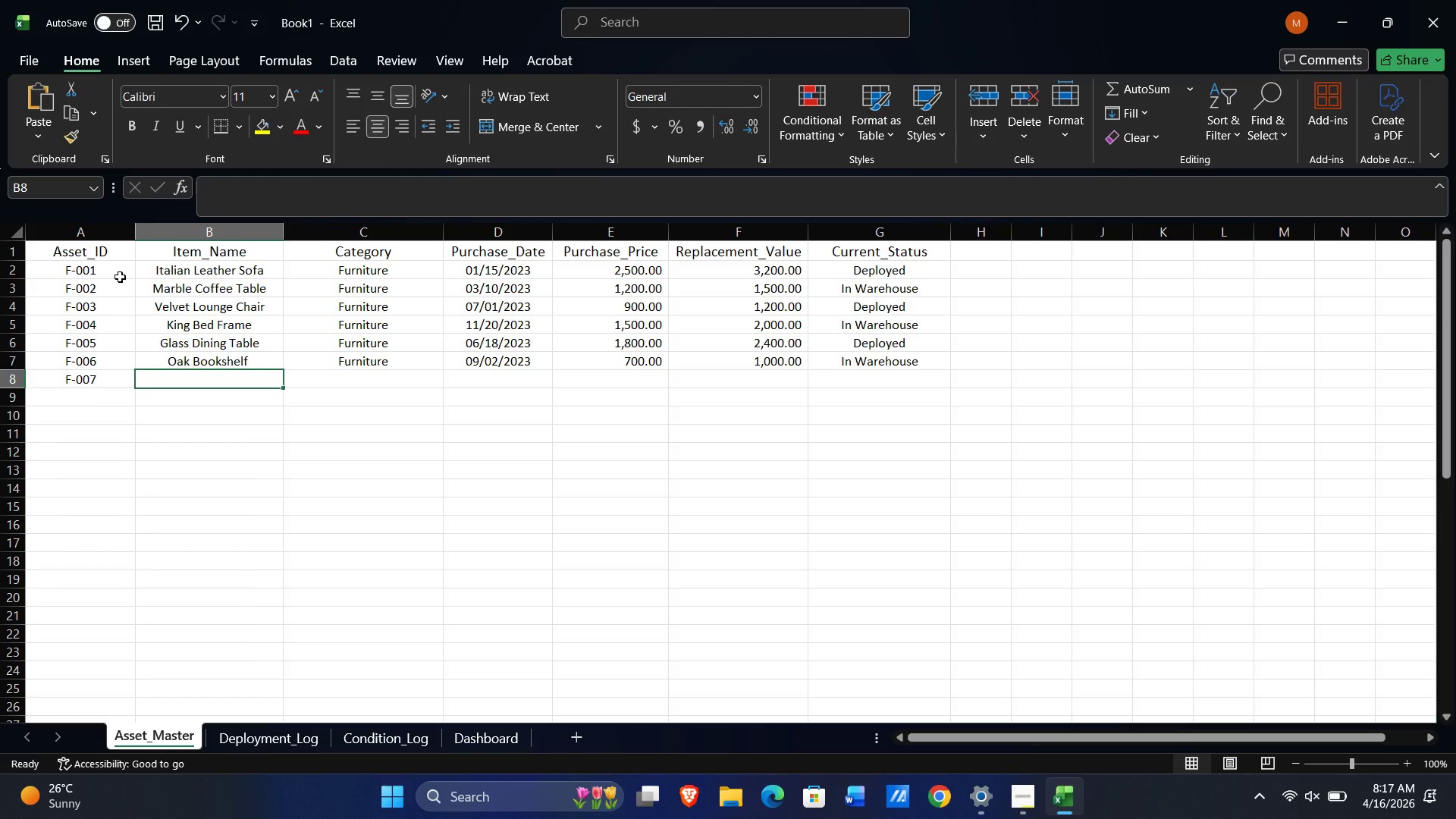 
type(Luxury Sectional)
 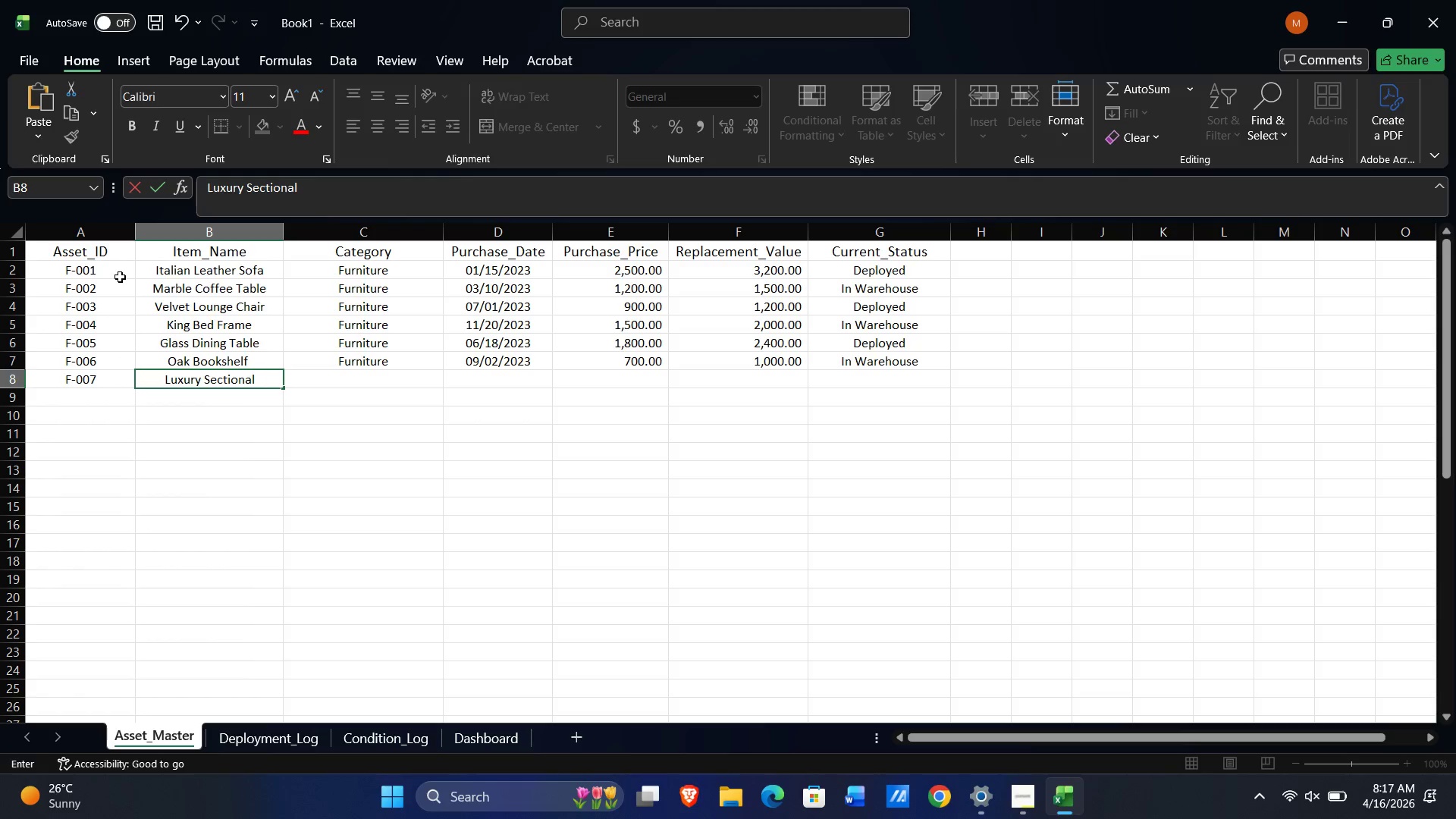 
type( Sofa)
key(Tab)
type(F)
key(Tab)
 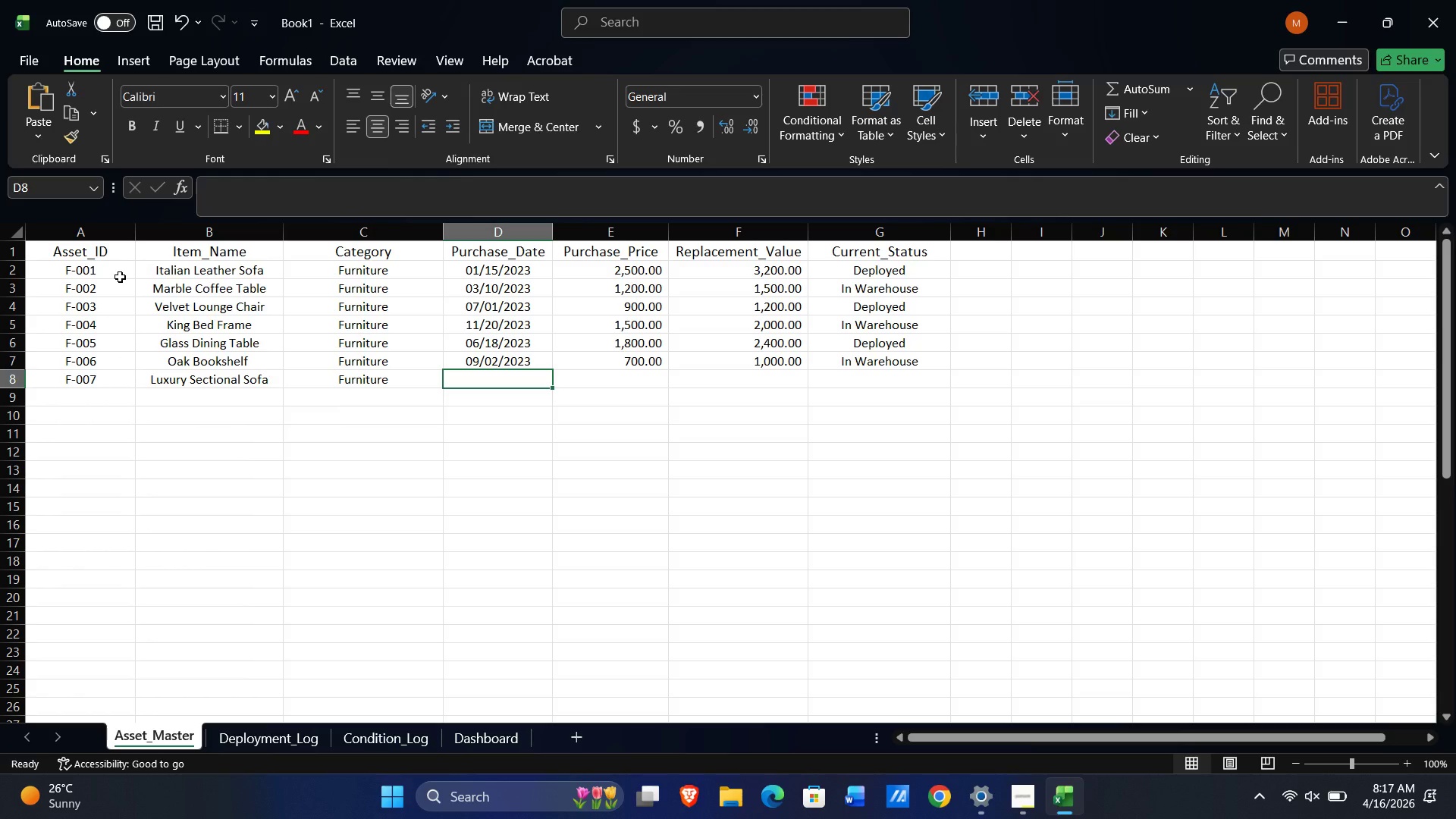 
key(Quote)
 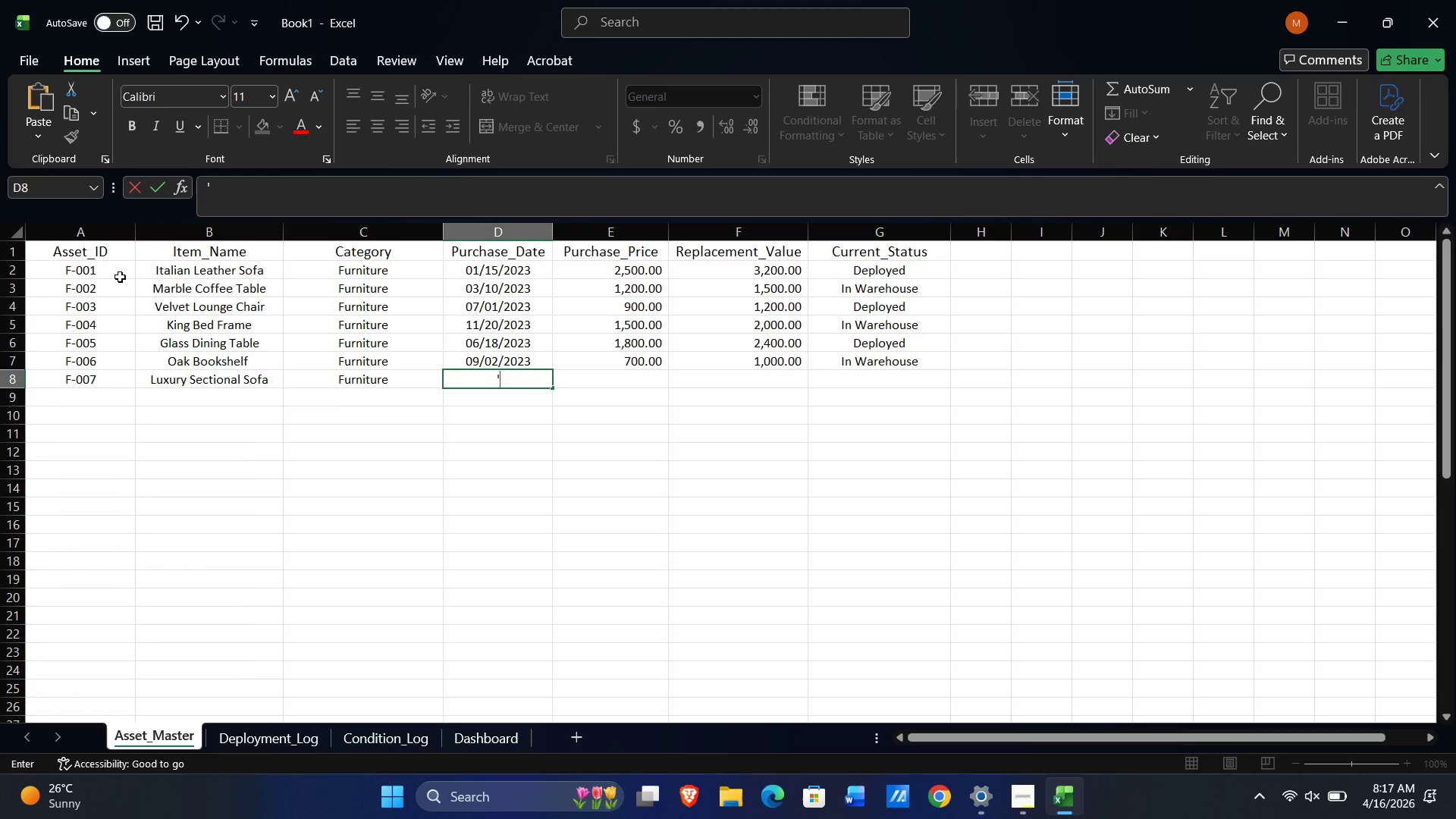 
key(Numpad1)
 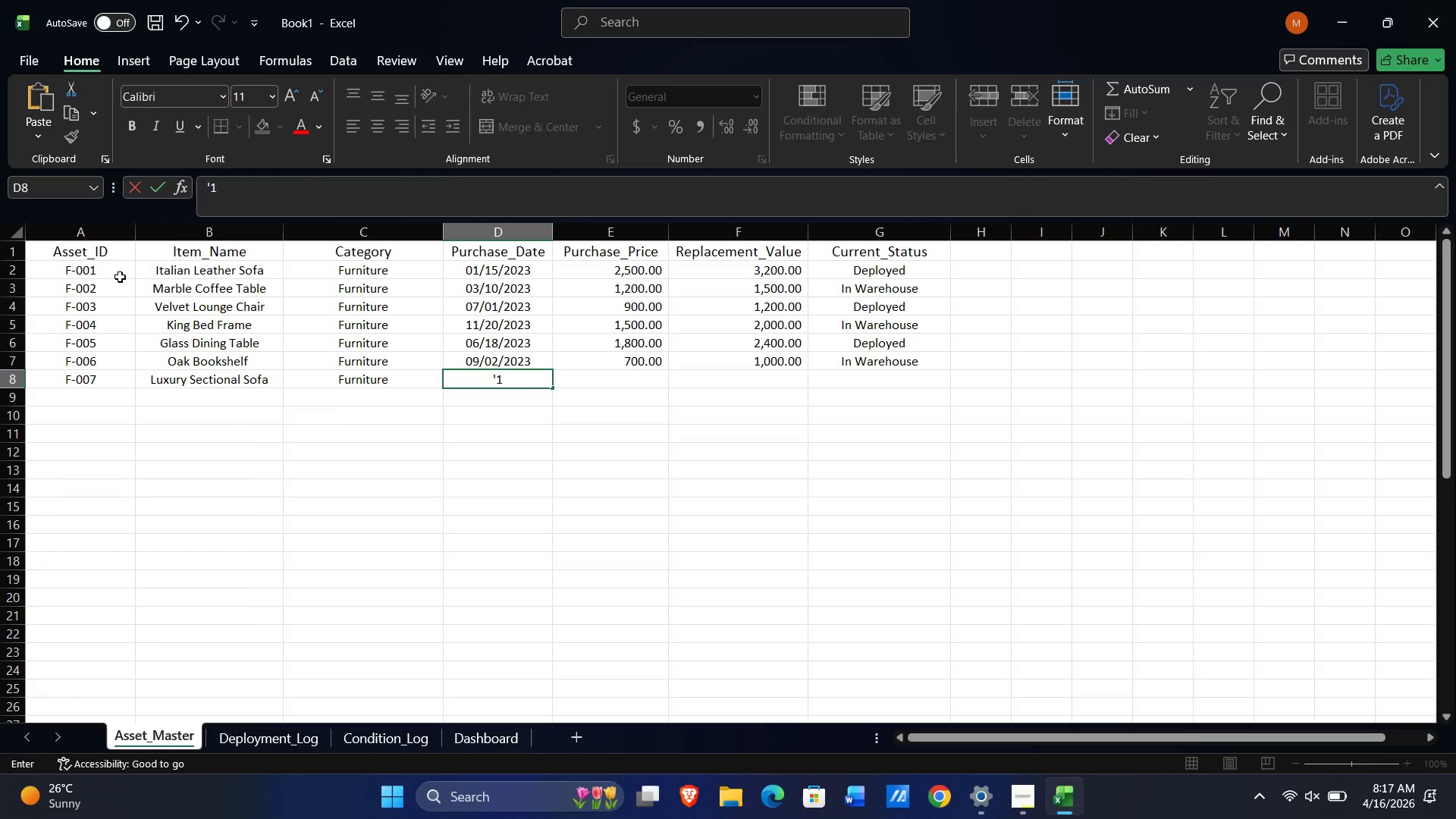 
key(Numpad2)
 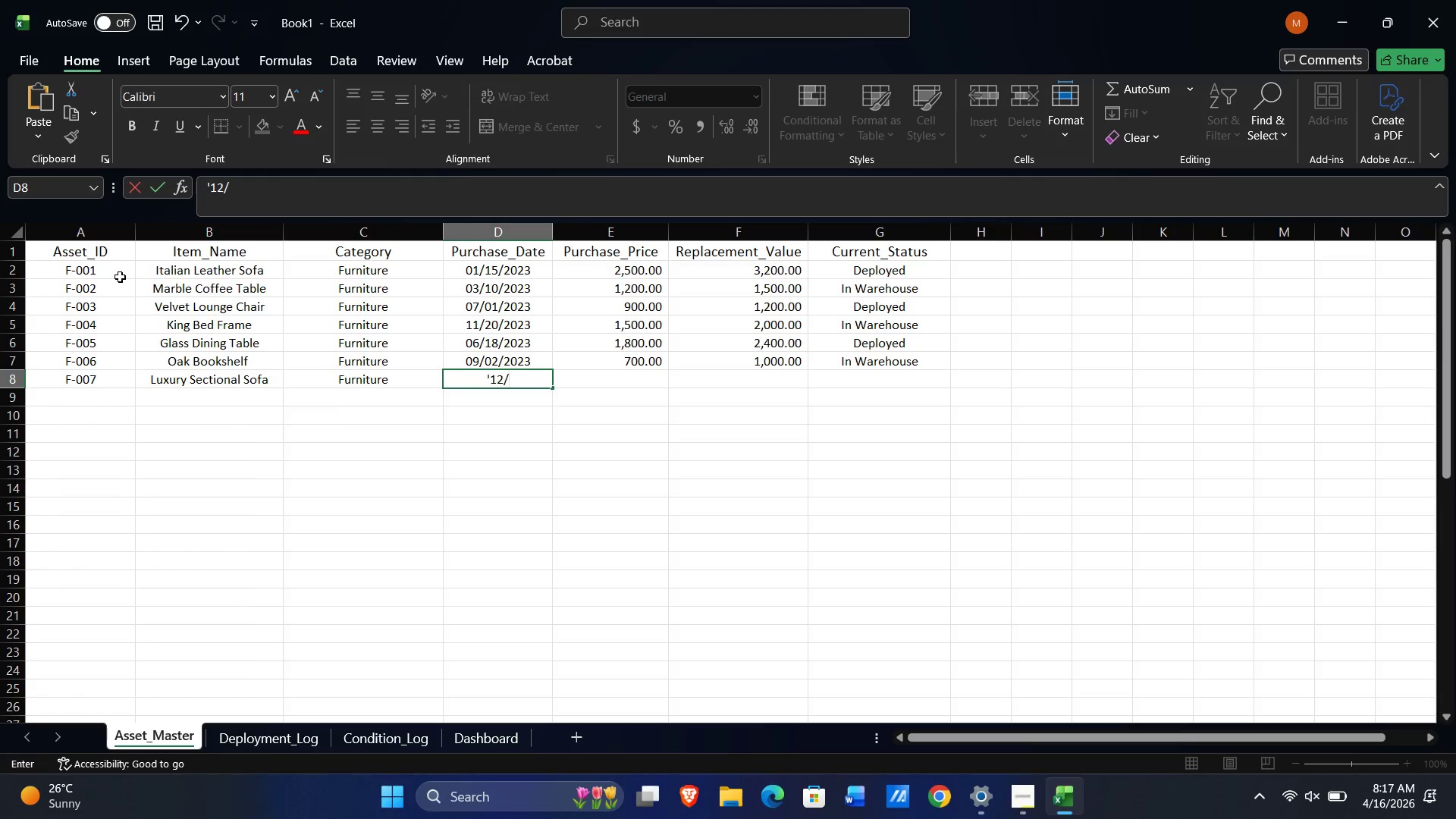 
key(NumpadDivide)
 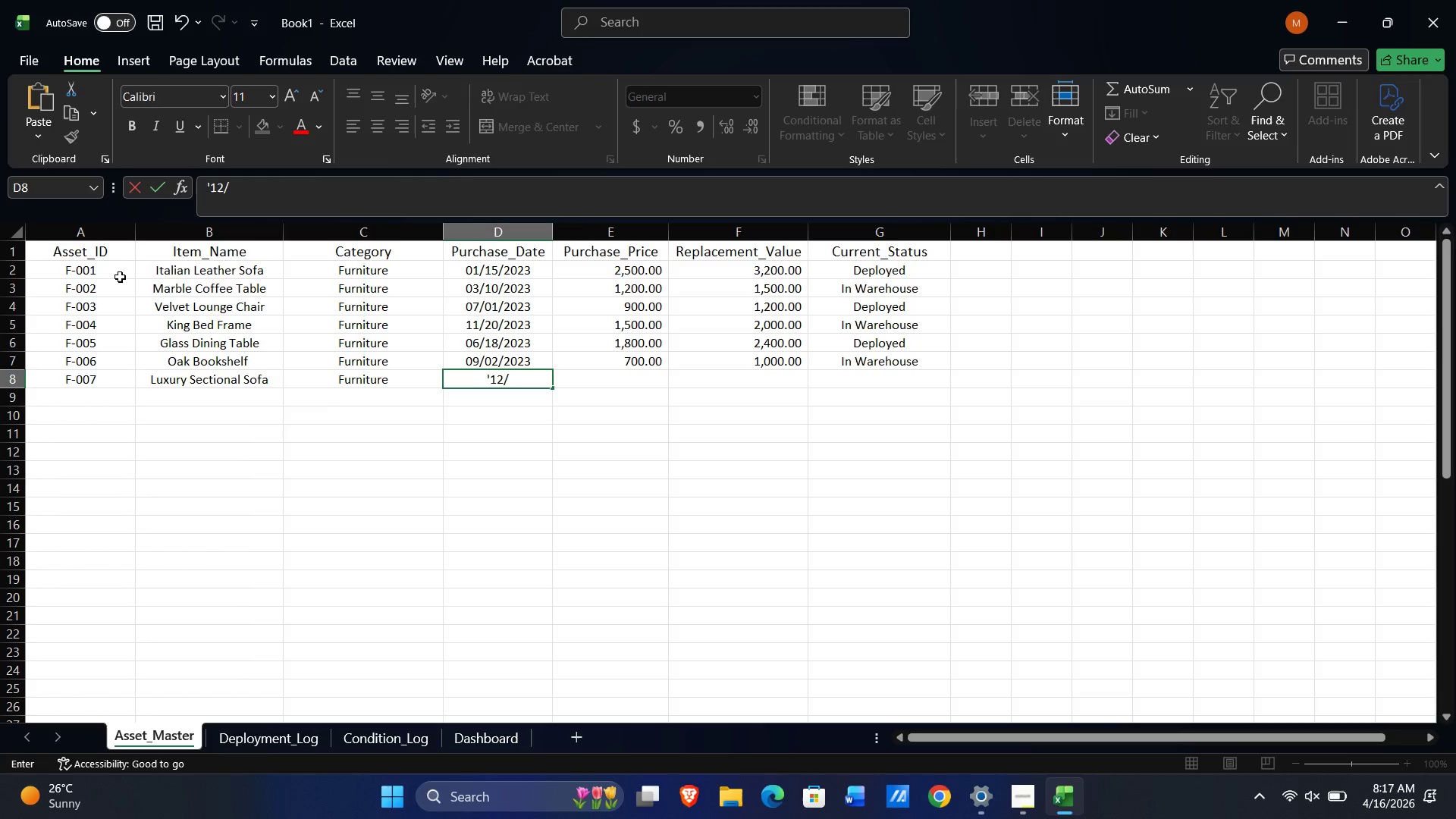 
key(Numpad0)
 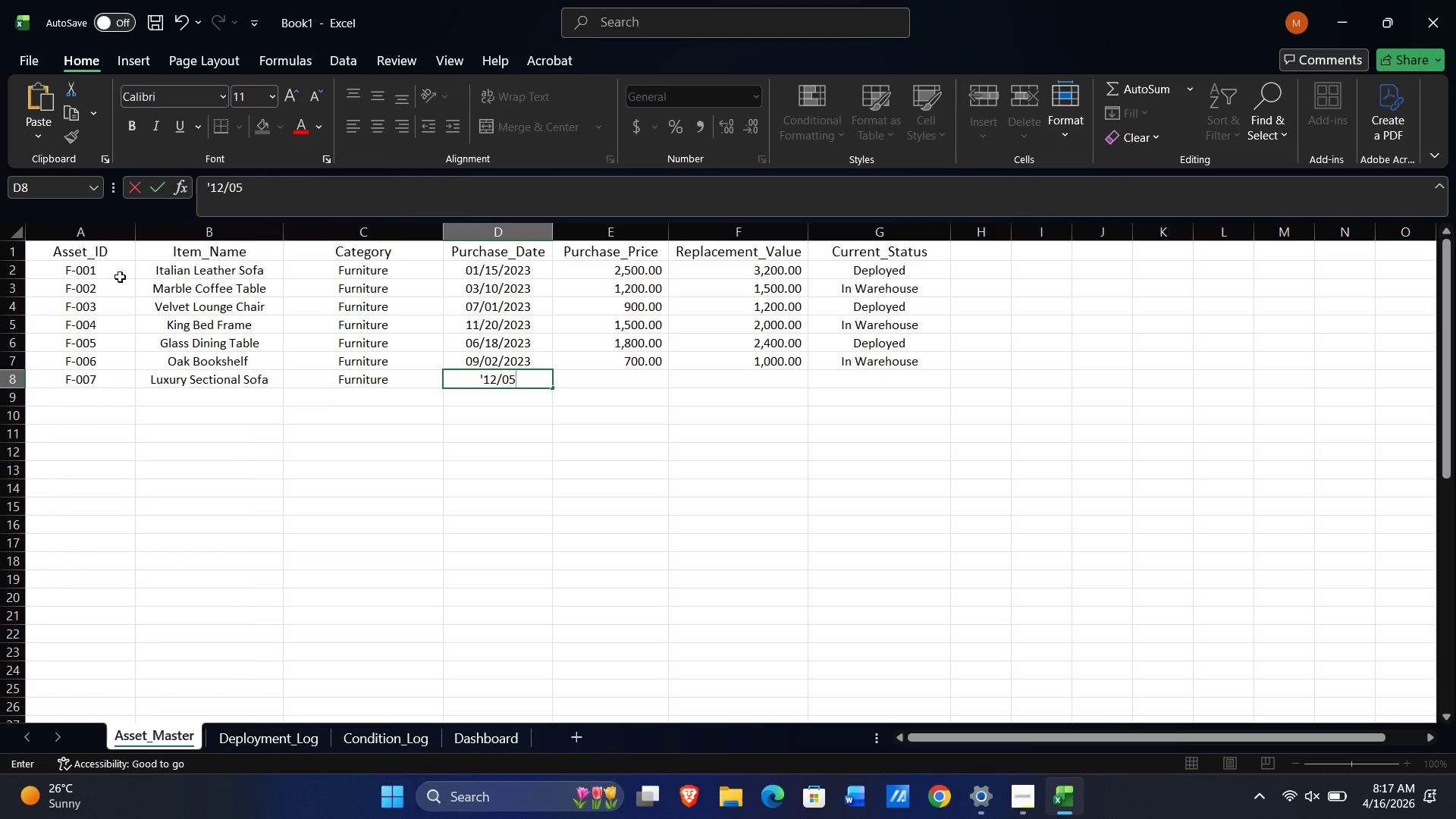 
key(Numpad5)
 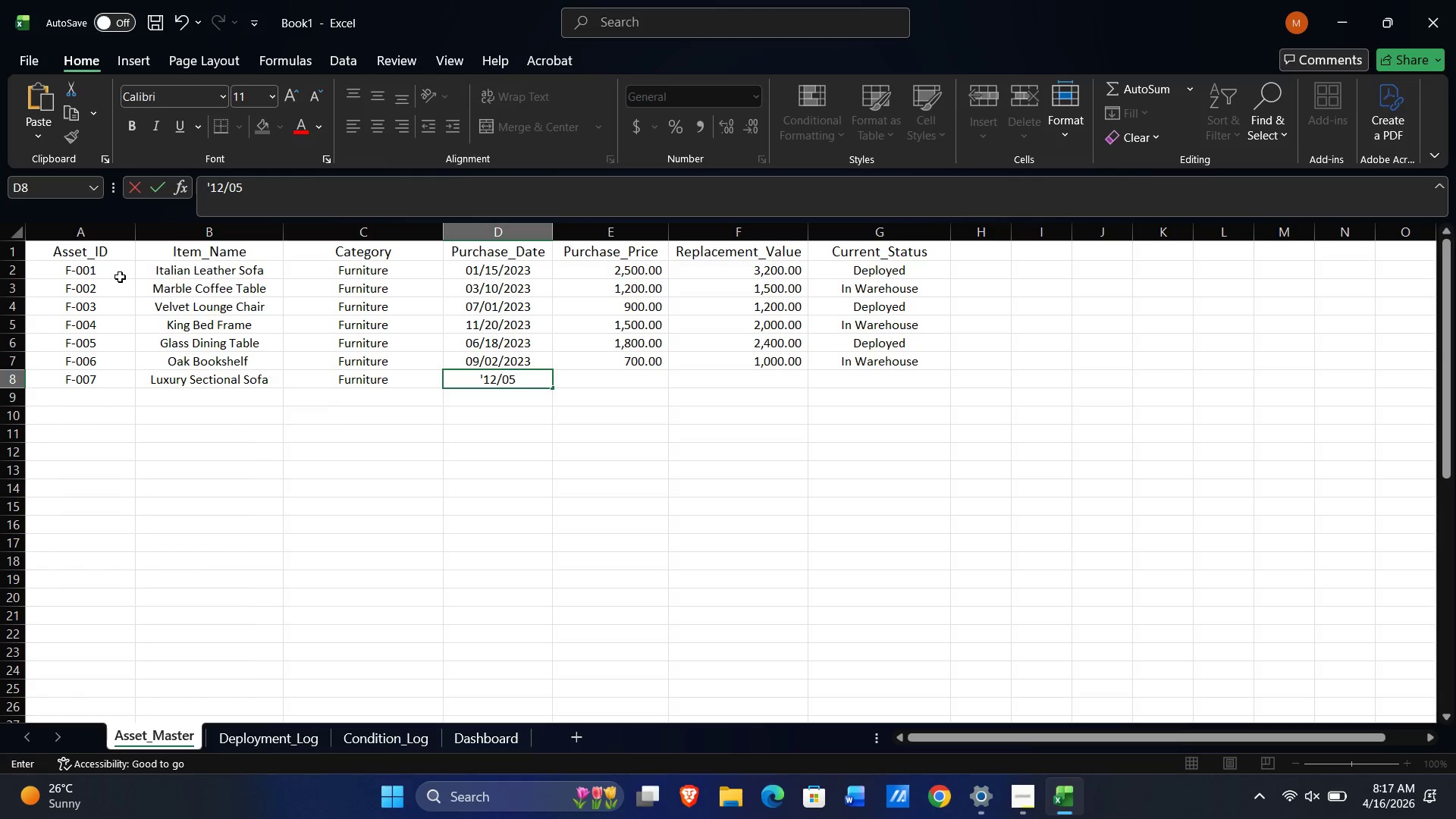 
key(NumpadDivide)
 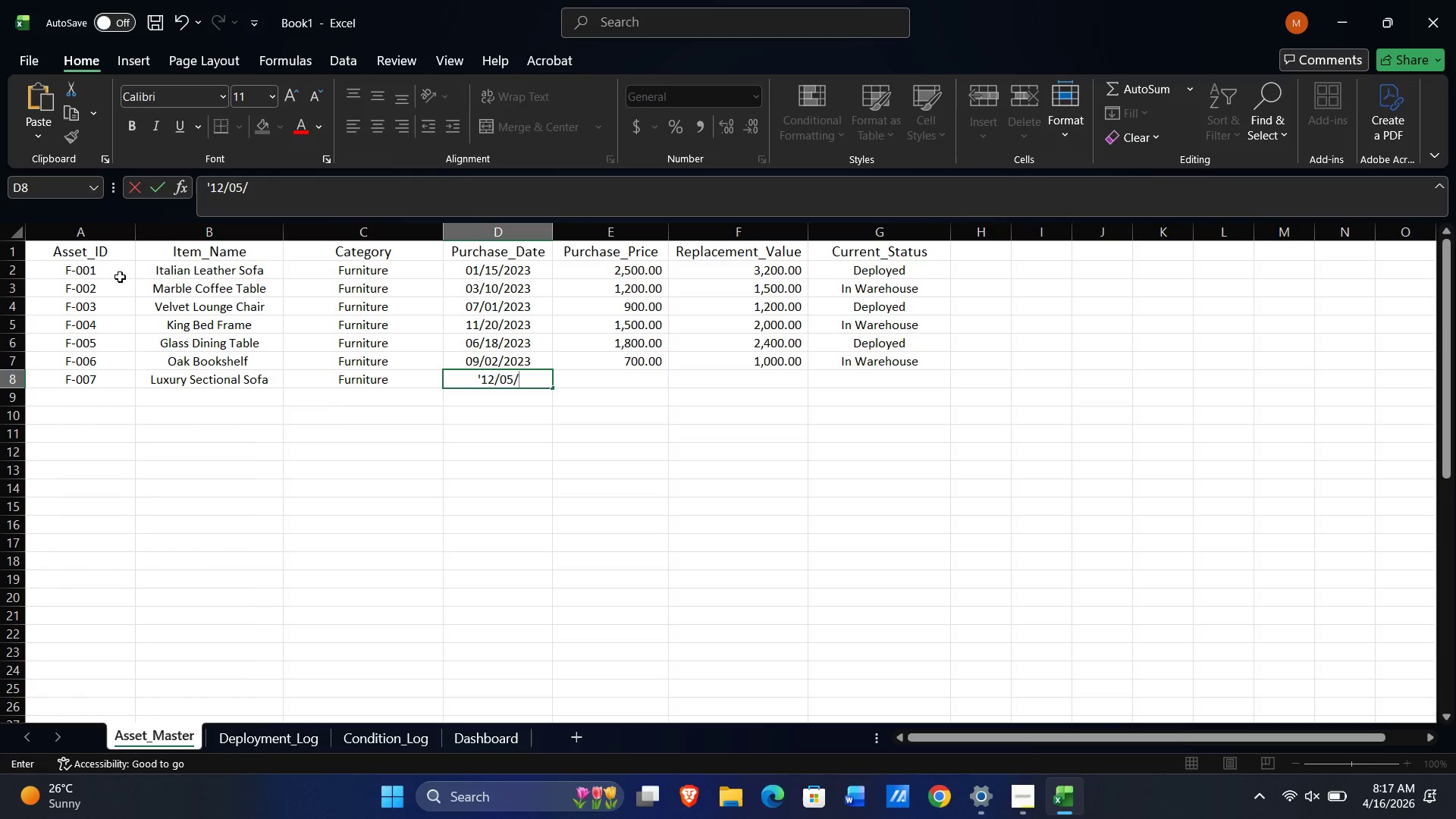 
key(Numpad2)
 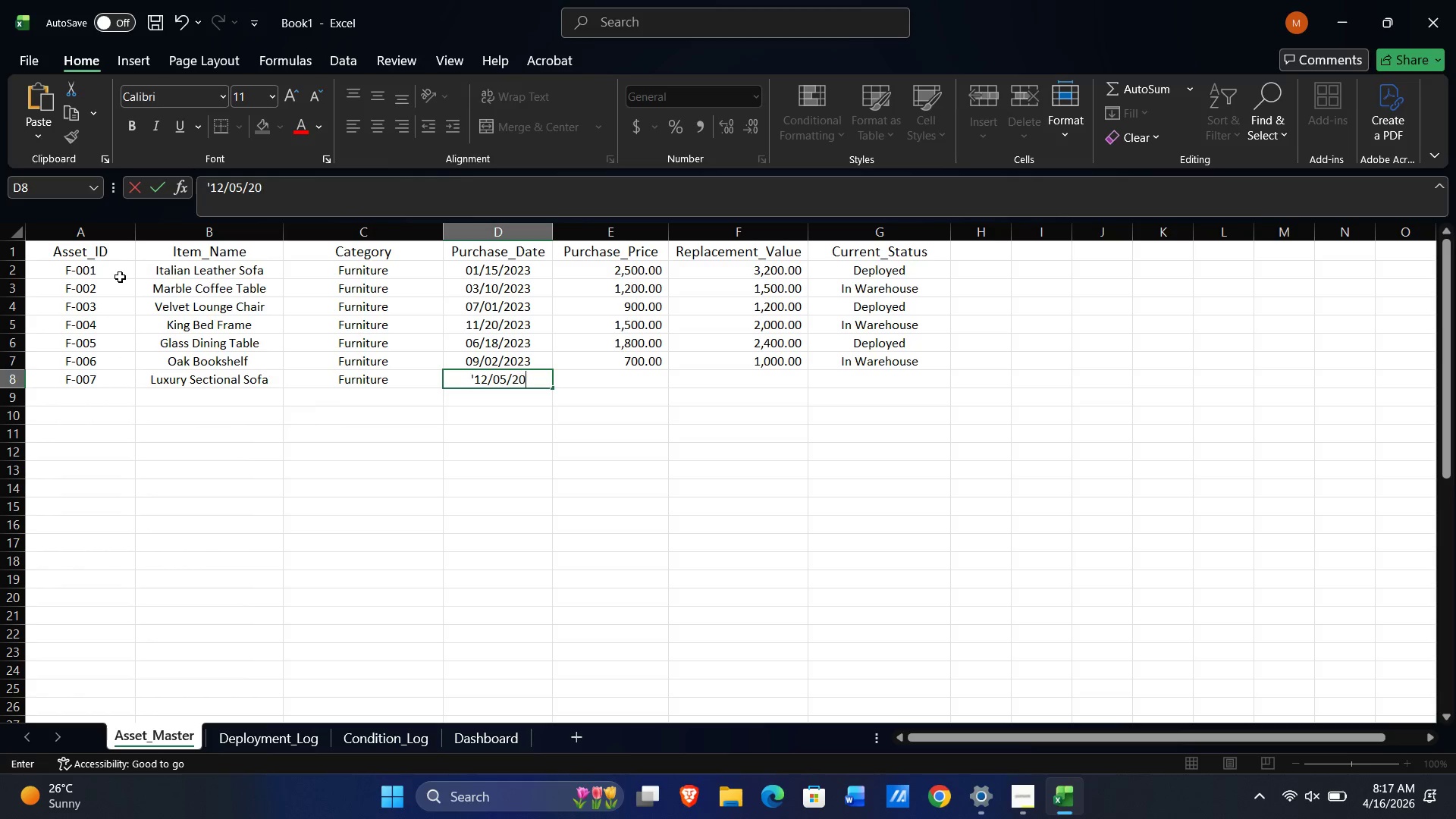 
key(Numpad0)
 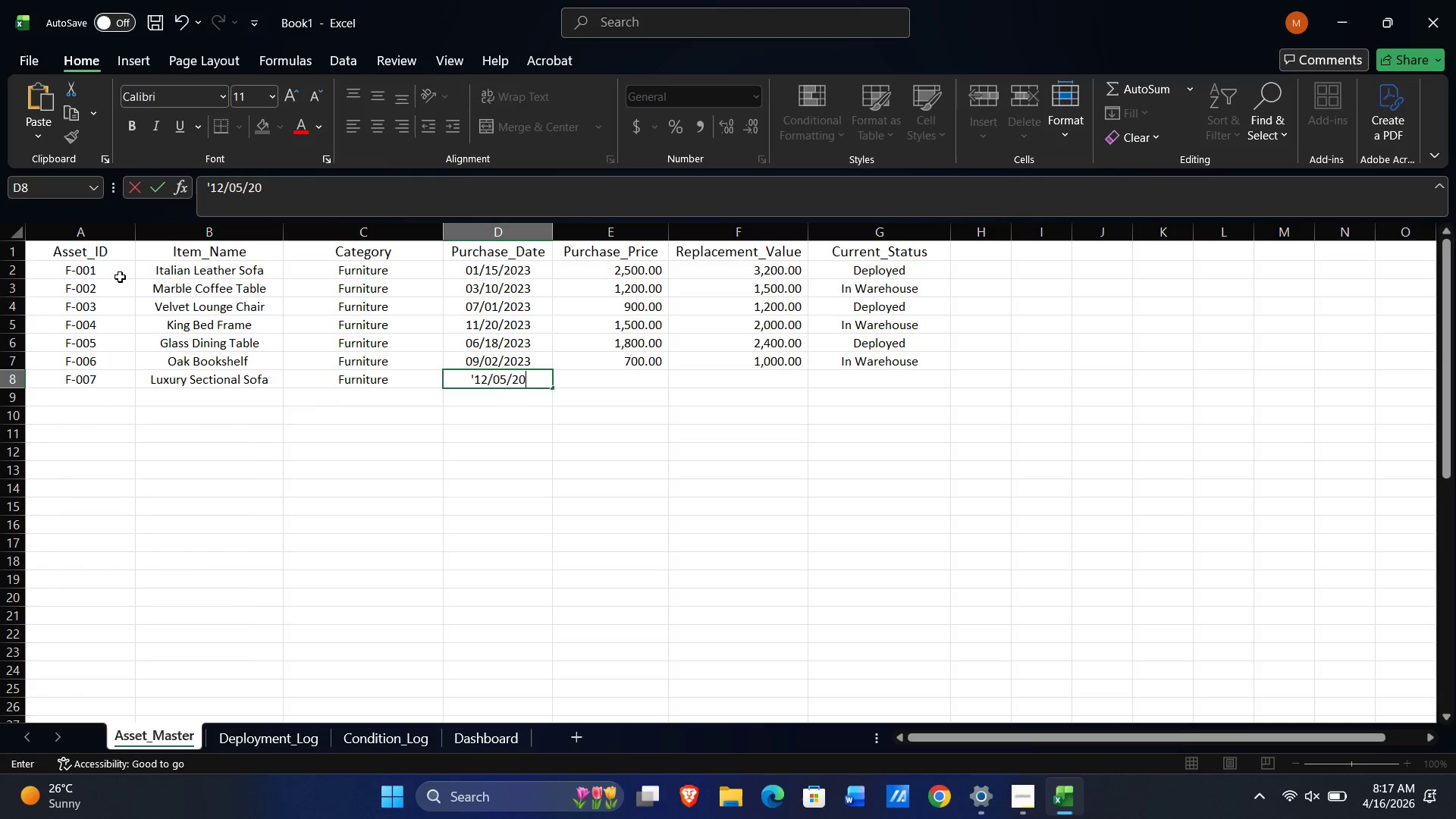 
key(Numpad2)
 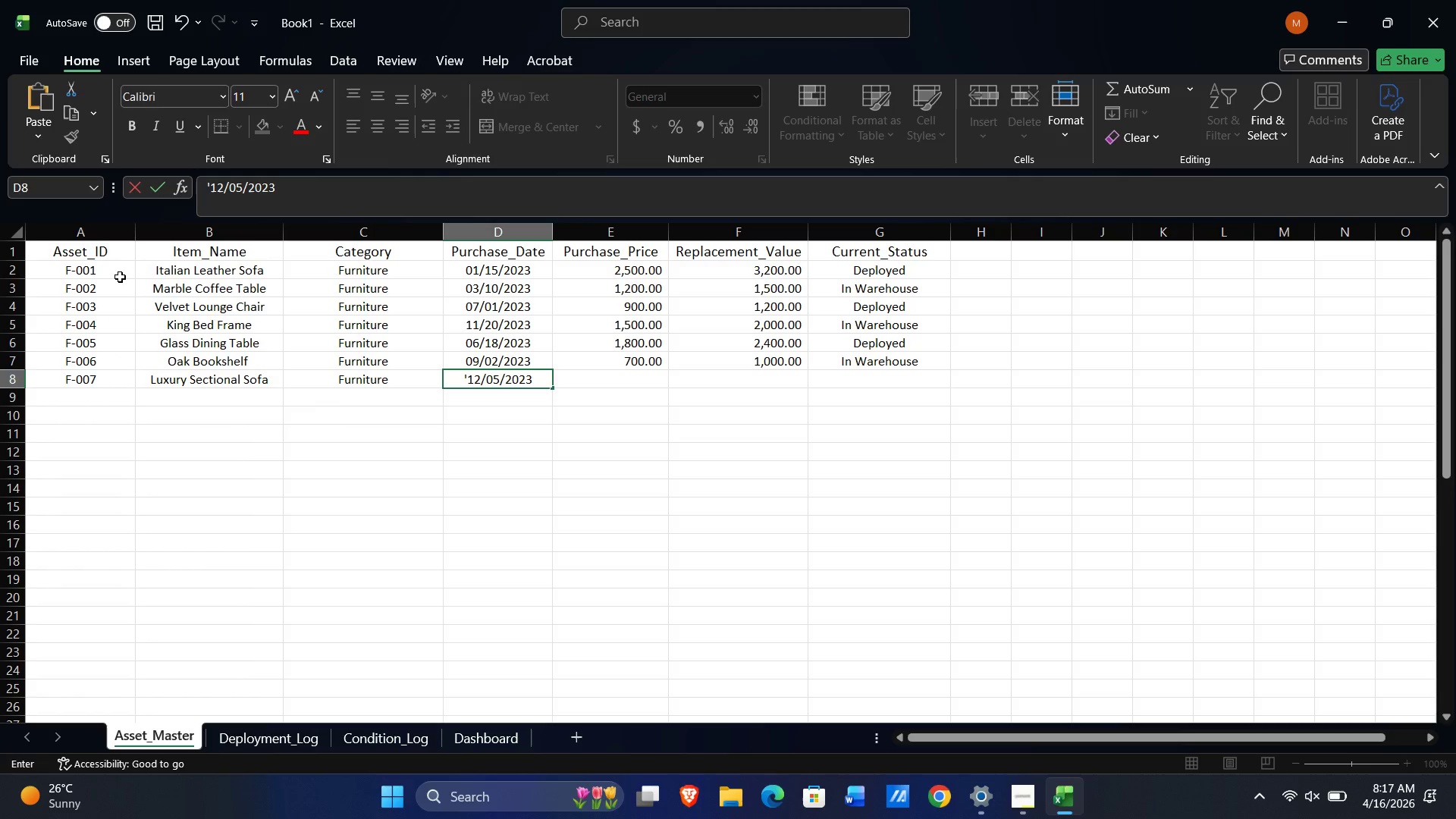 
key(Numpad3)
 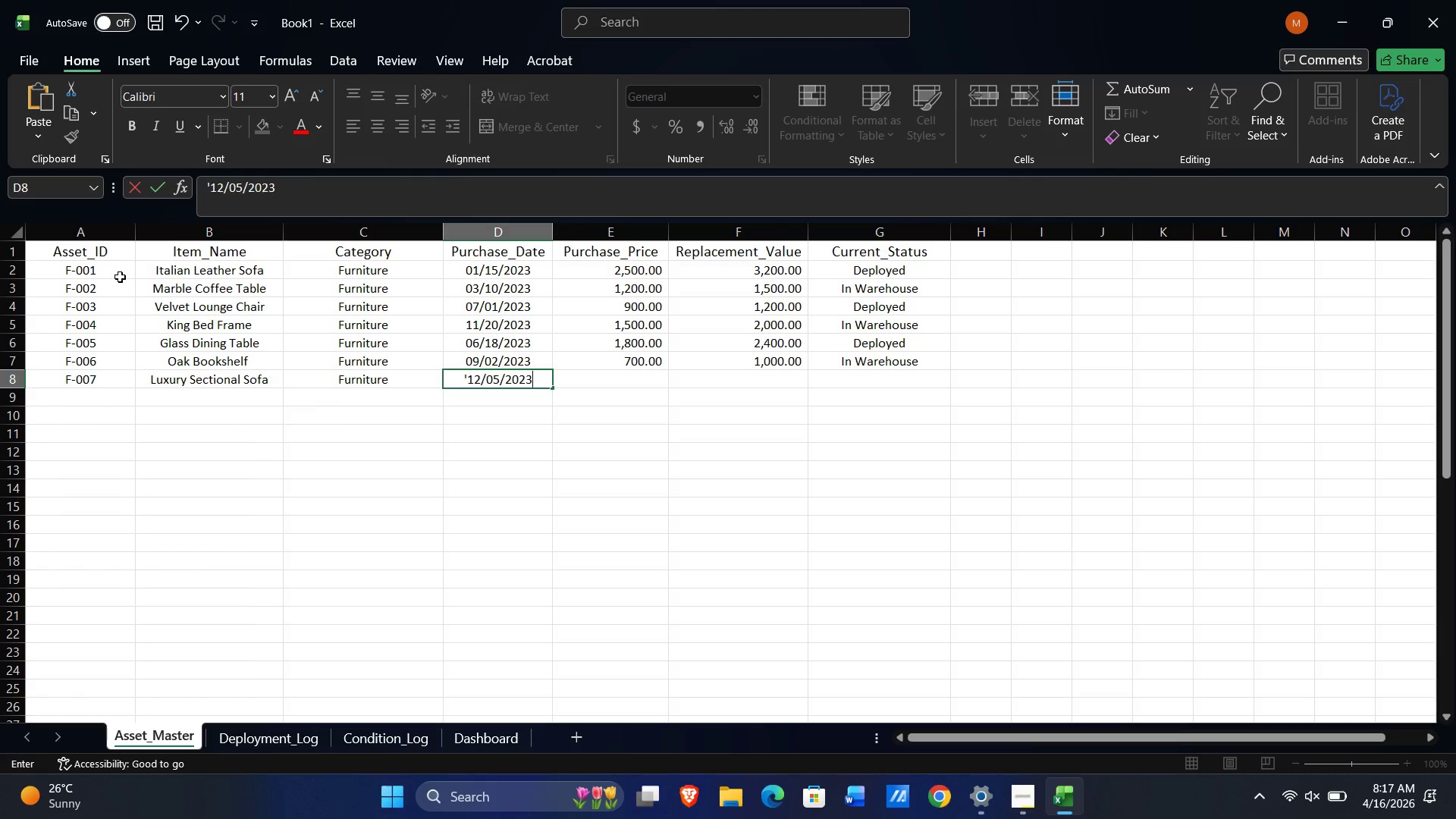 
key(Tab)
 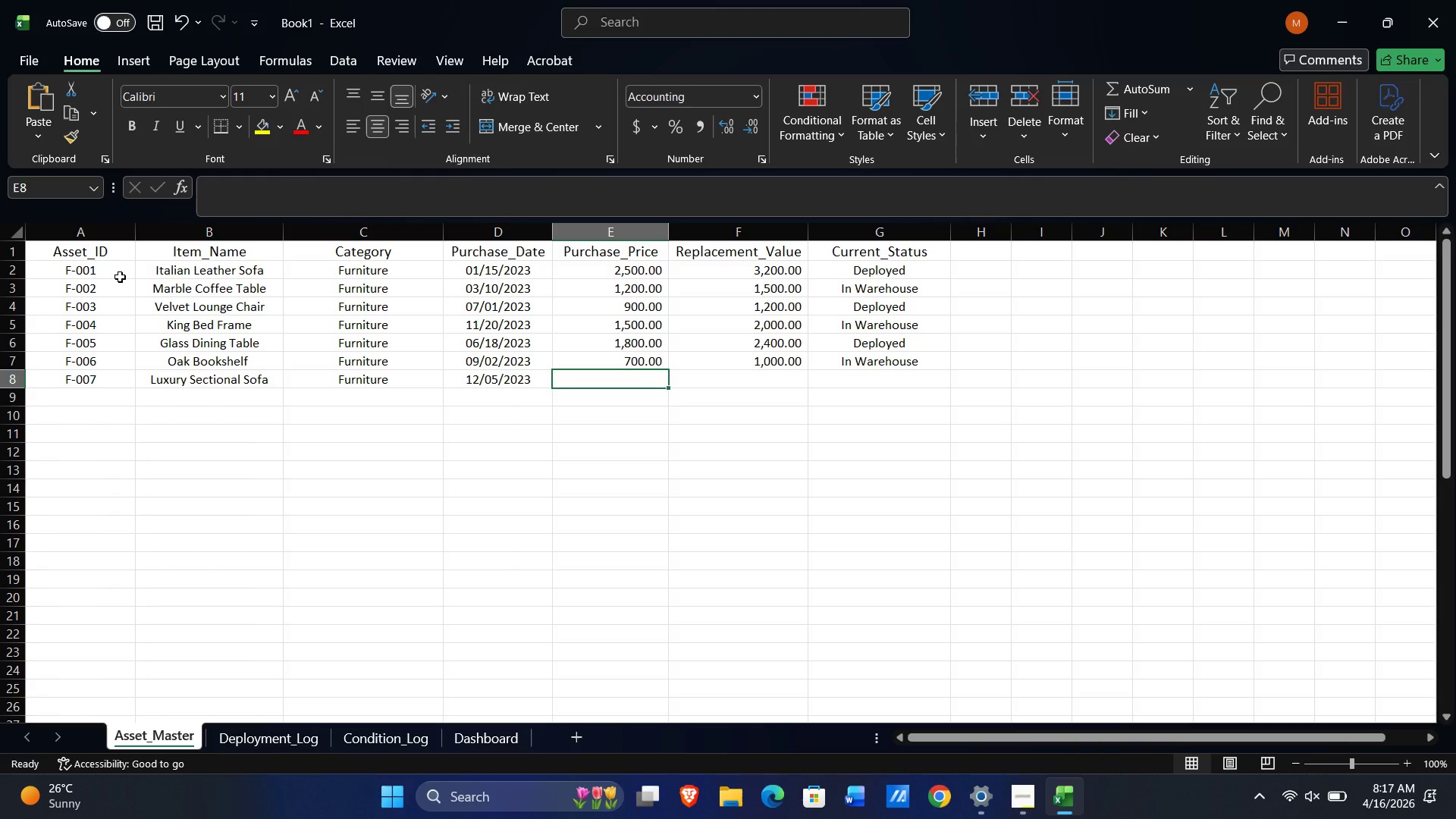 
key(Numpad3)
 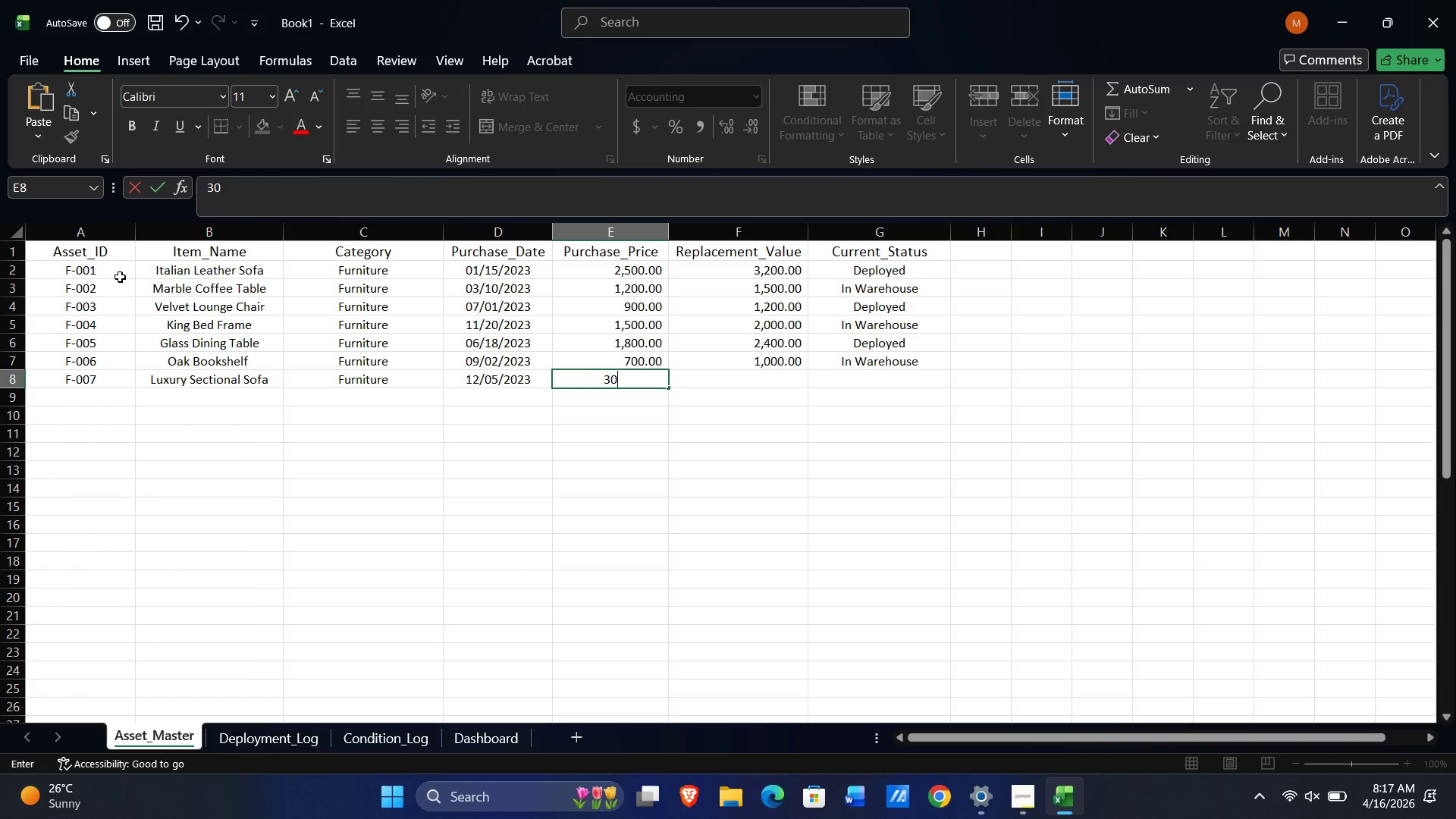 
key(Numpad0)
 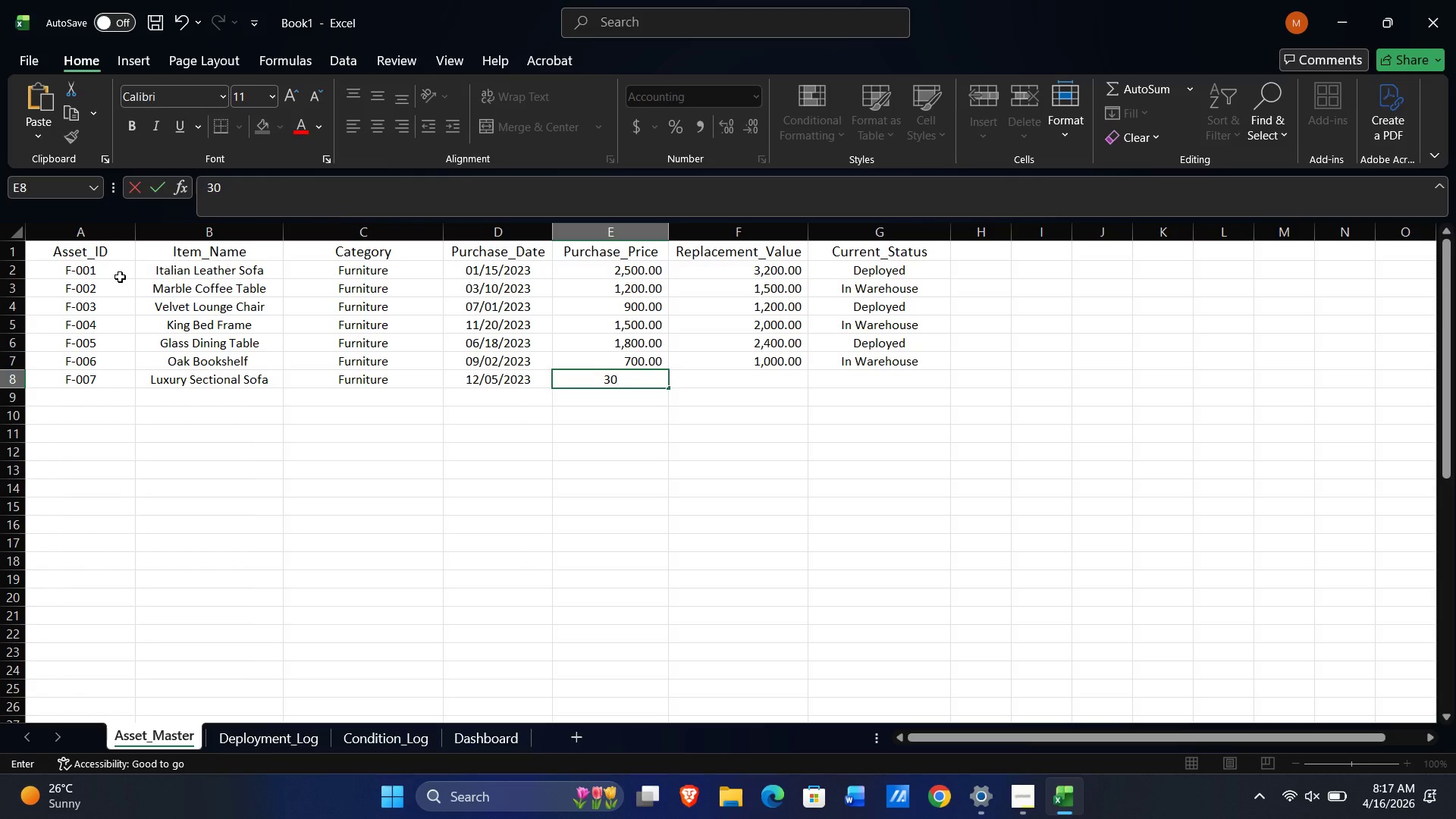 
key(Numpad0)
 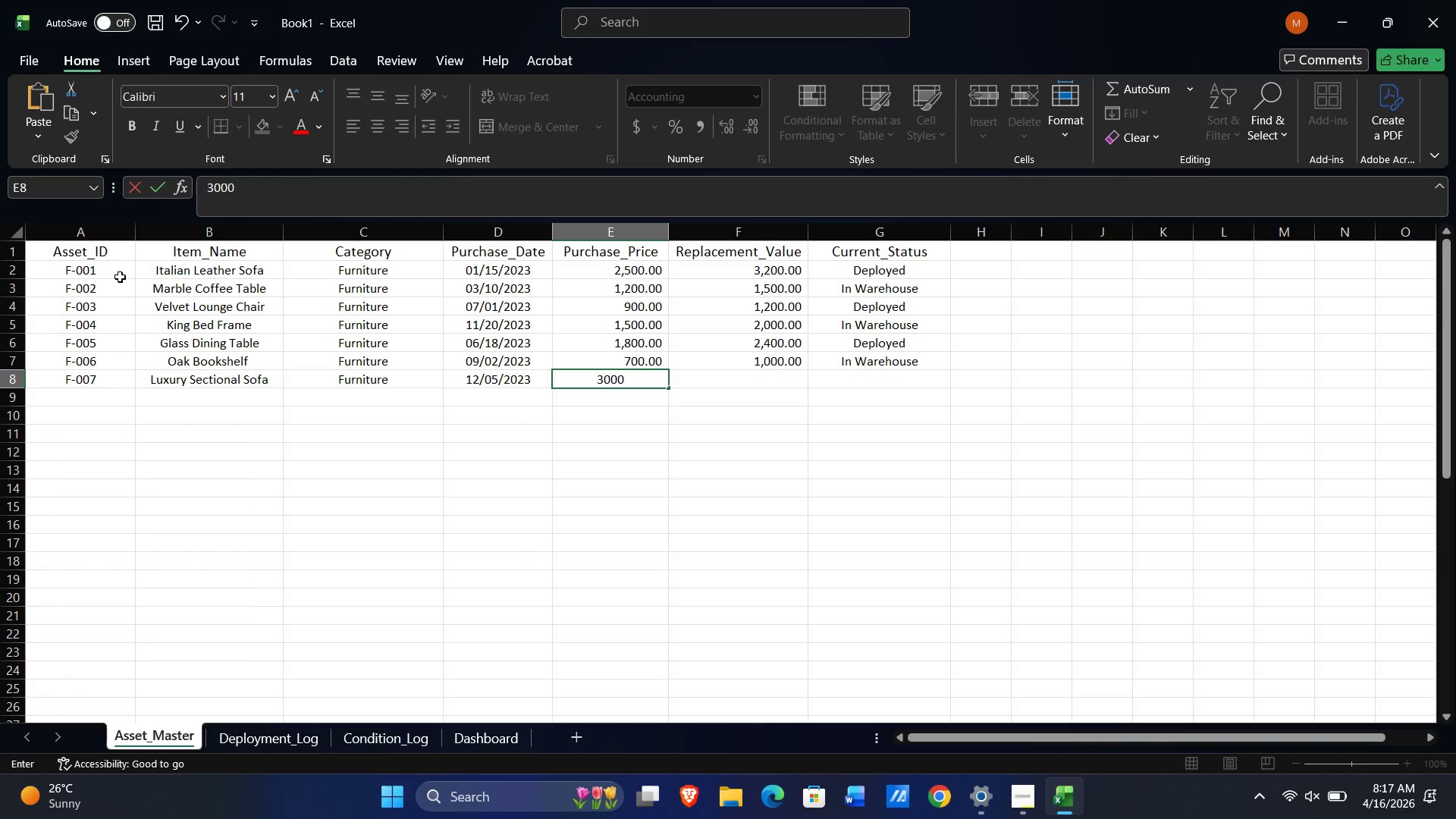 
key(Numpad0)
 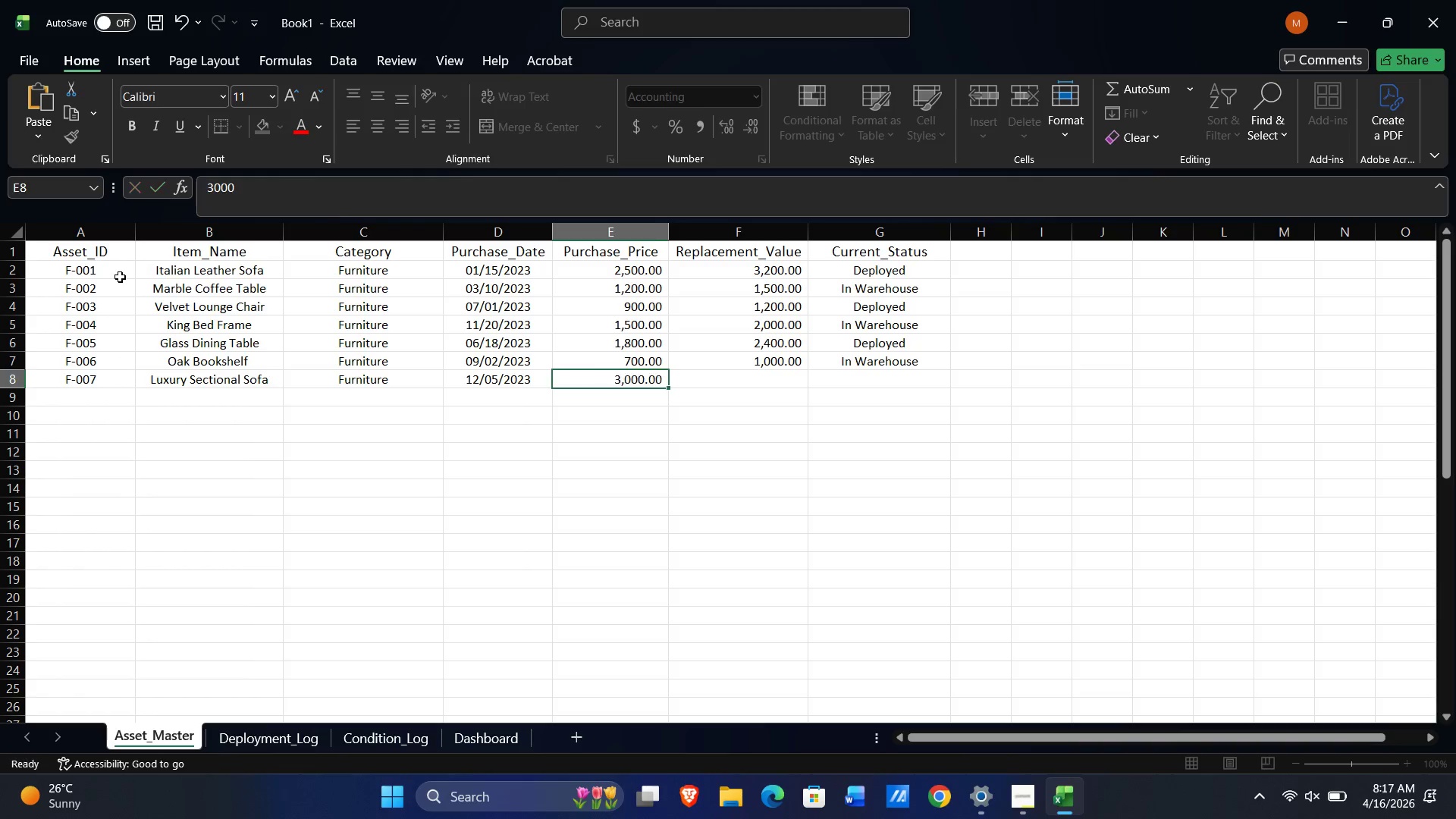 
key(Tab)
 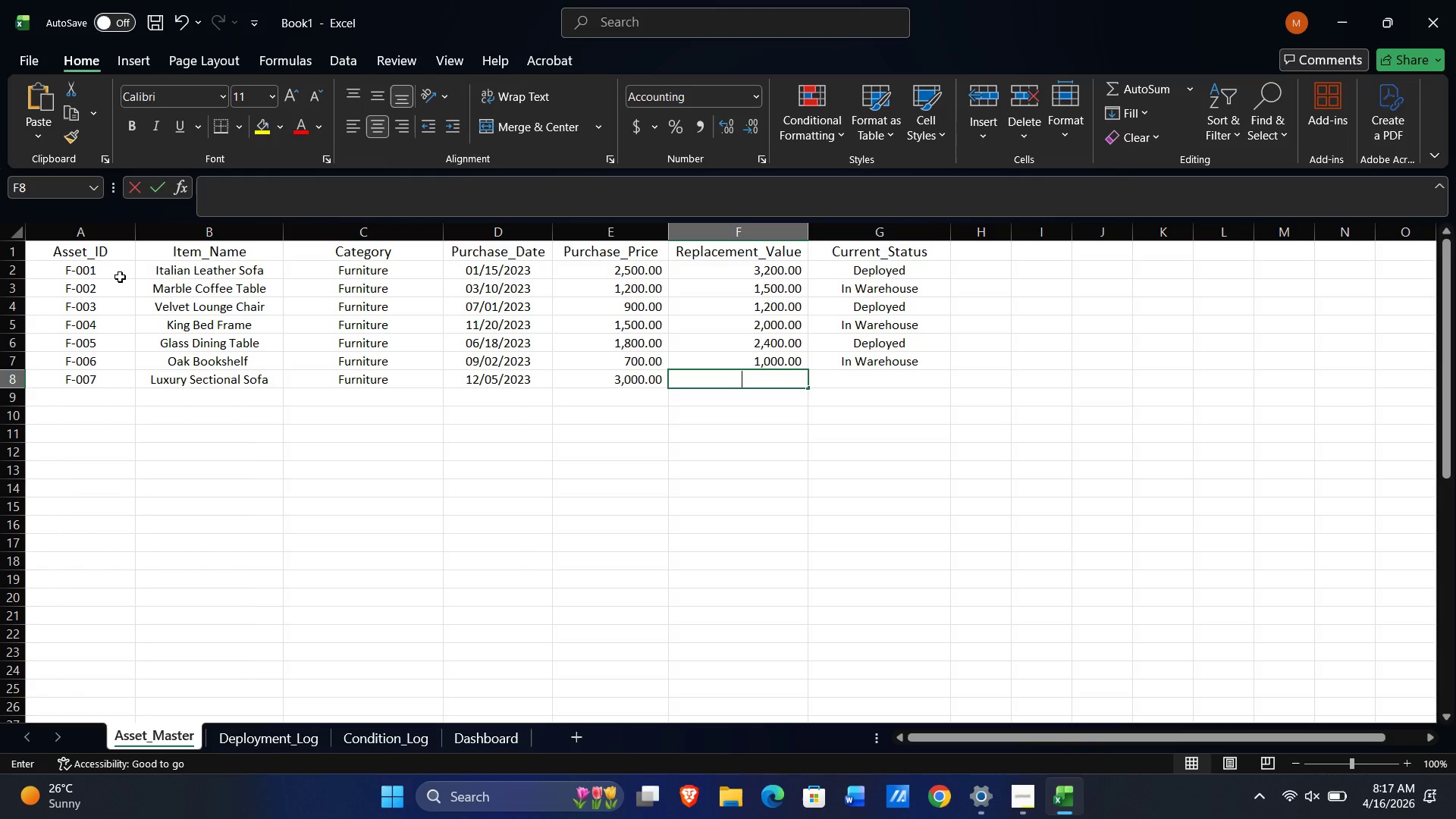 
key(Numpad3)
 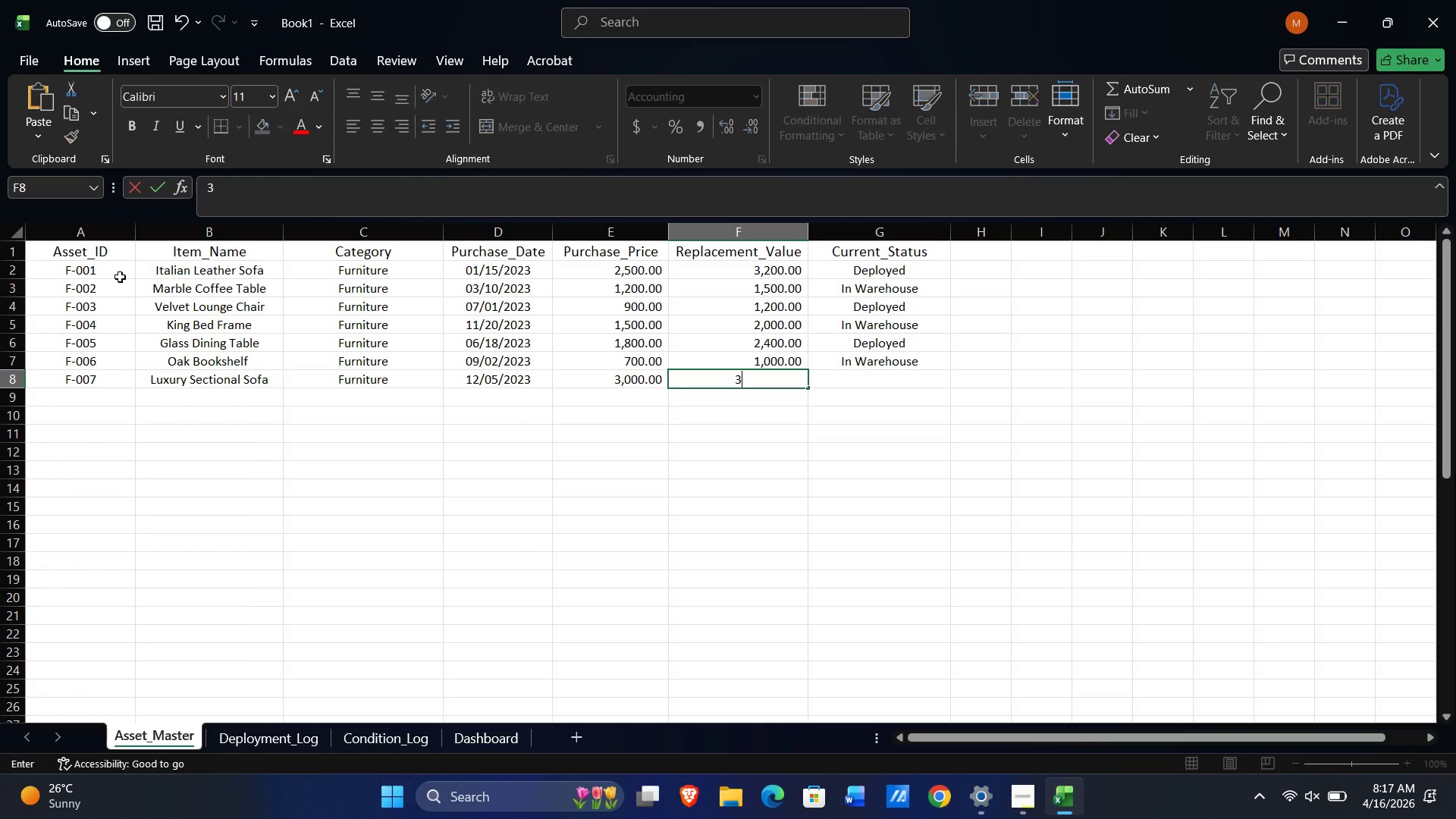 
key(Numpad8)
 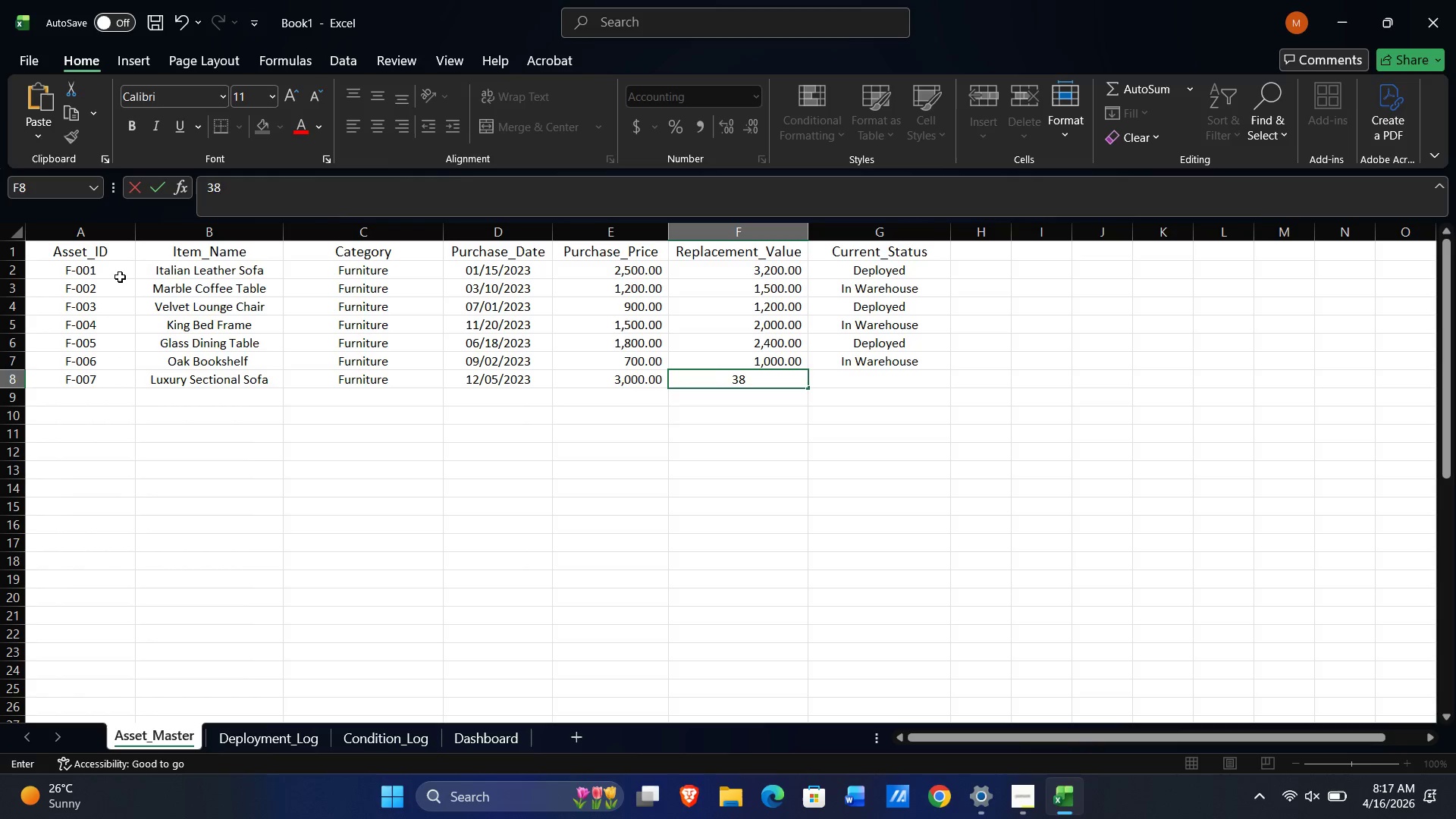 
key(Numpad0)
 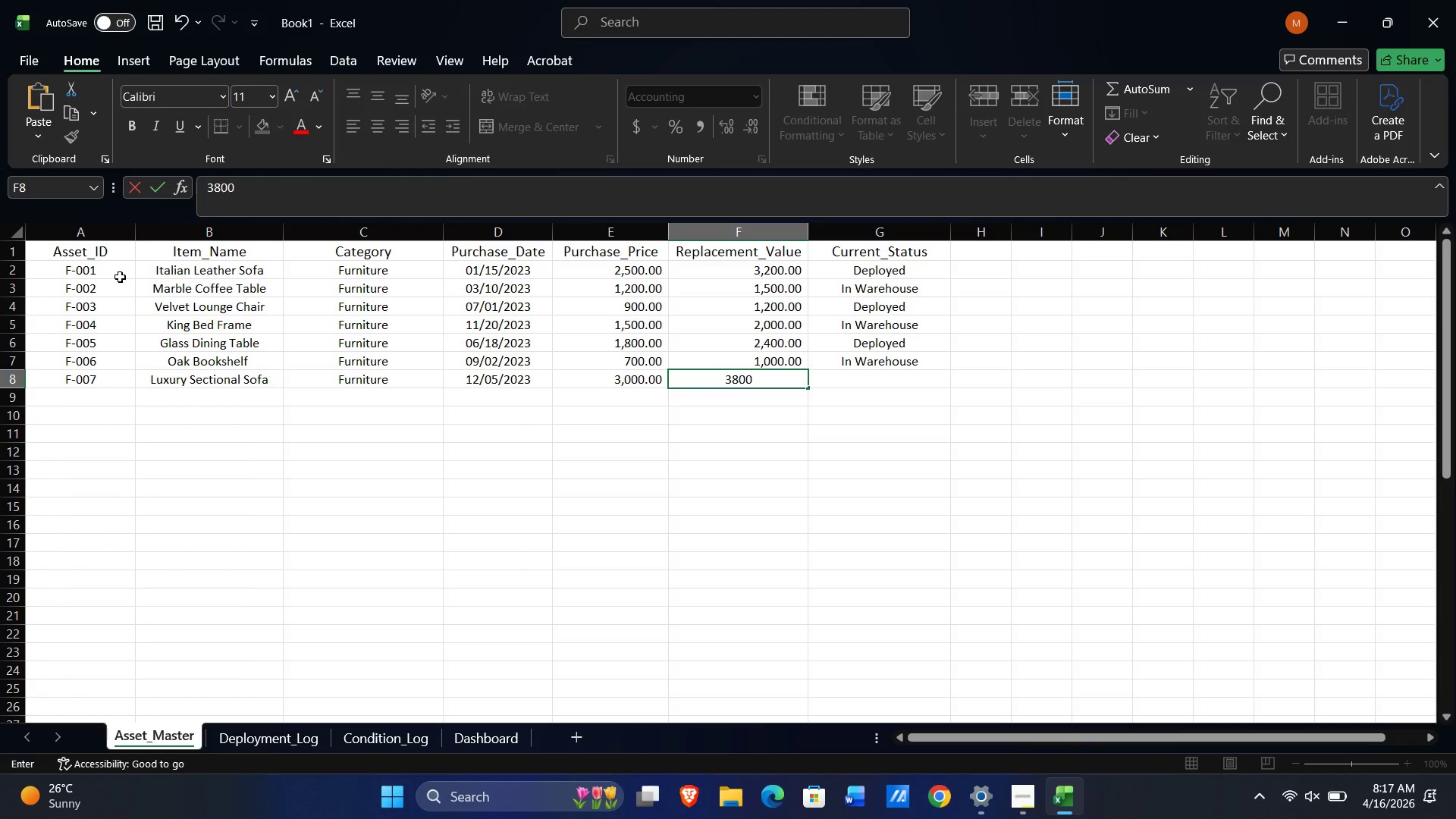 
key(Numpad0)
 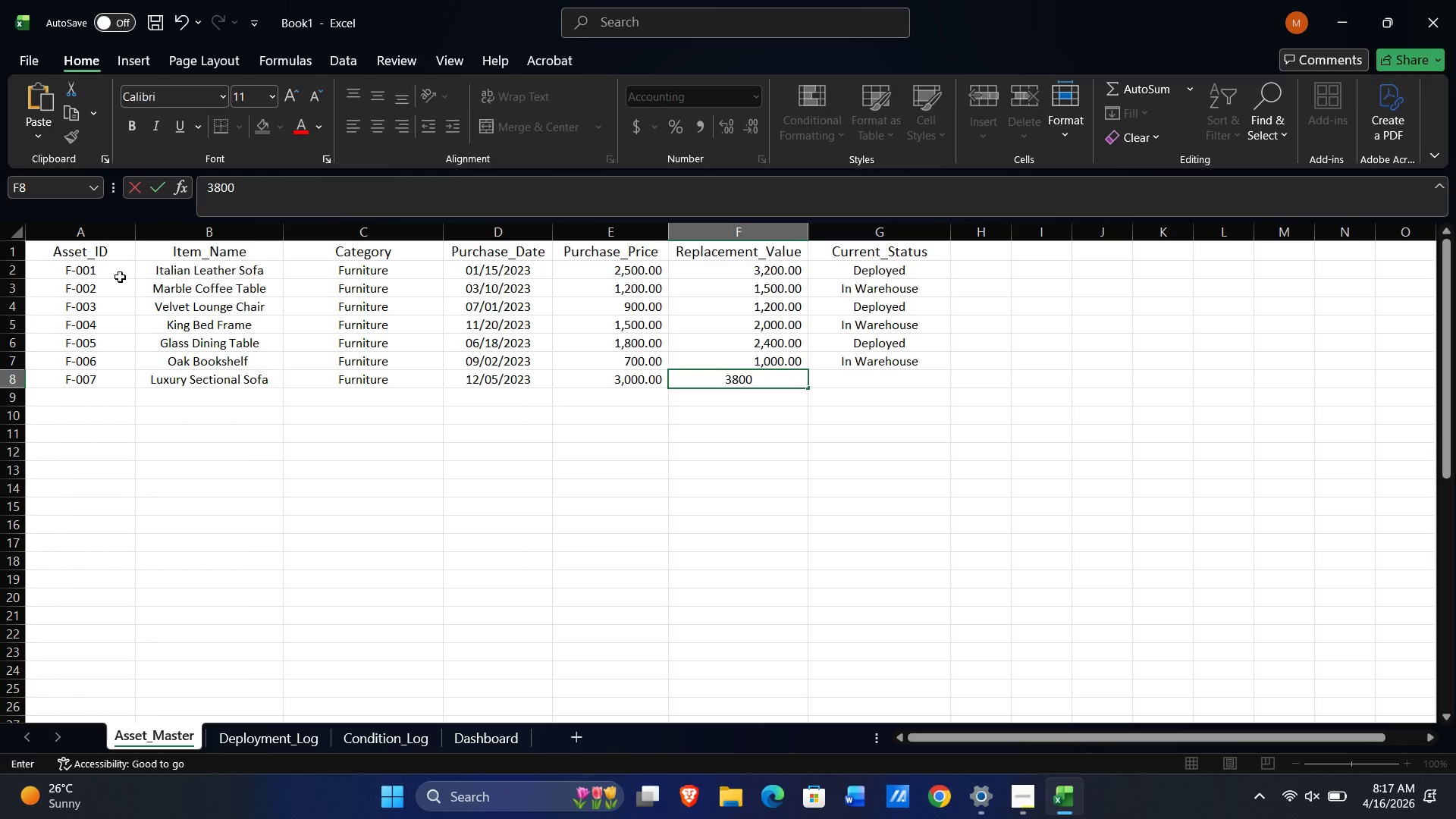 
key(Tab)
 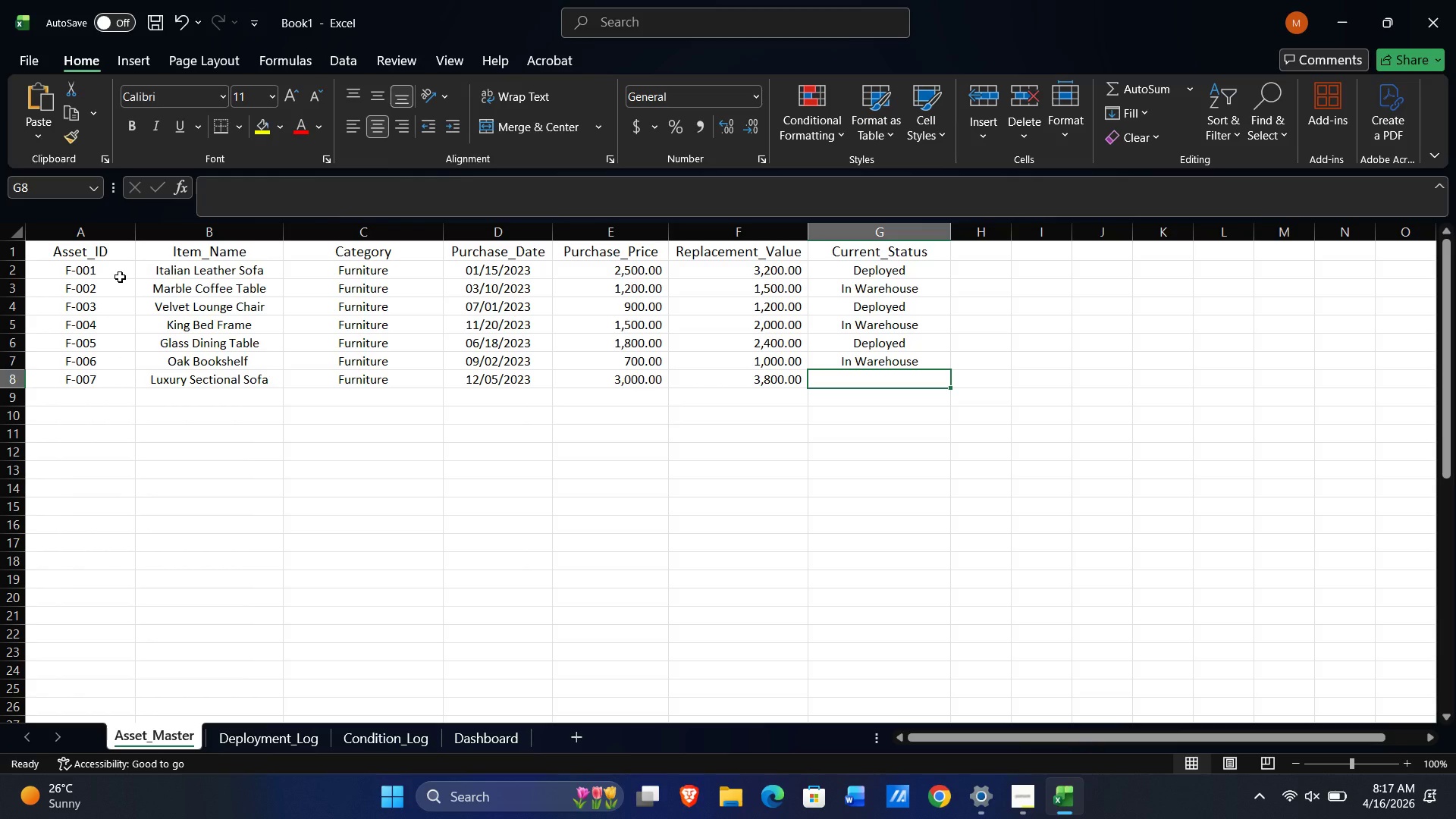 
key(Shift+D)
 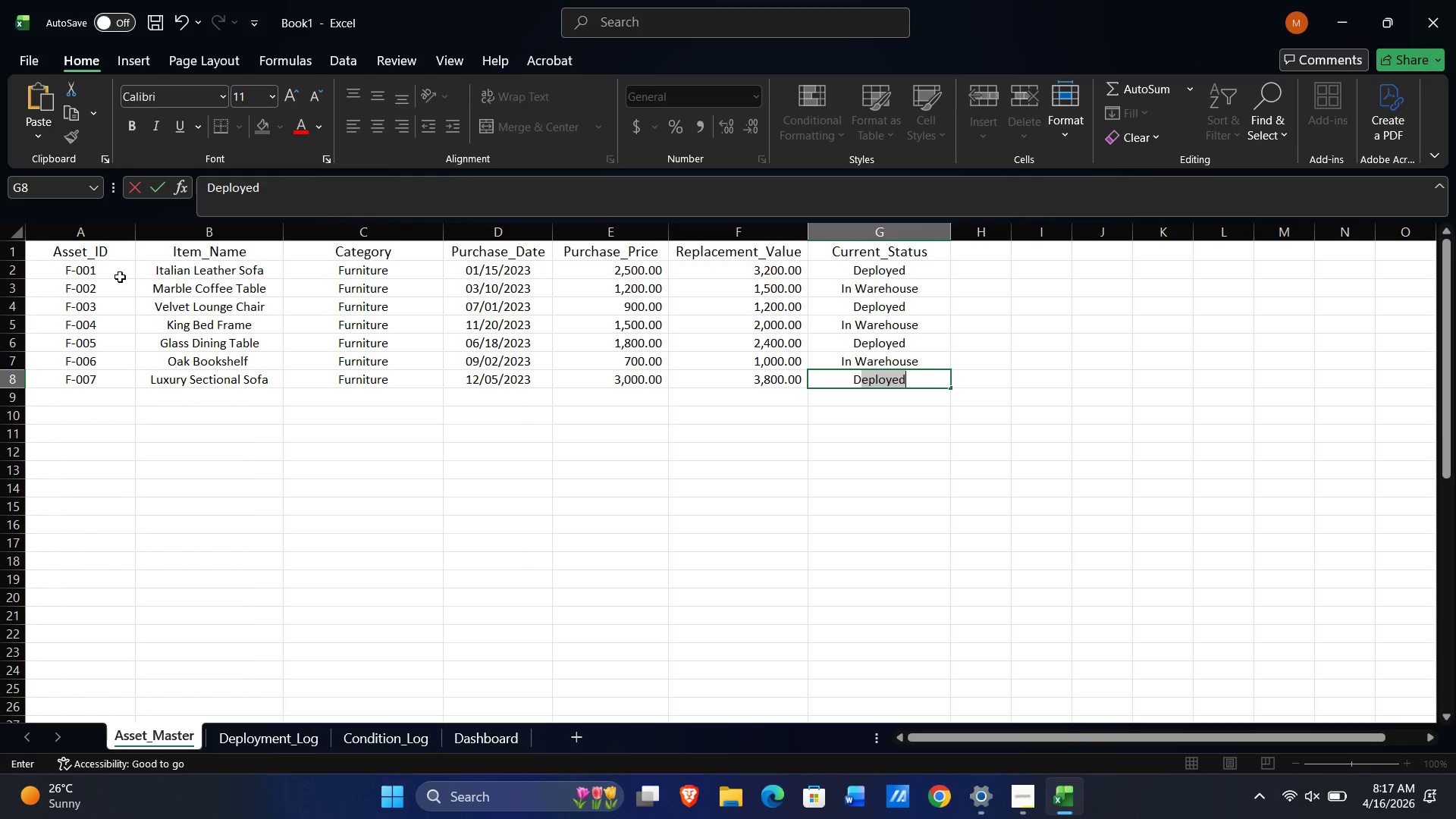 
key(NumpadEnter)
 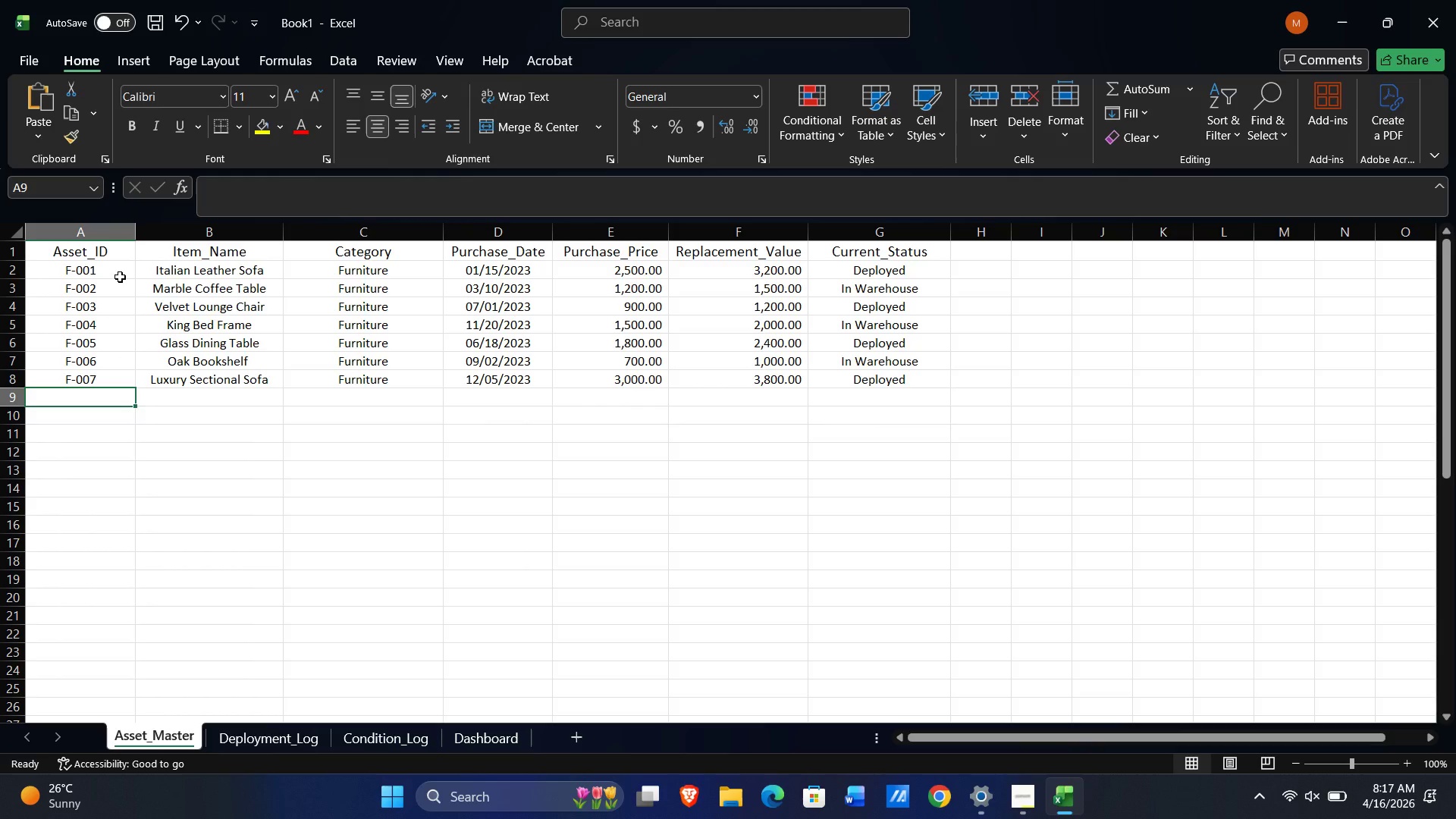 
hold_key(key=ShiftLeft, duration=0.66)
 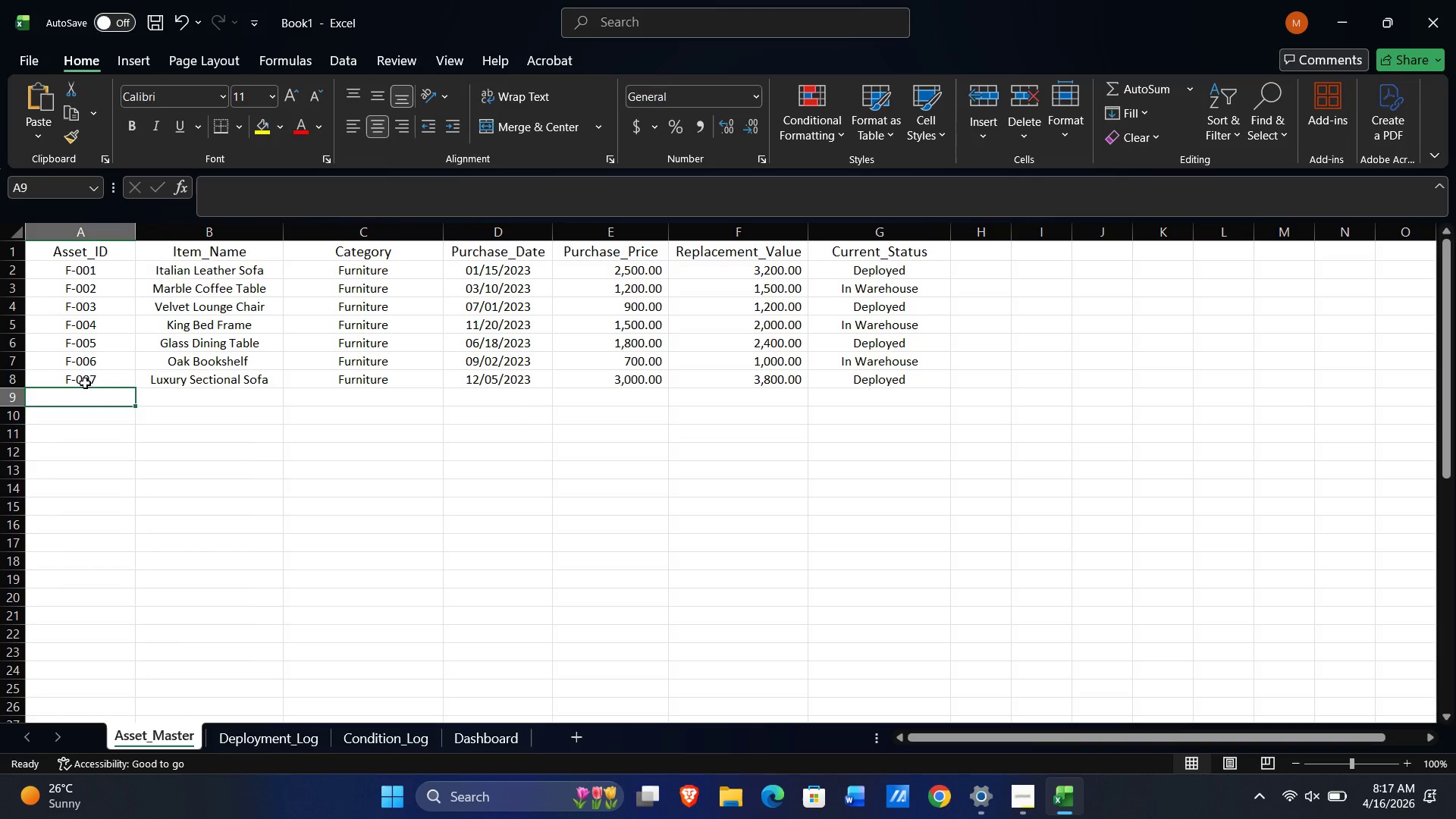 
left_click([97, 374])
 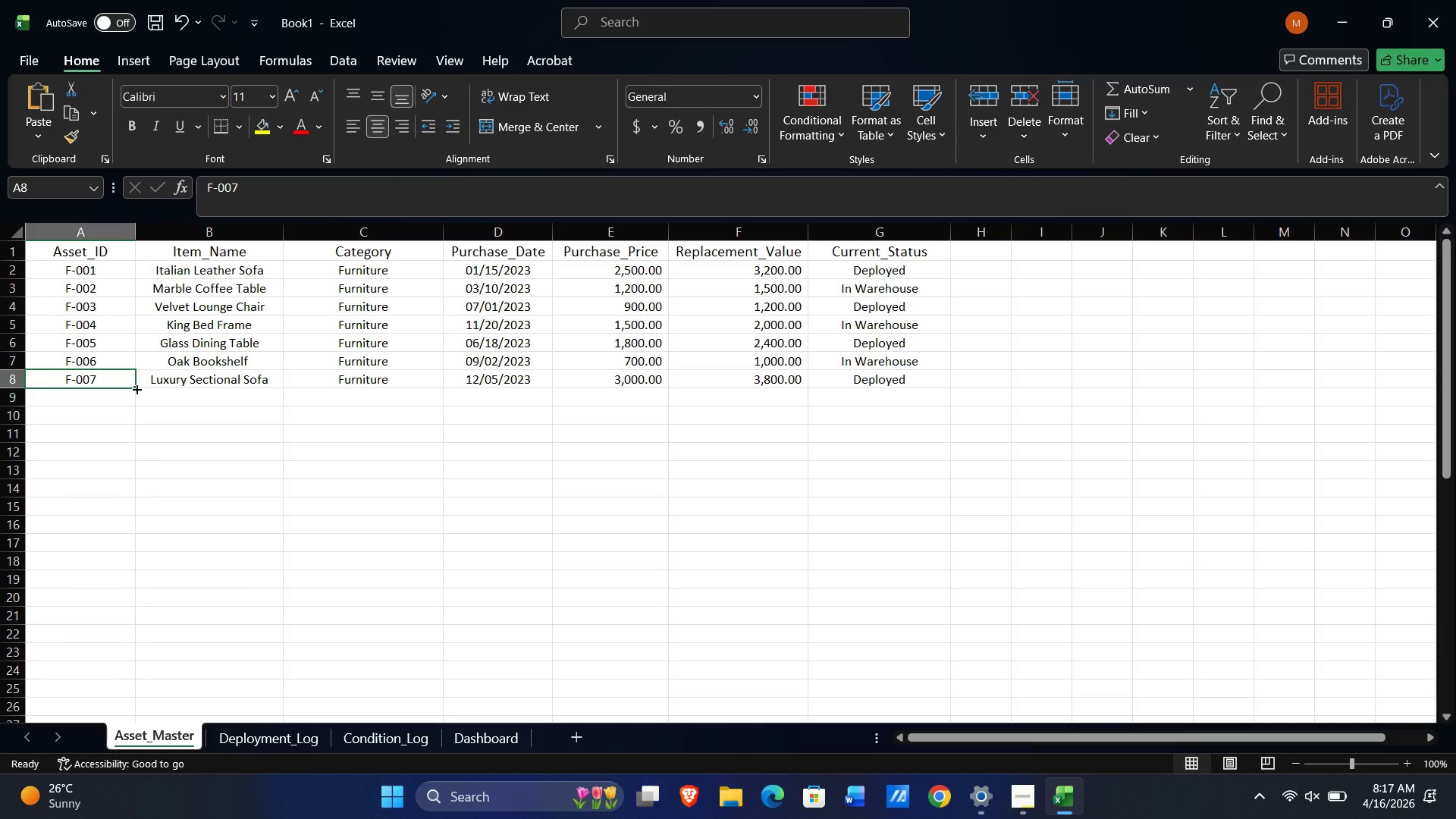 
left_click_drag(start_coordinate=[136, 388], to_coordinate=[131, 437])
 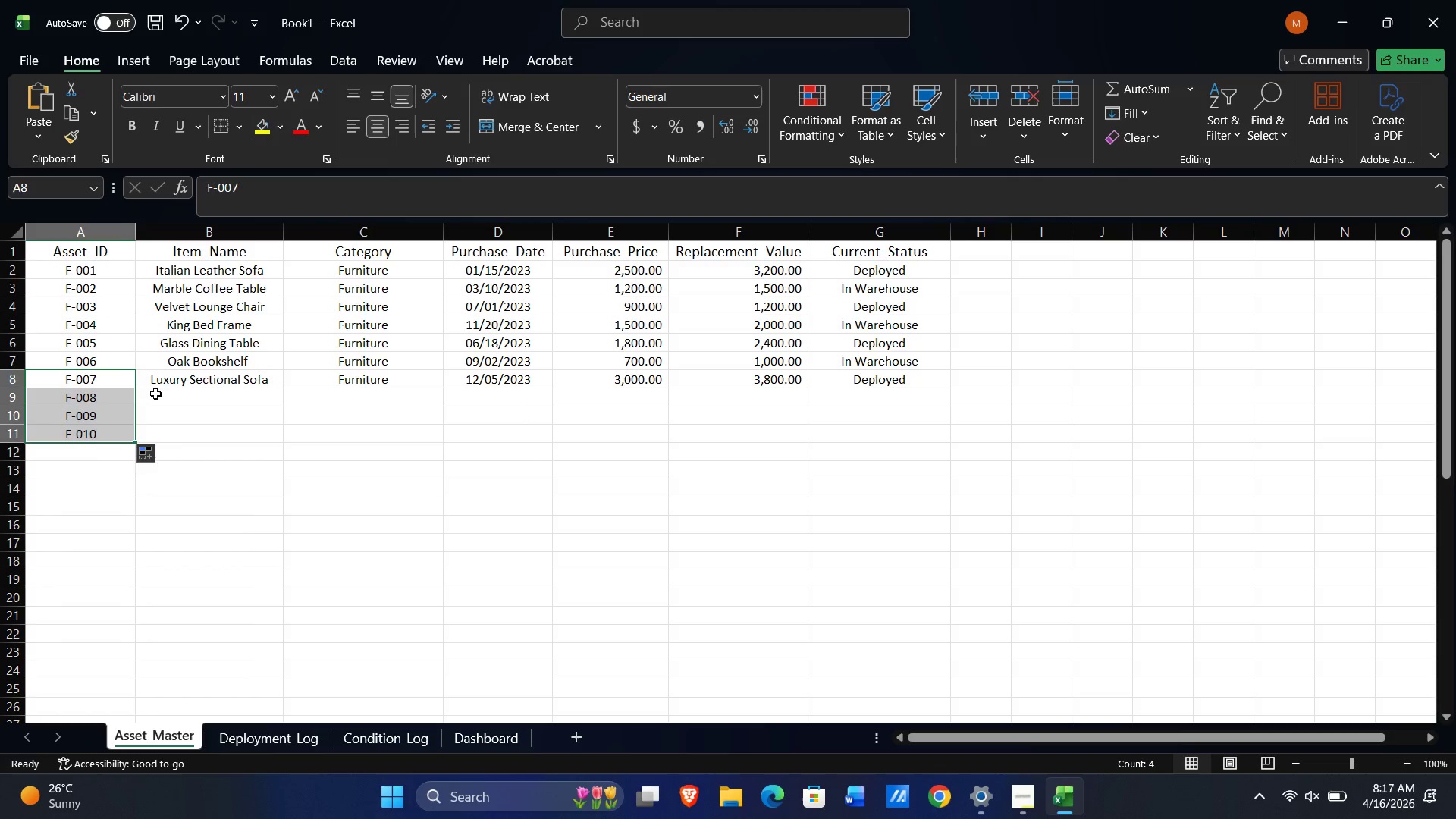 
left_click([155, 394])
 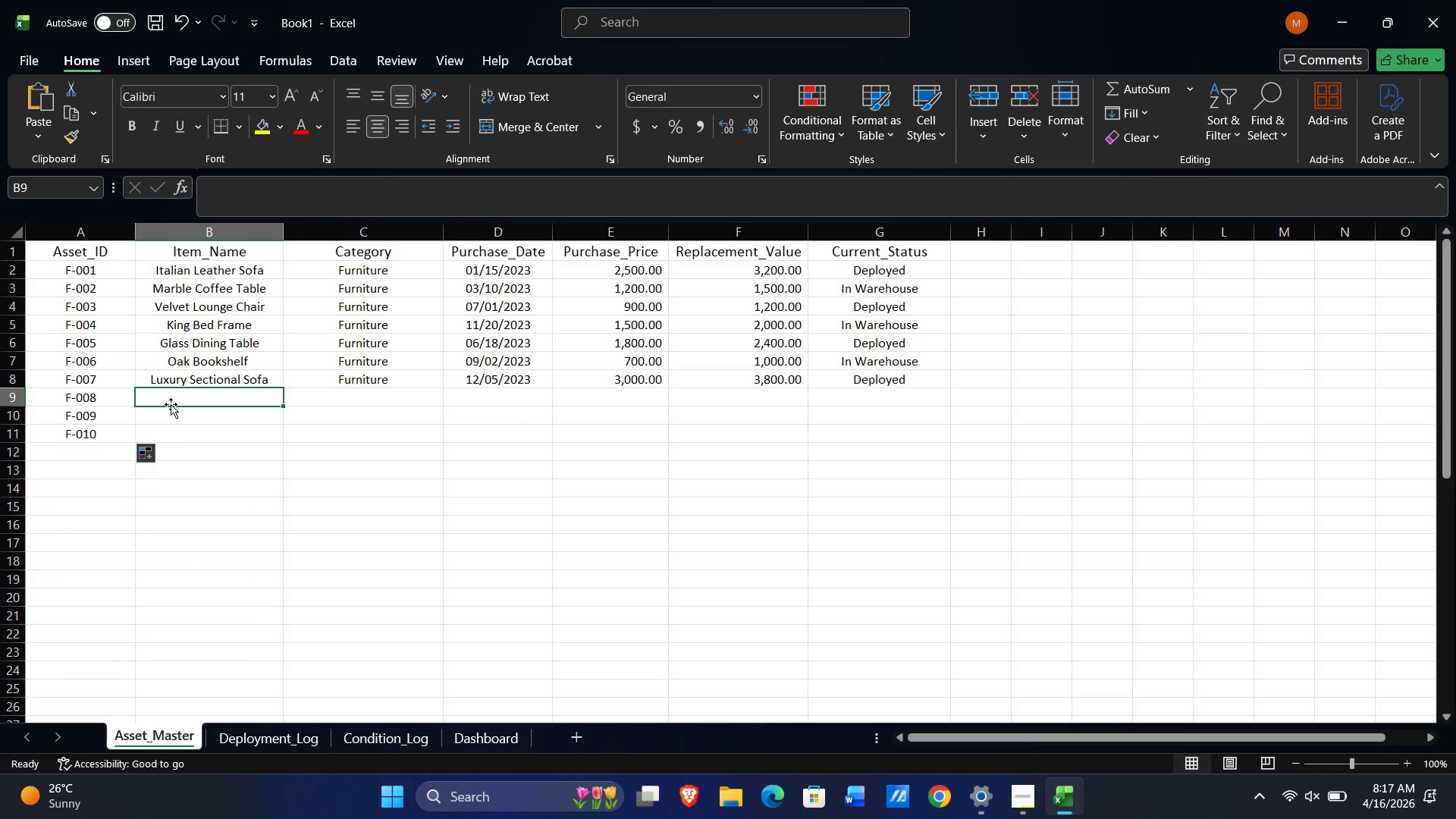 
type(Modern TV Console)
key(Tab)
type(F)
key(Tab)
 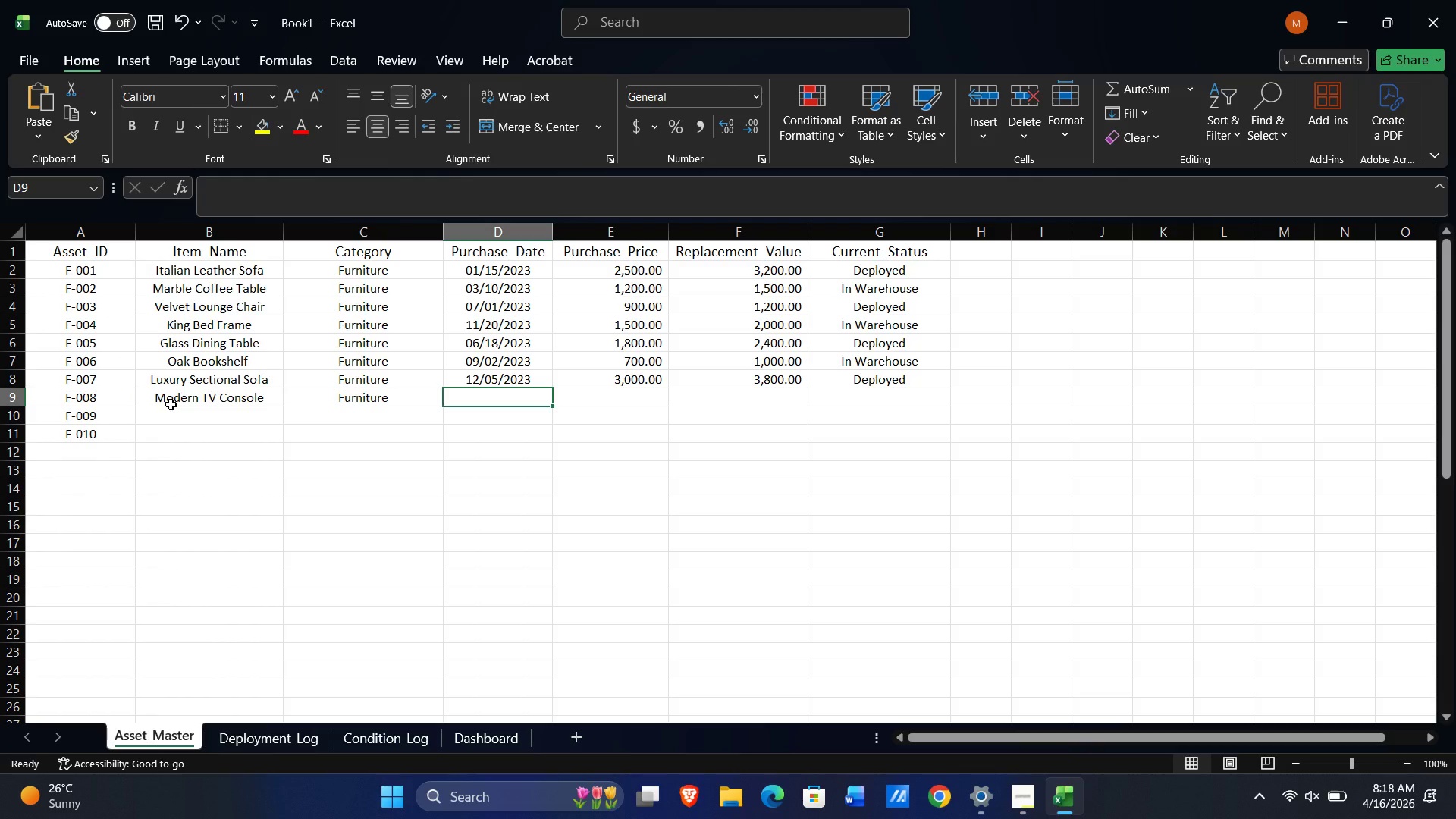 
wait(6.58)
 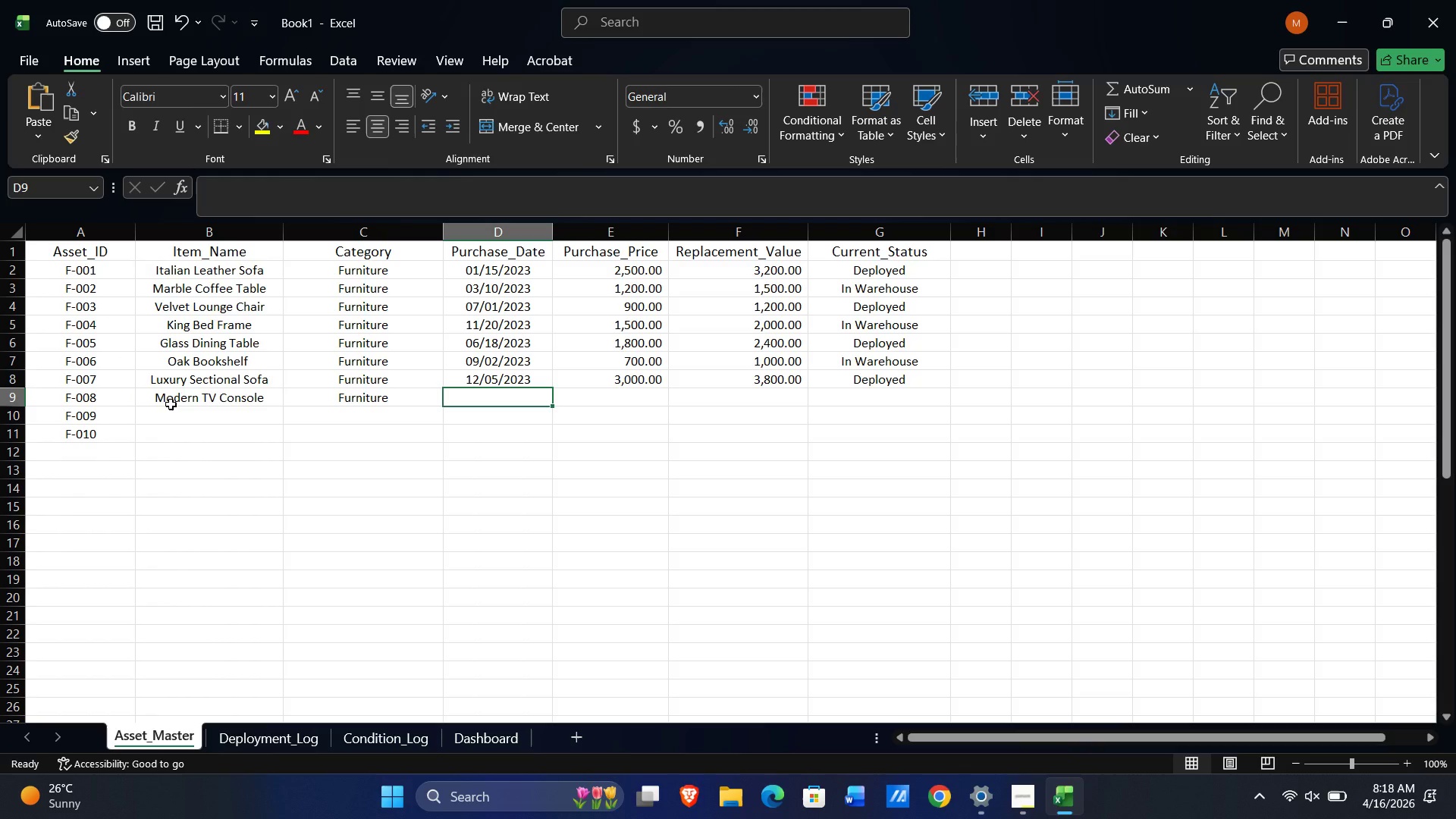 
key(Quote)
 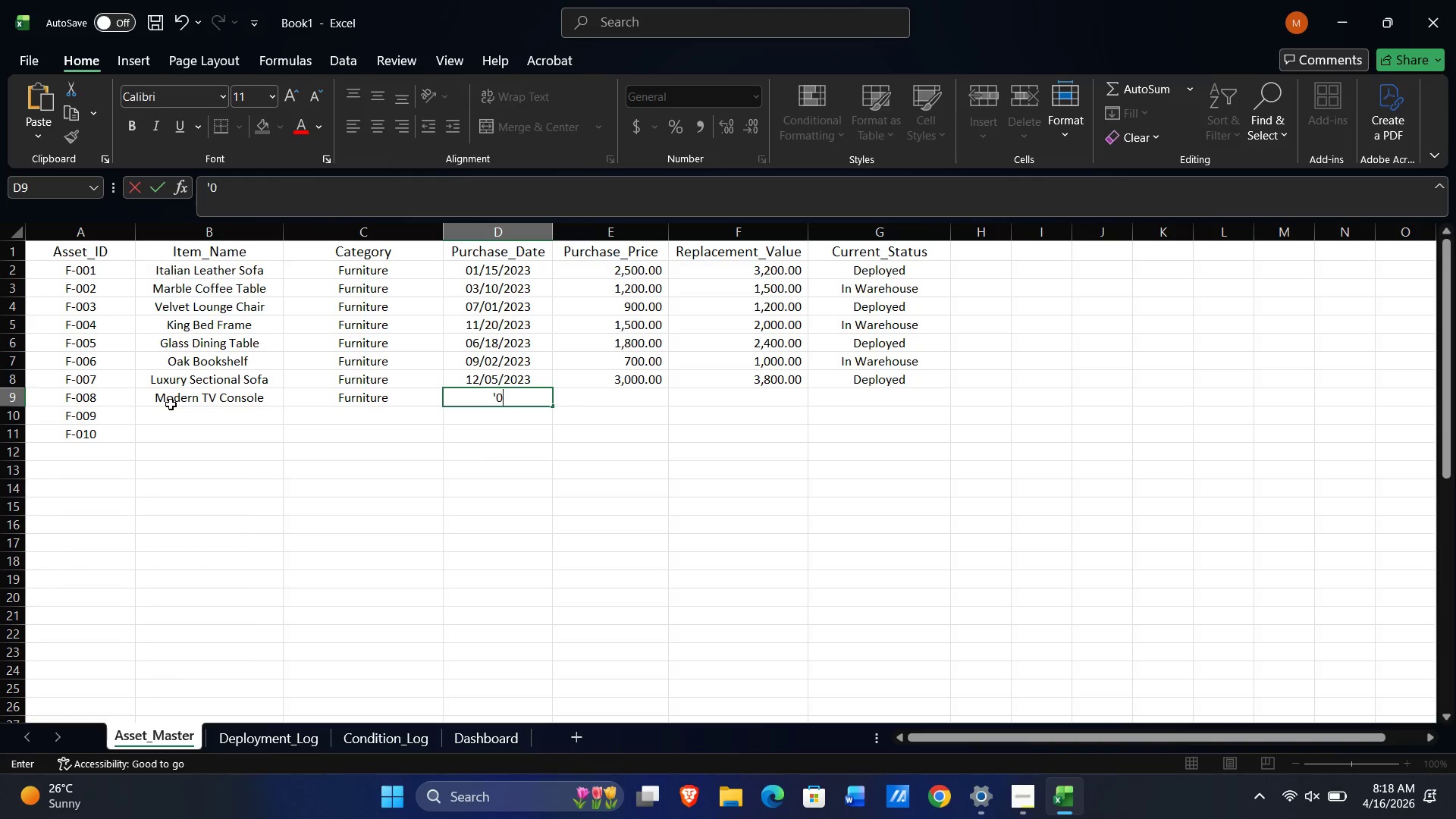 
key(Numpad0)
 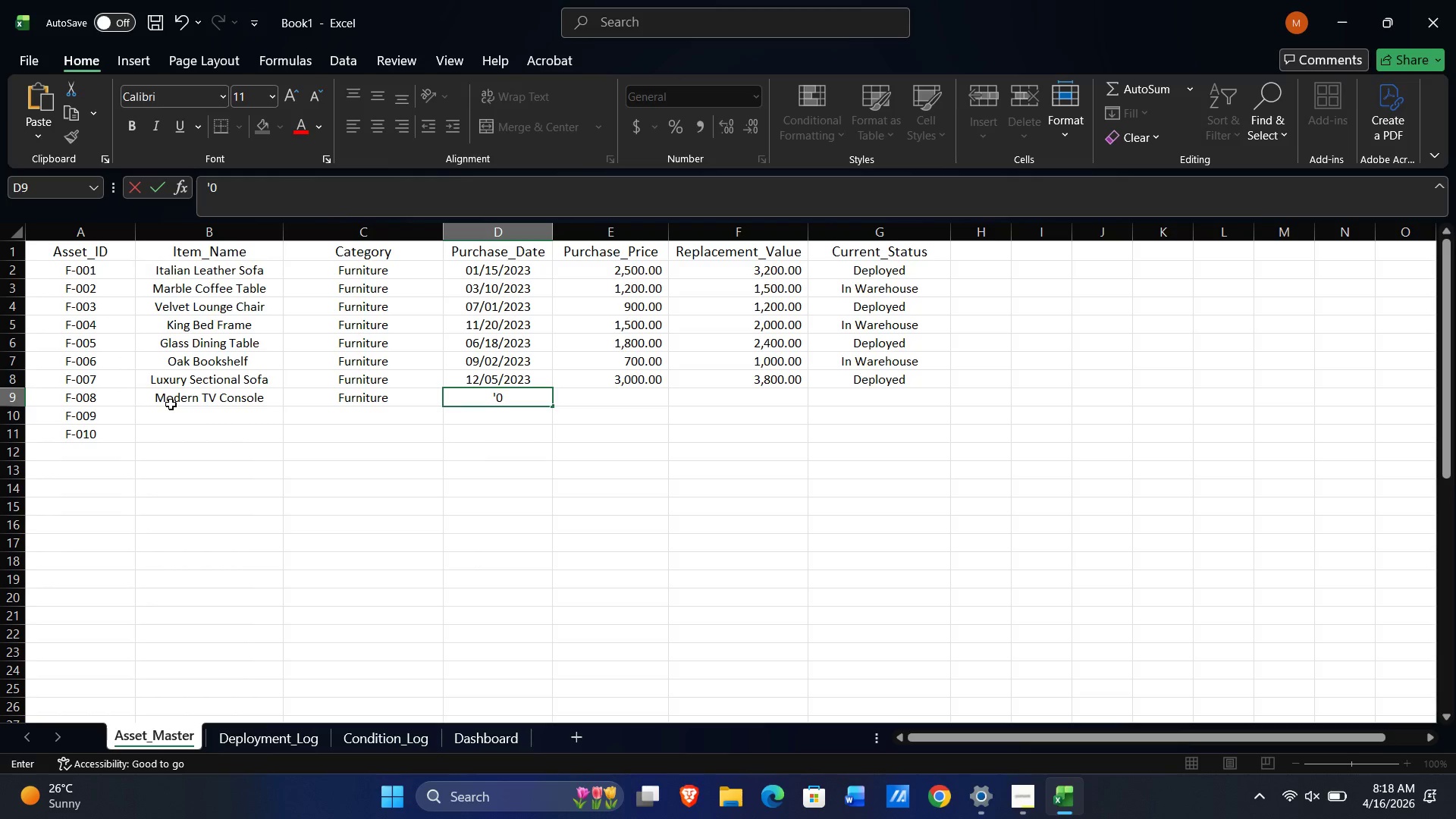 
key(Numpad8)
 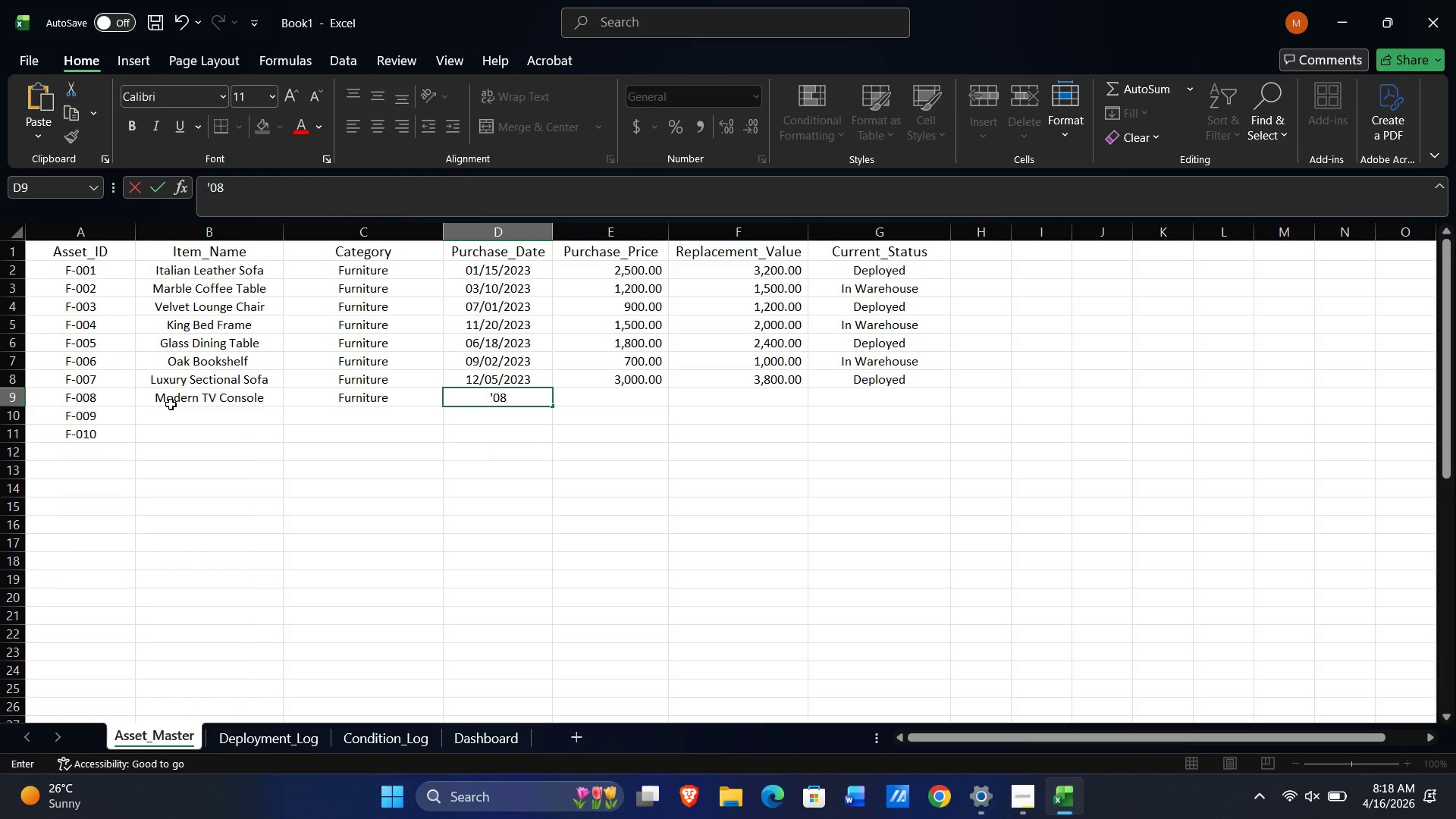 
key(NumpadDivide)
 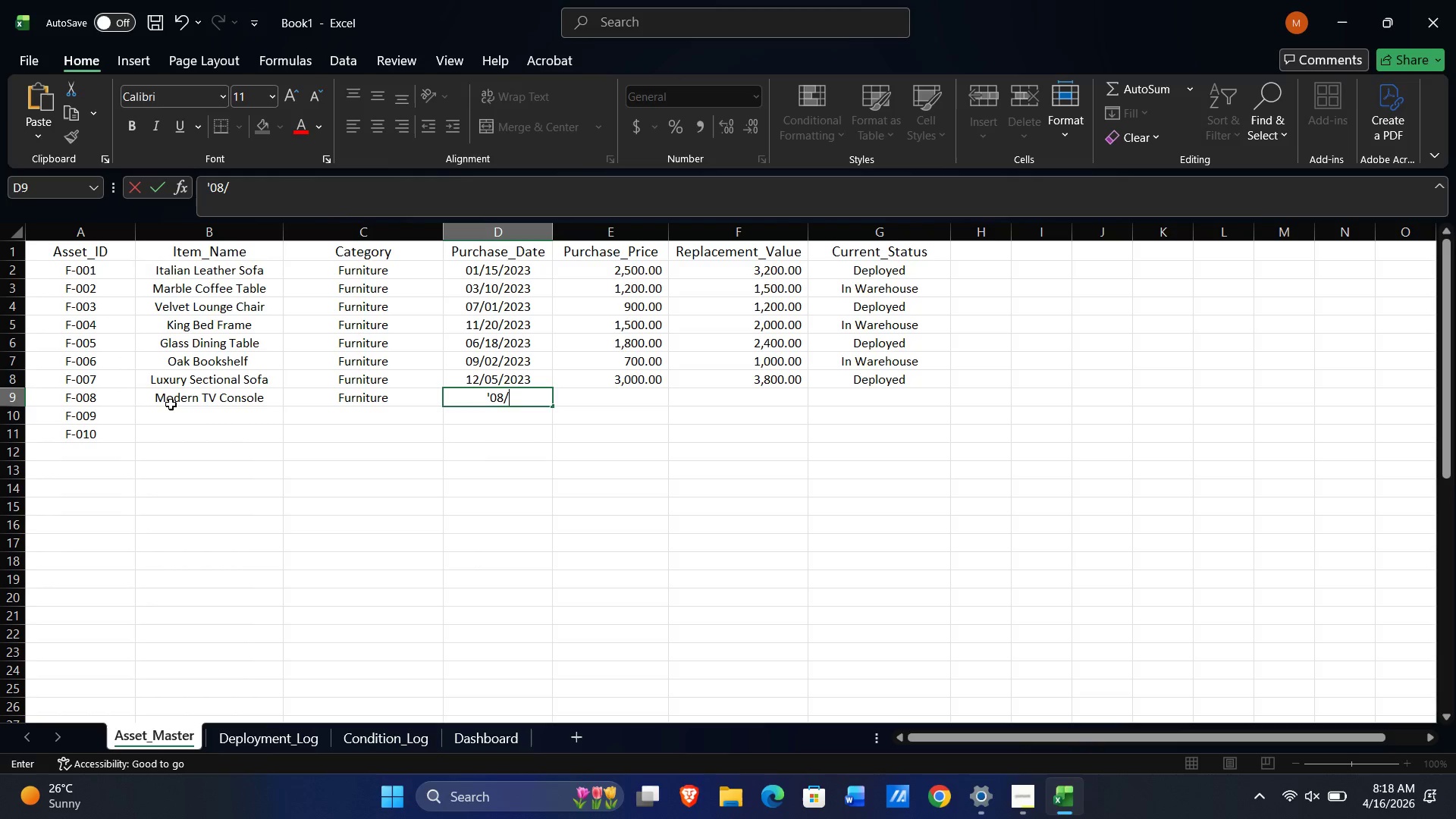 
key(Numpad1)
 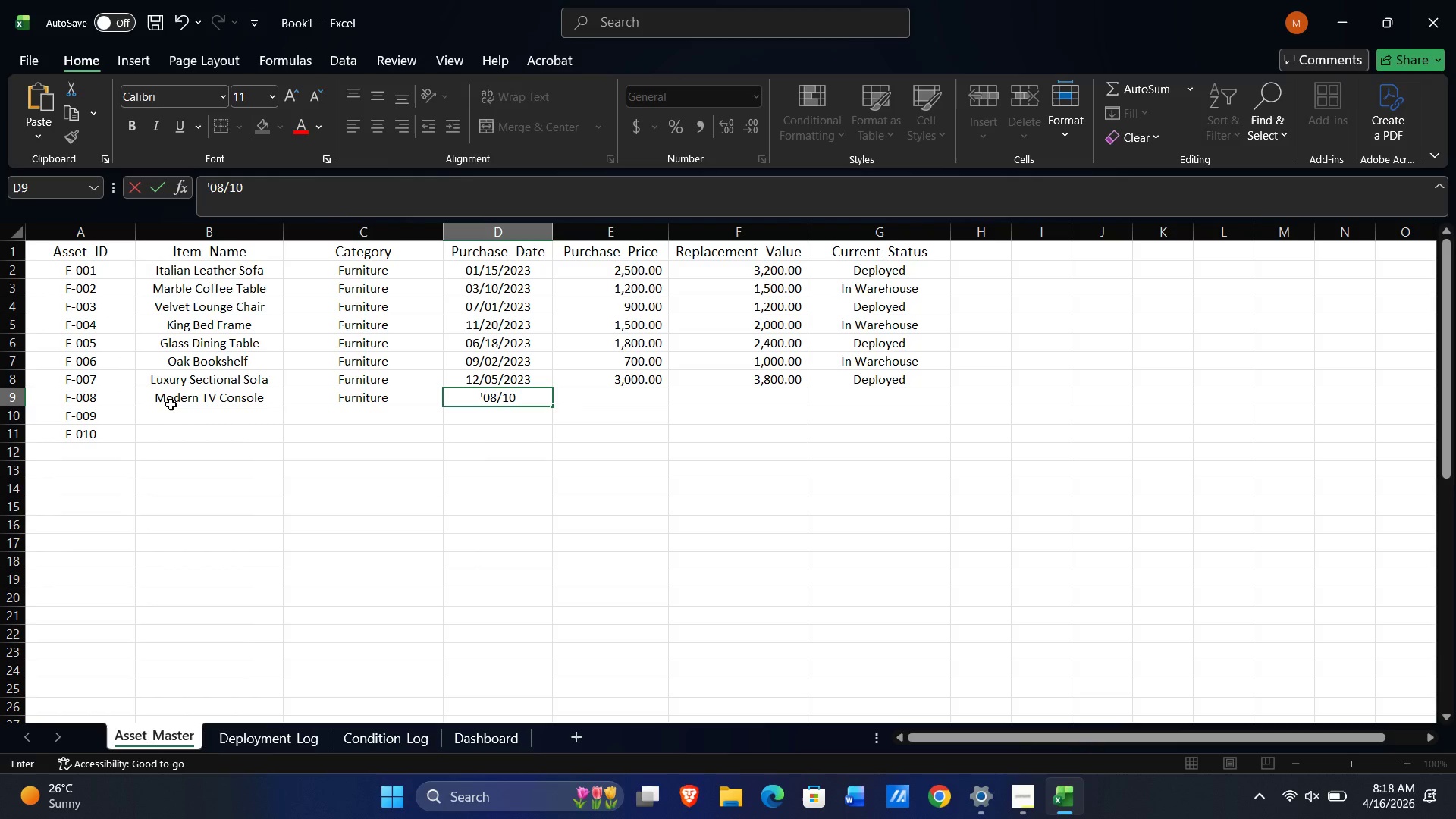 
key(Numpad0)
 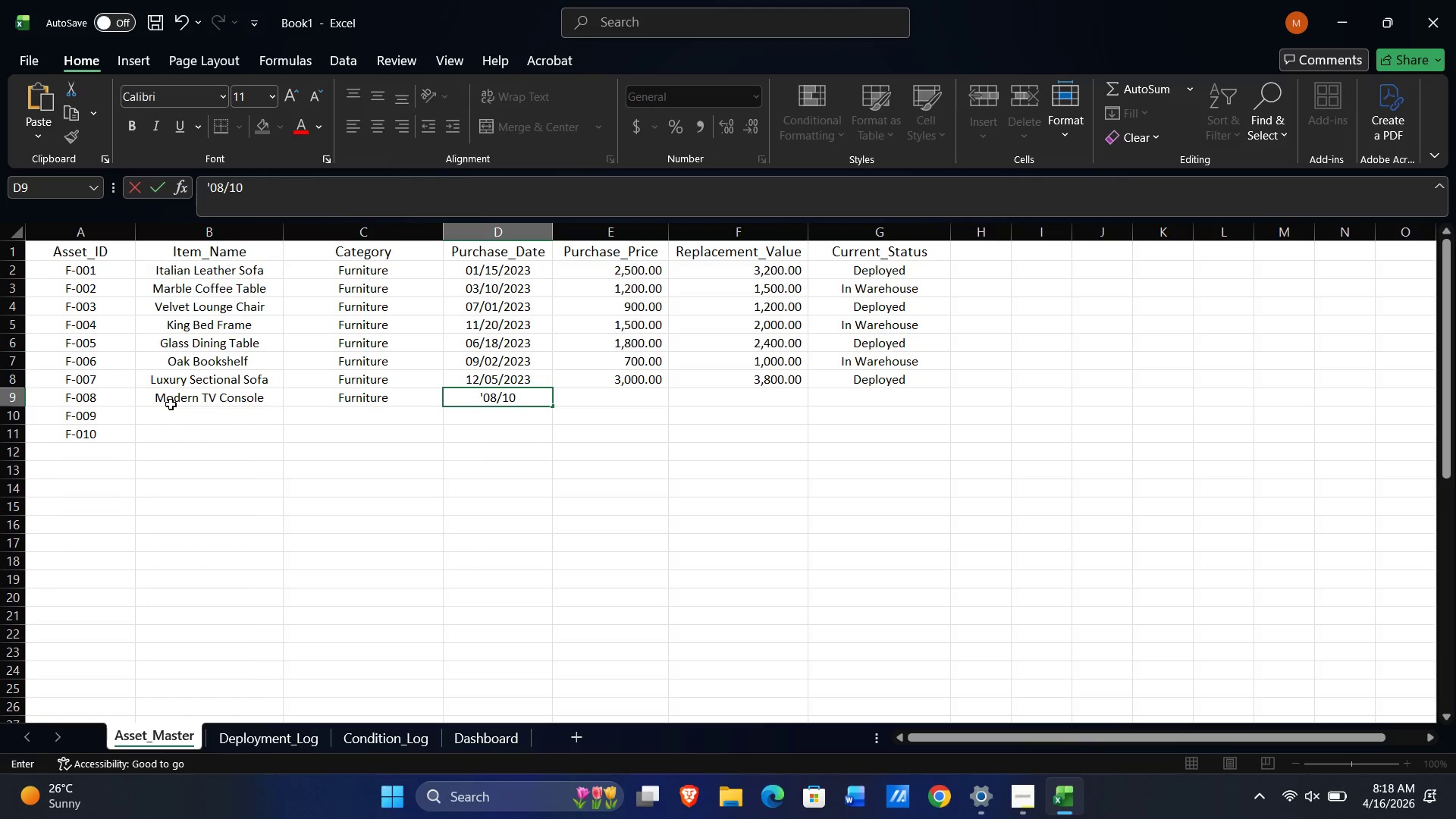 
key(NumpadDivide)
 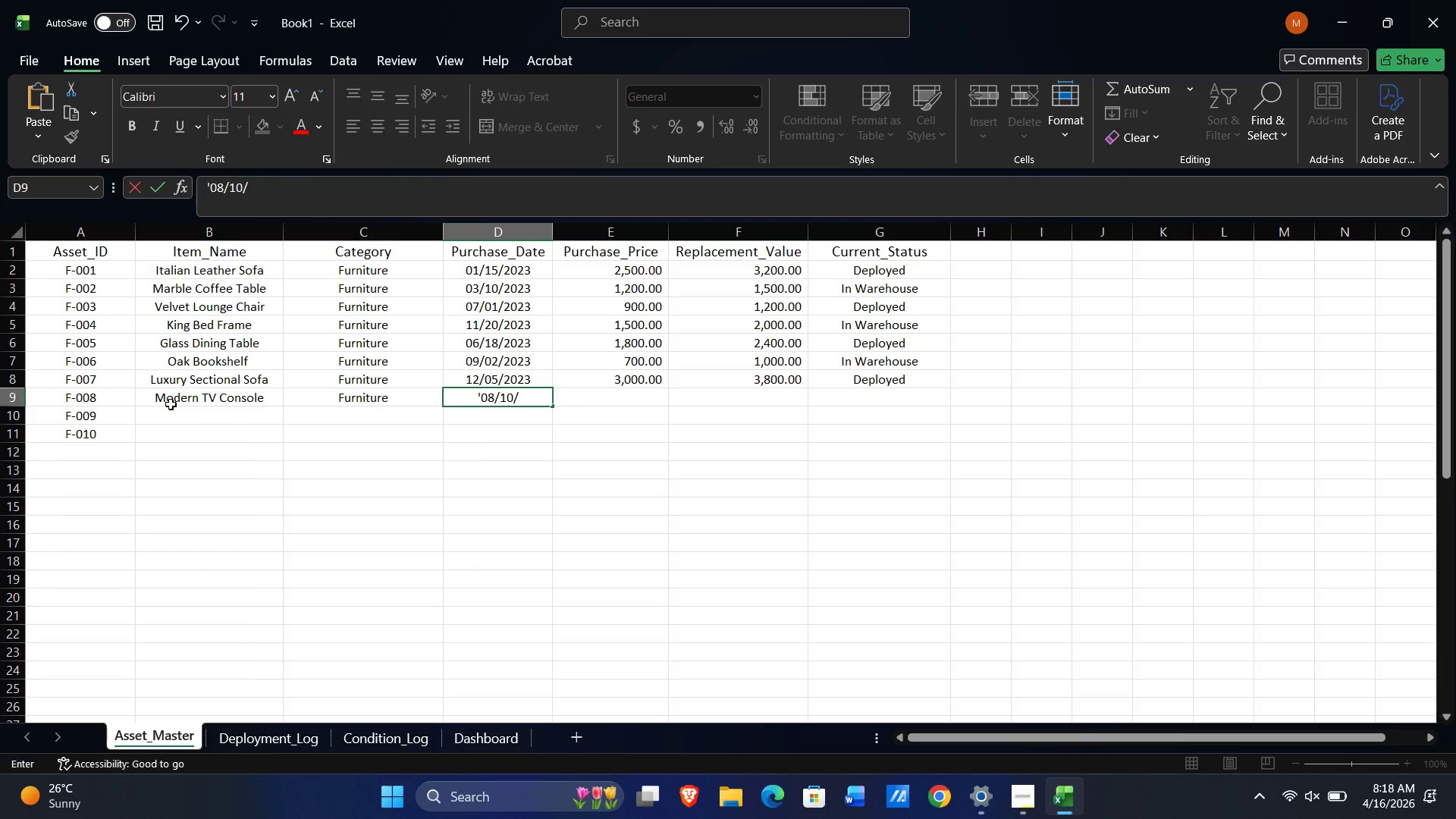 
key(Numpad2)
 